 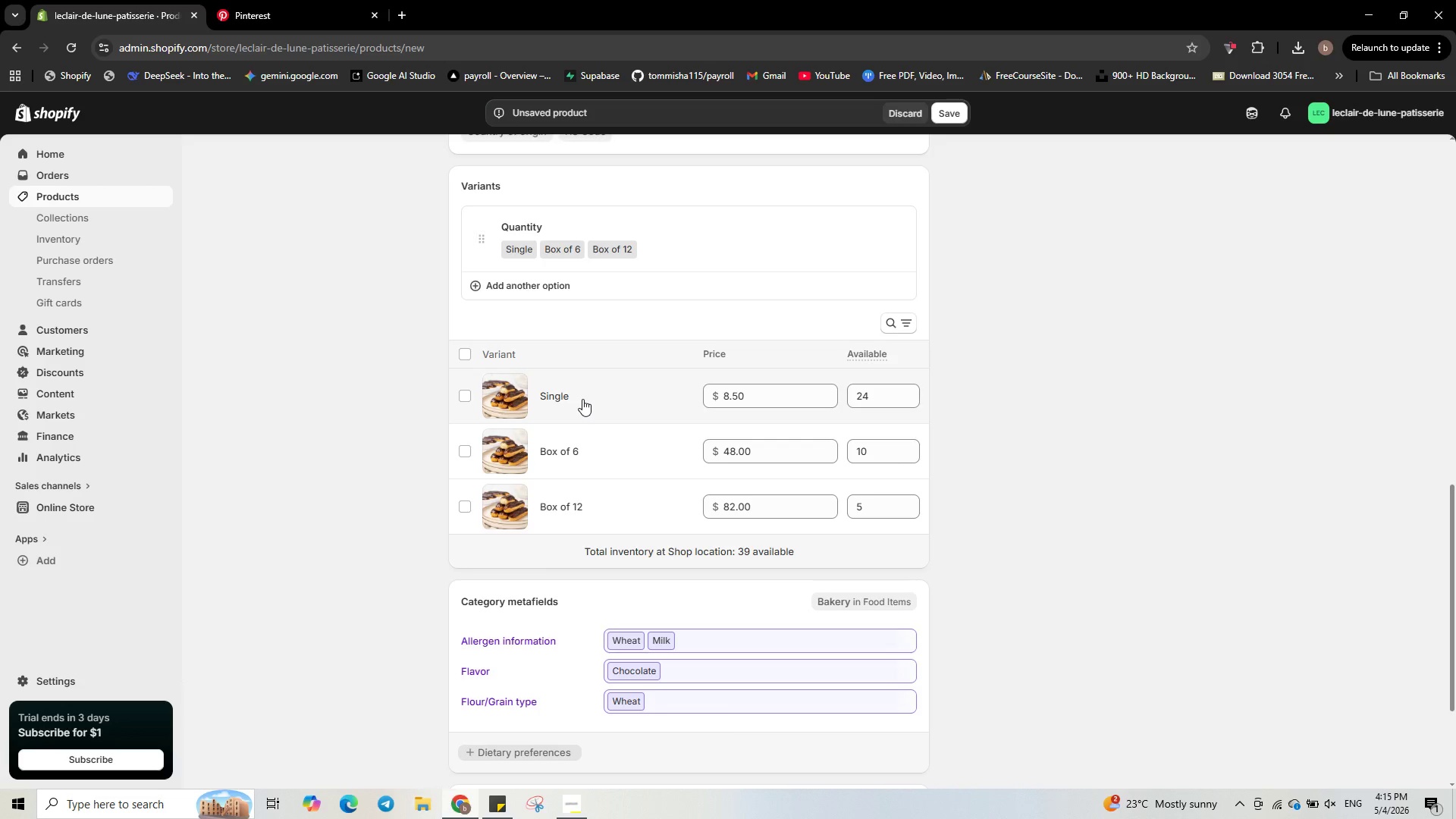 
left_click([582, 399])
 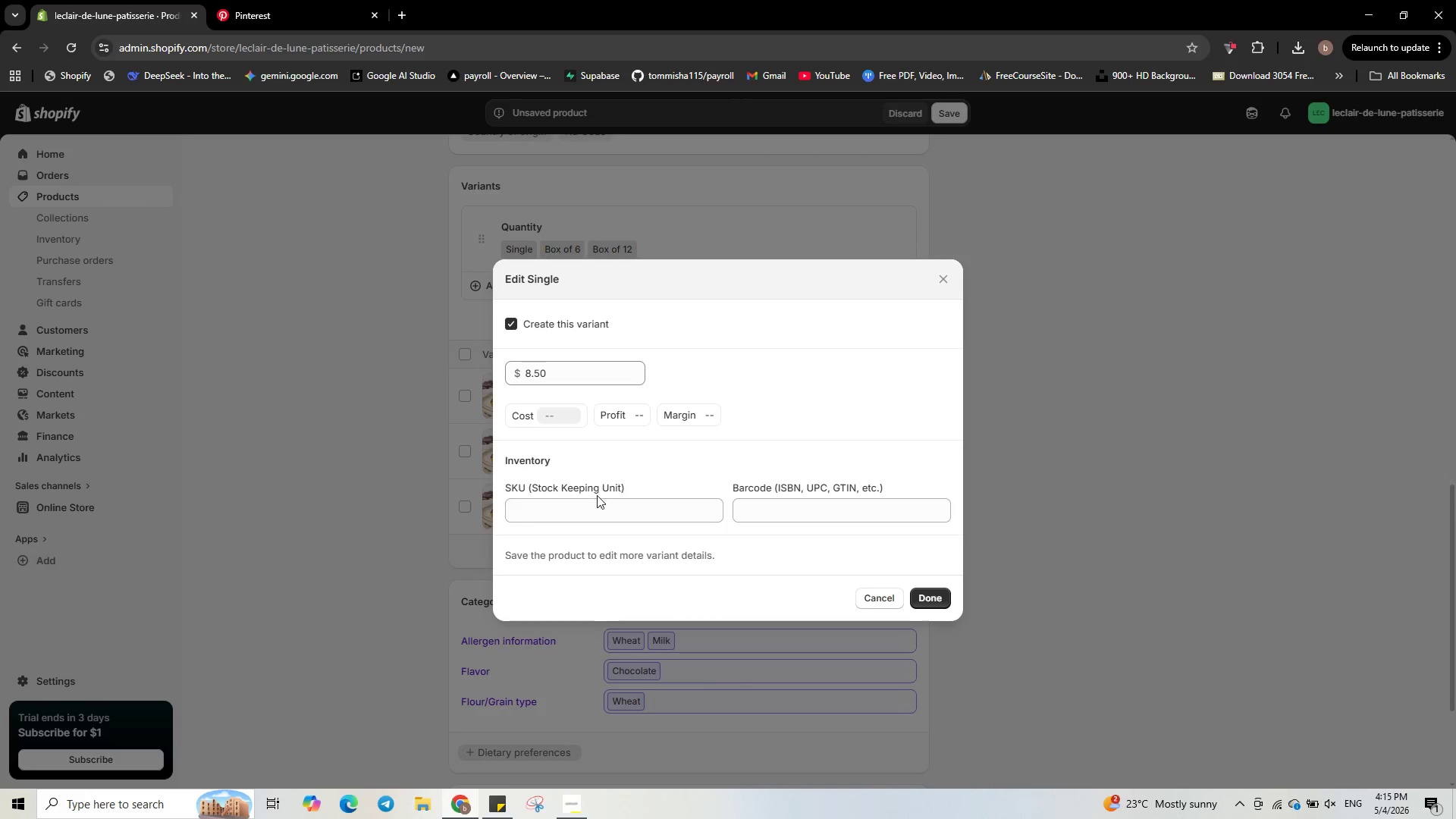 
left_click([599, 512])
 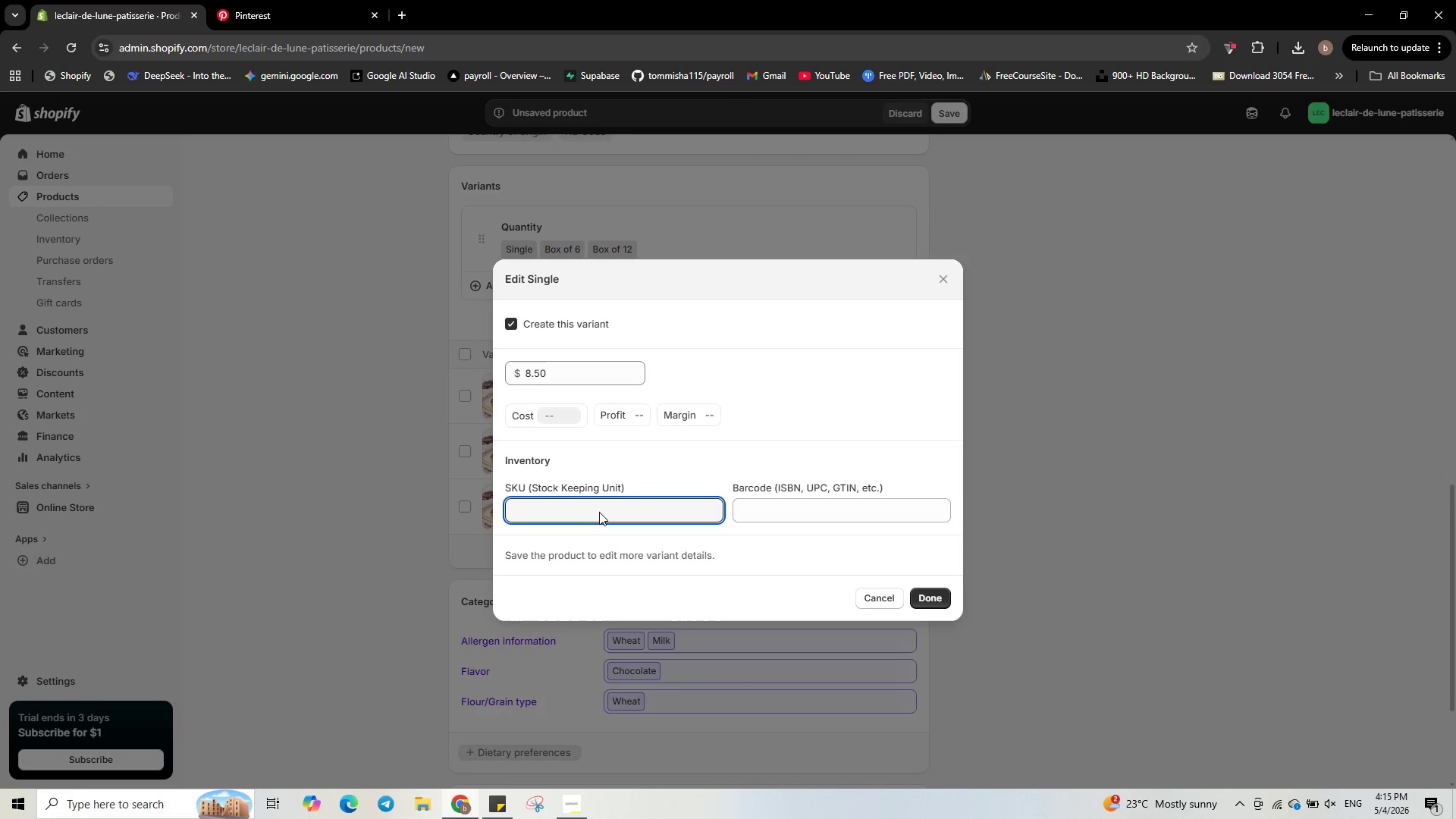 
type(EDL-00001-)
key(Backspace)
 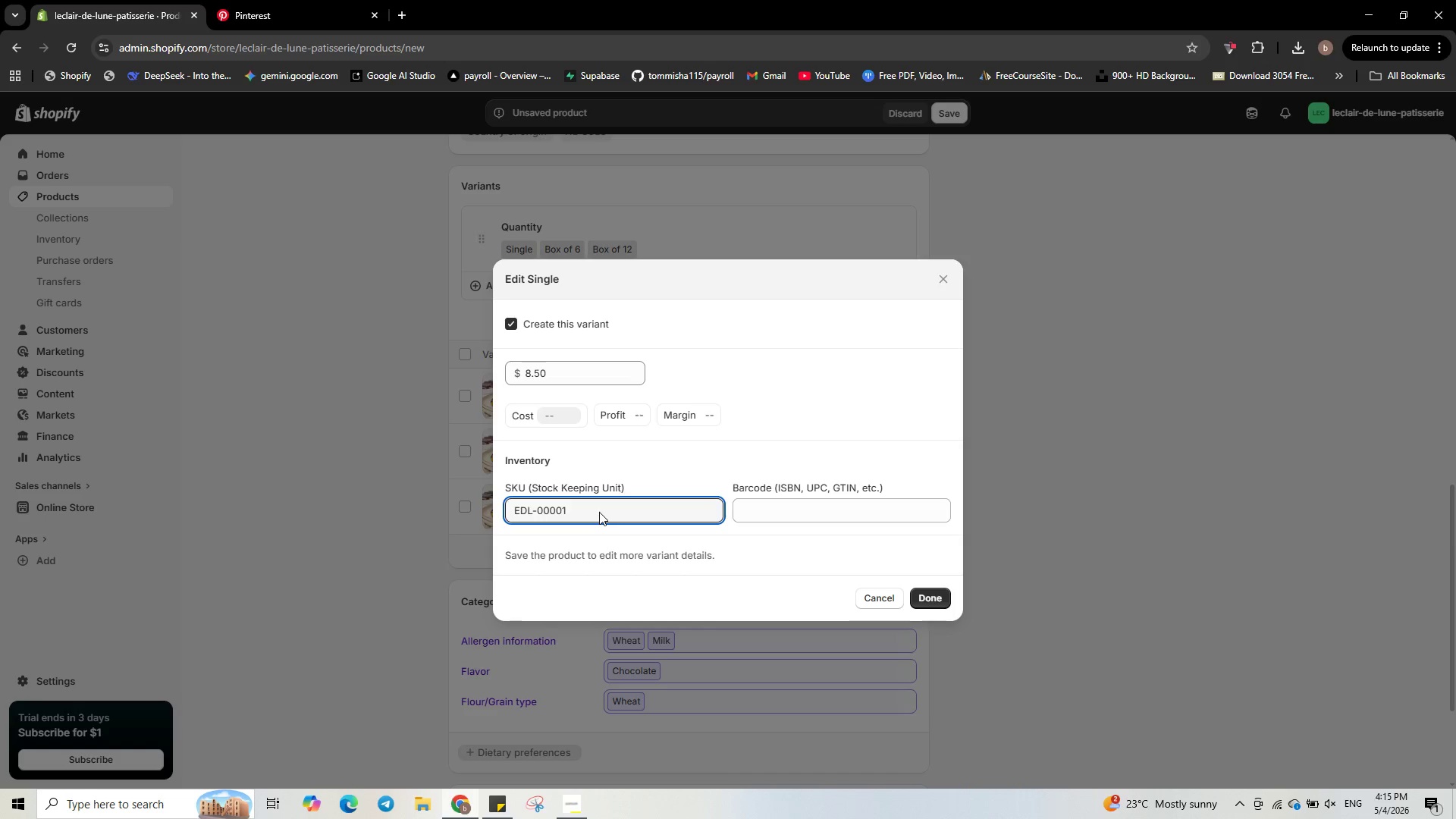 
key(Control+A)
 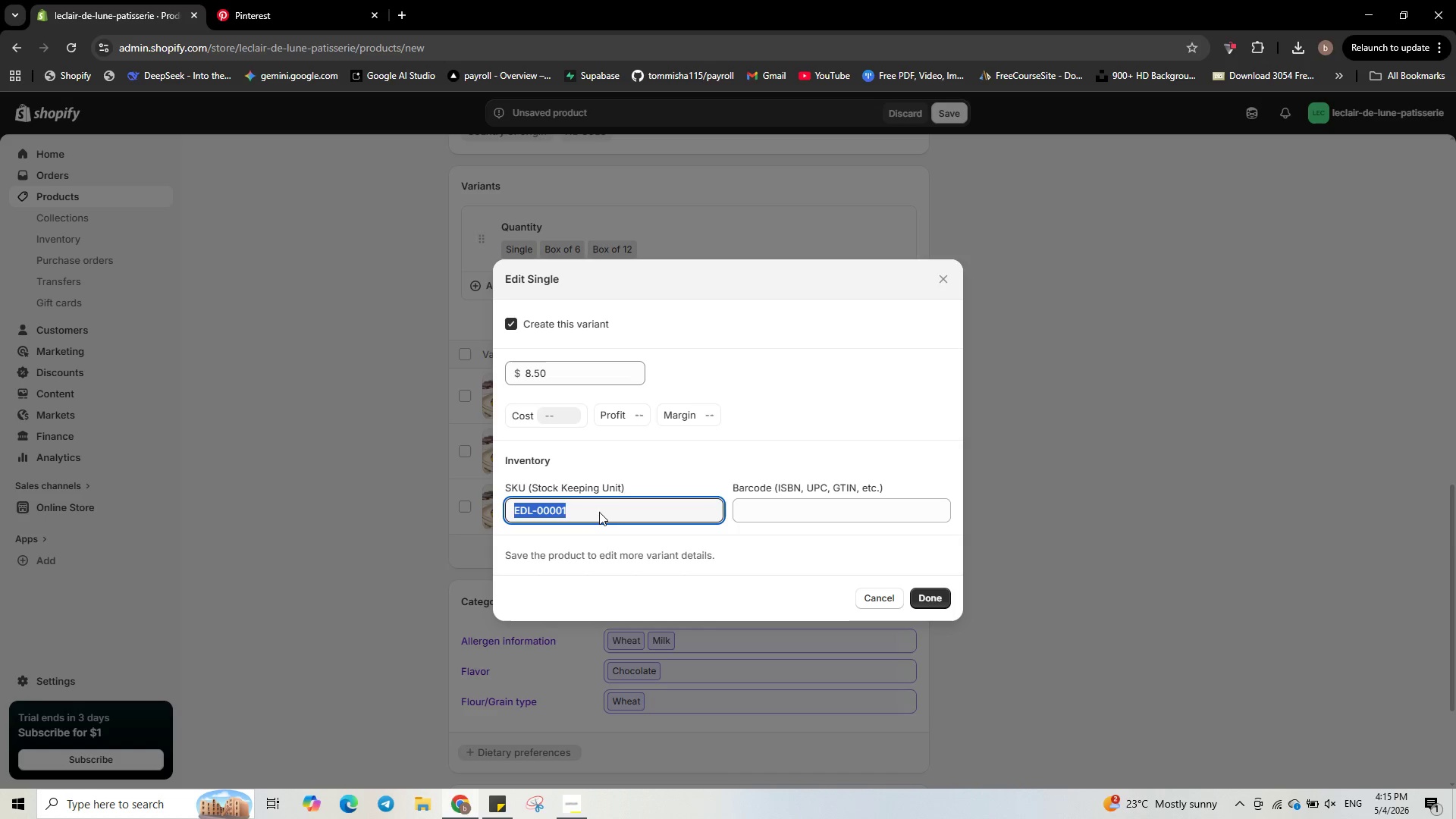 
key(Control+C)
 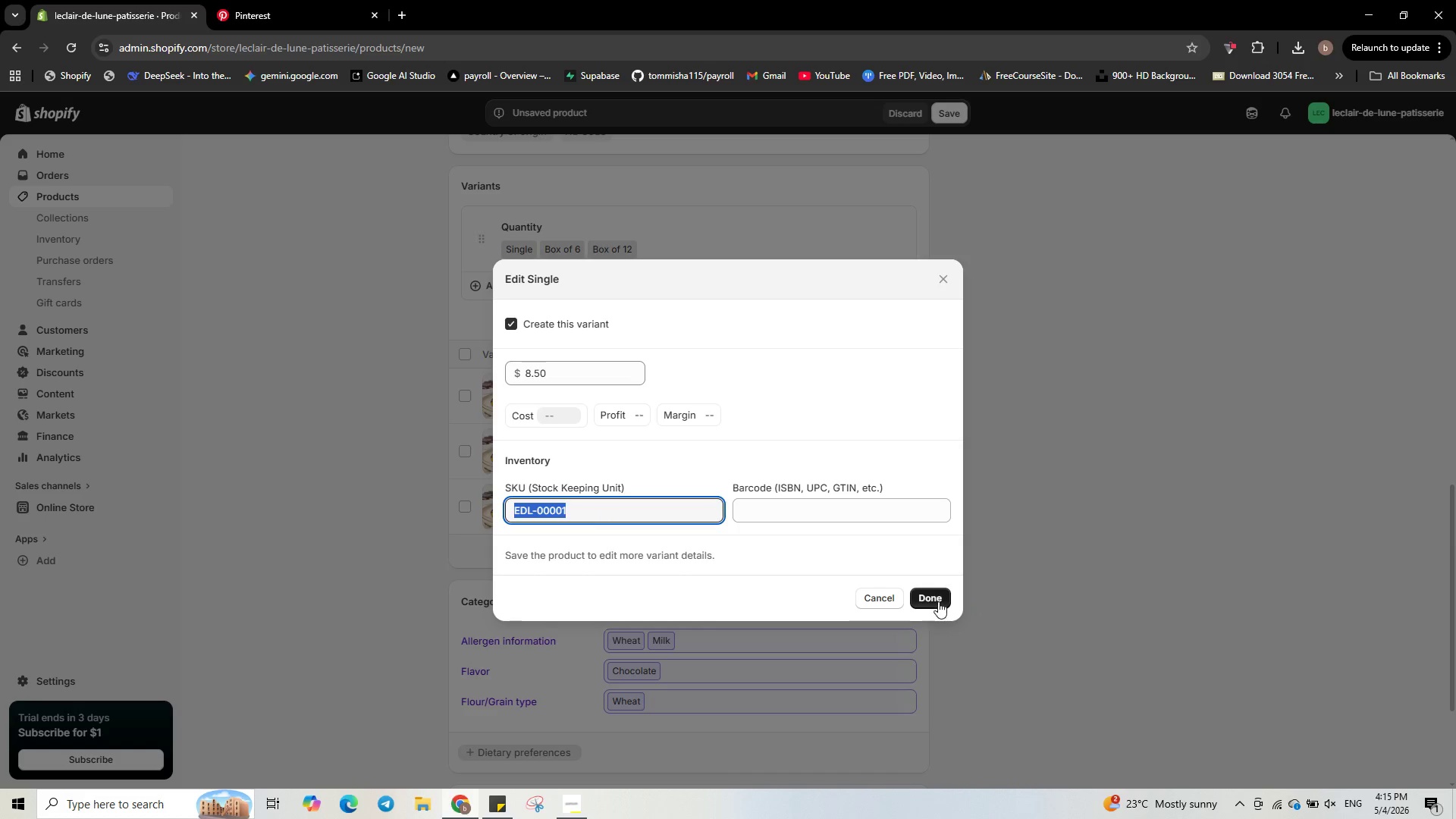 
left_click([938, 601])
 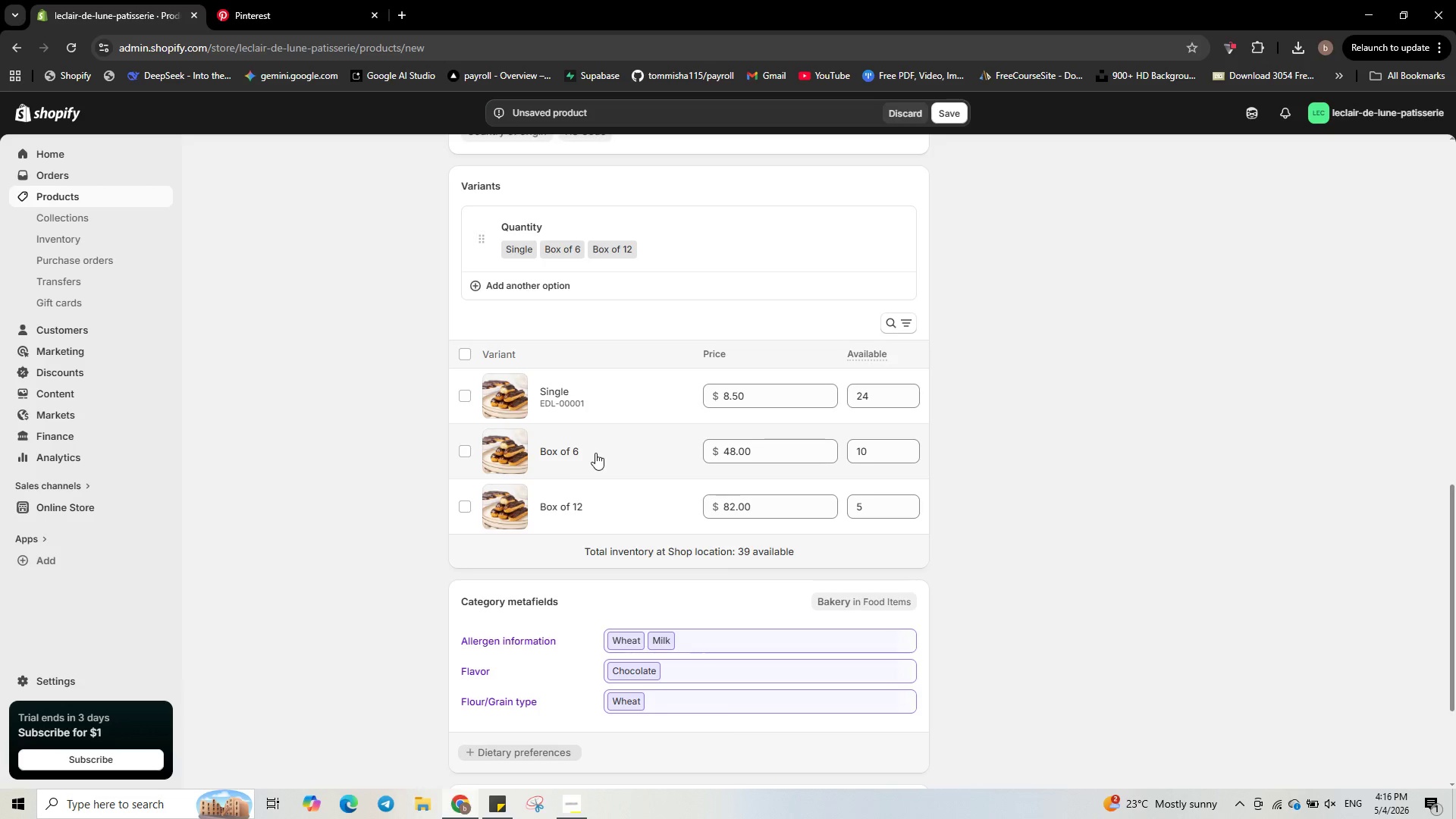 
key(CapsLock)
 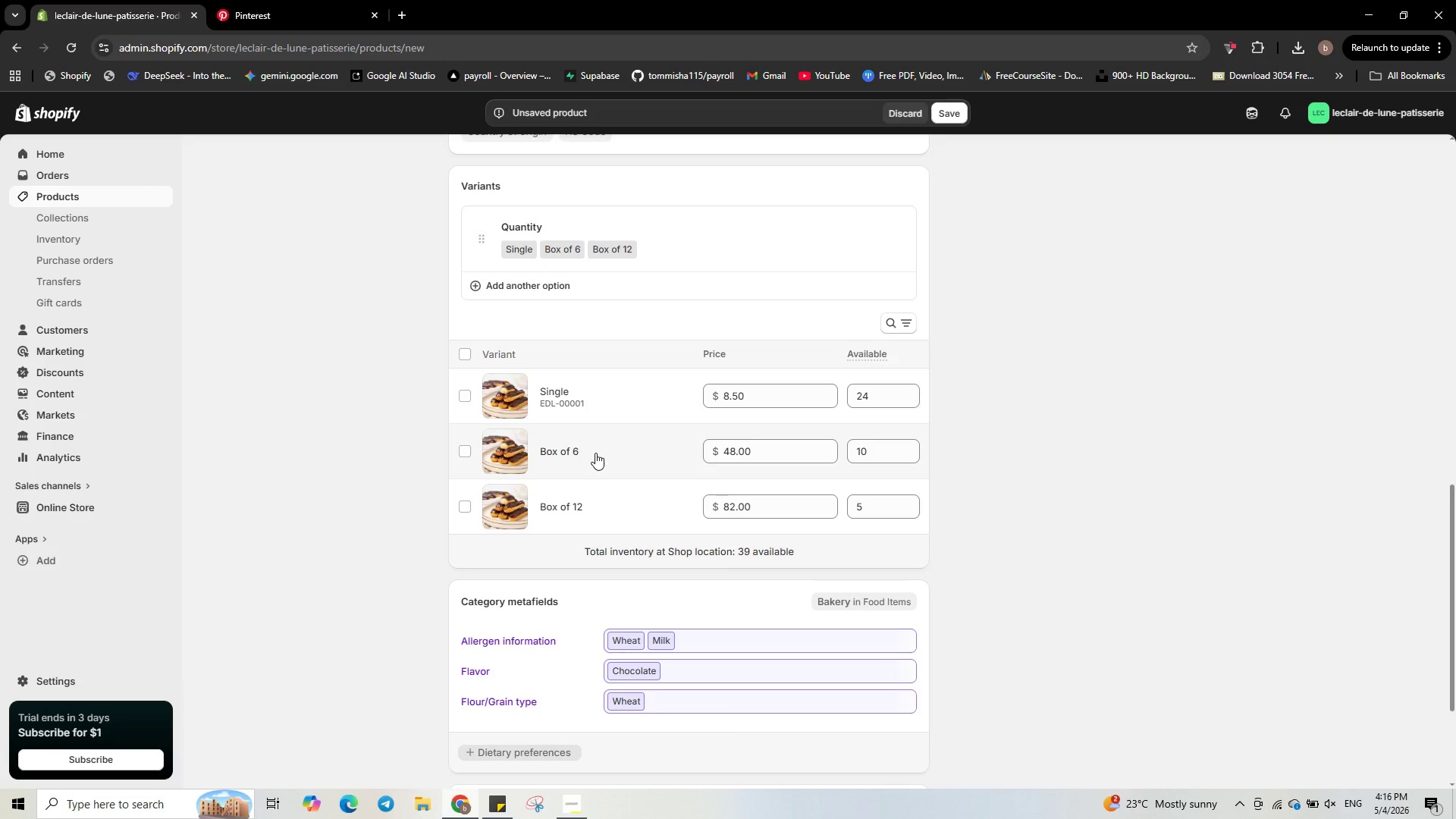 
left_click([595, 453])
 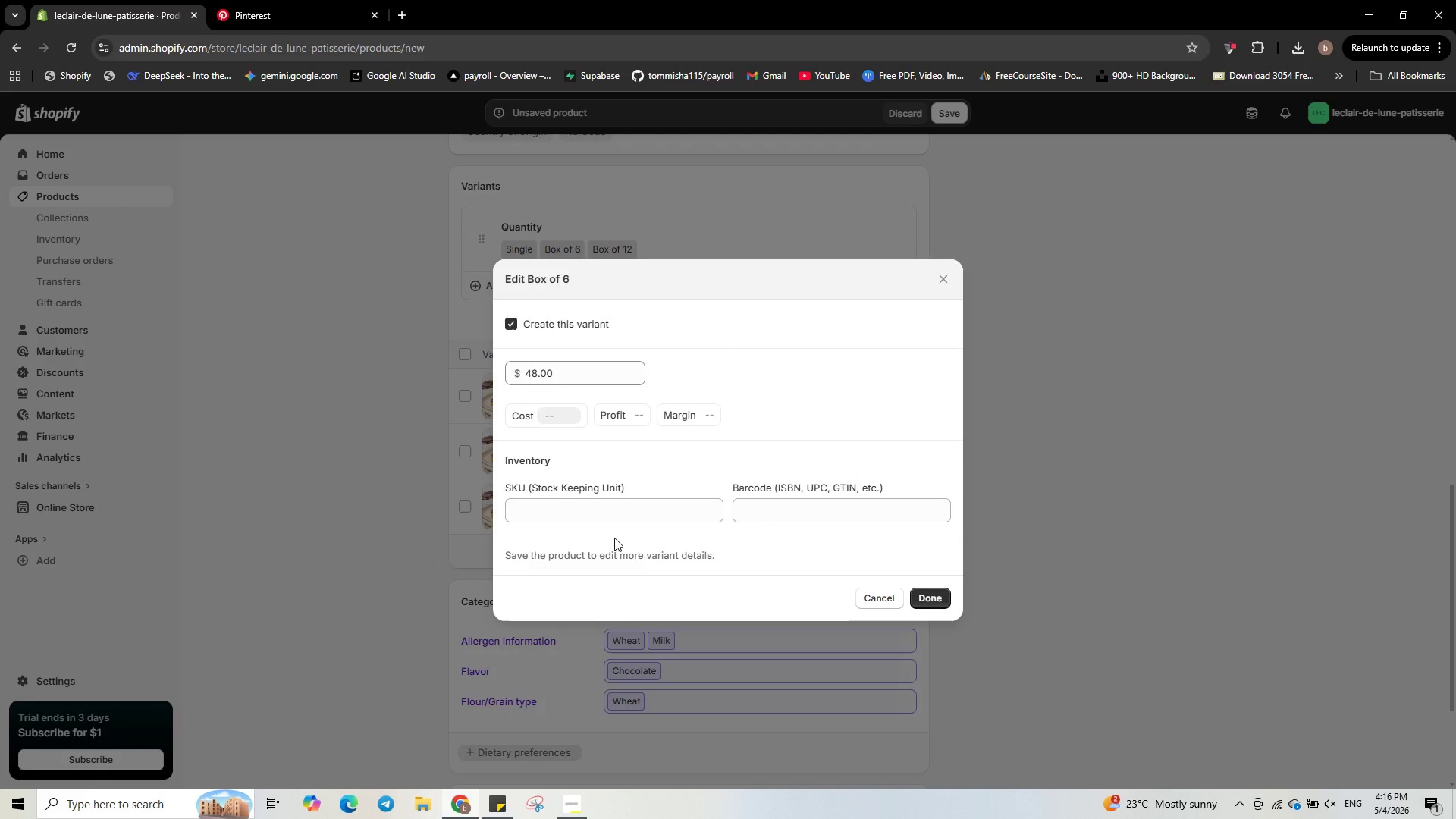 
left_click([612, 517])
 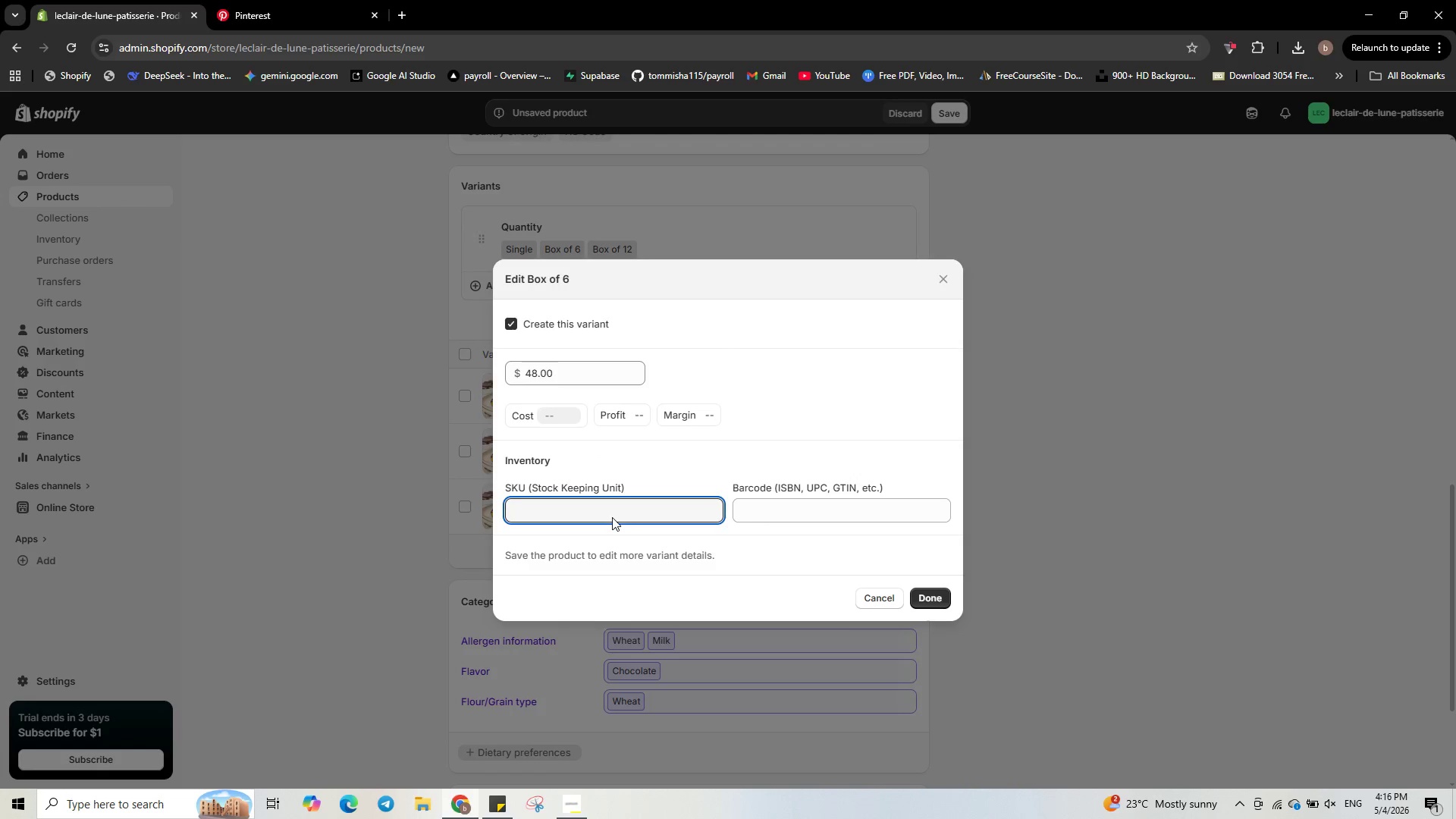 
key(Control+V)
 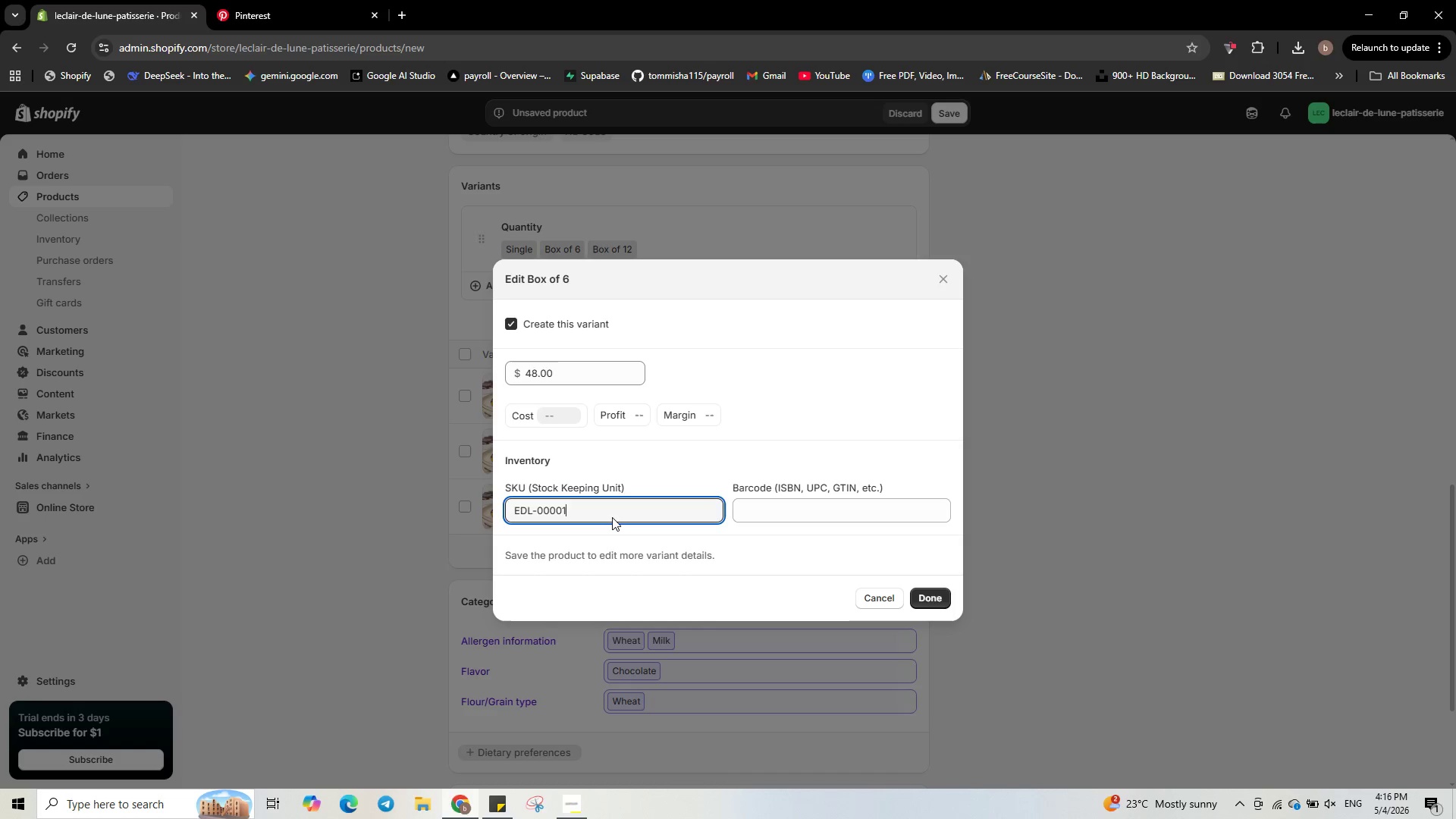 
key(Backspace)
 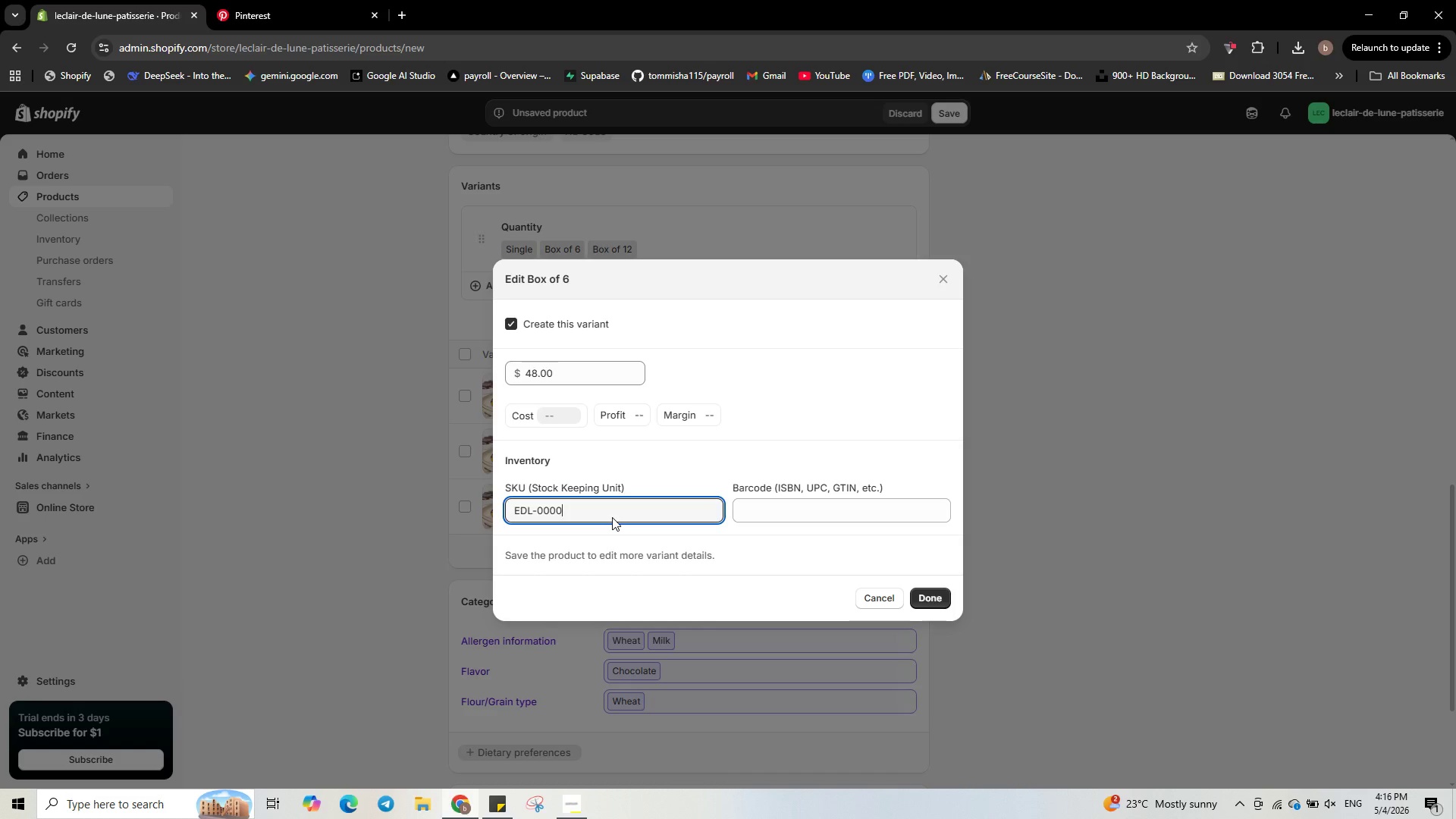 
wait(5.55)
 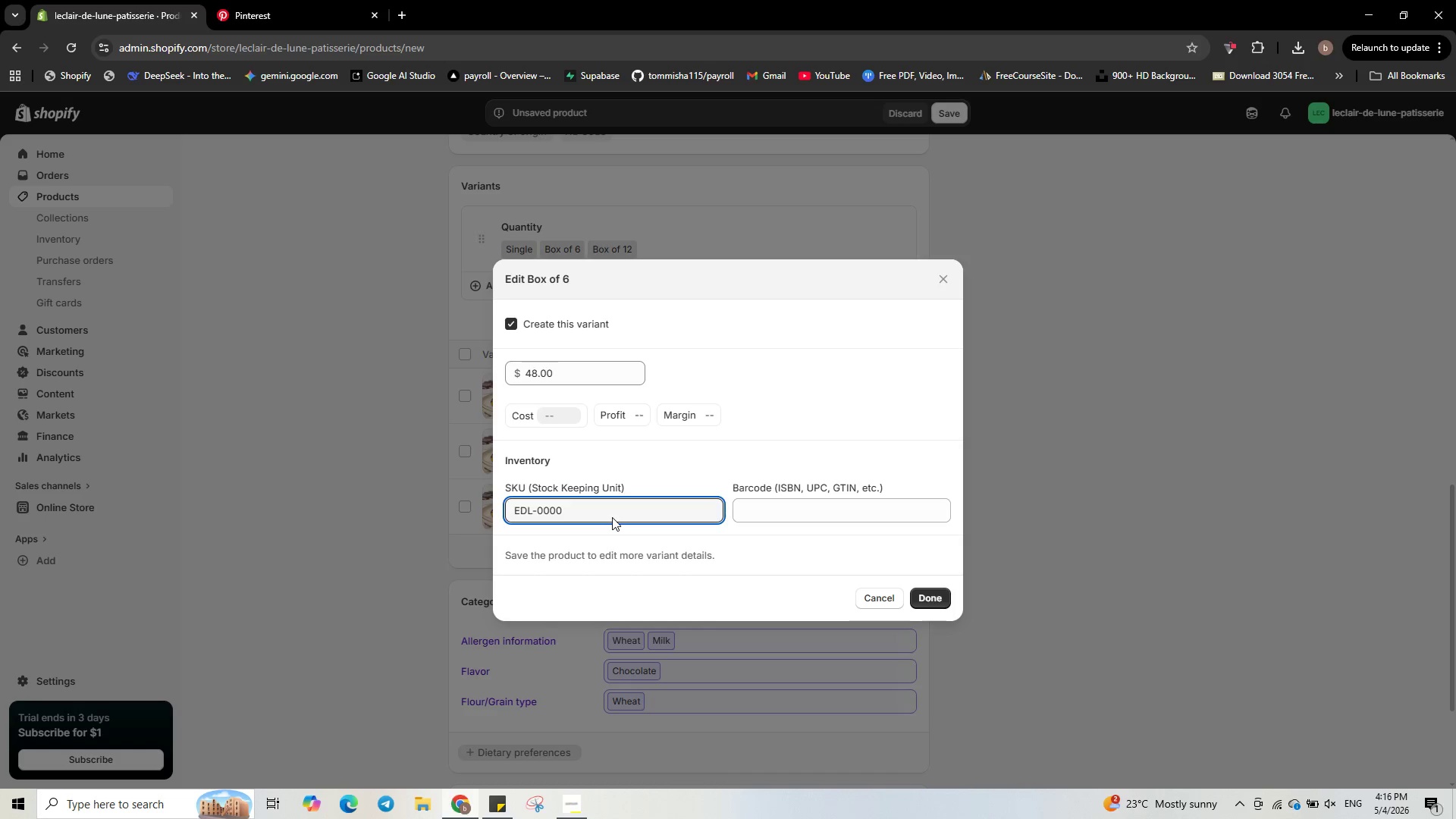 
key(2)
 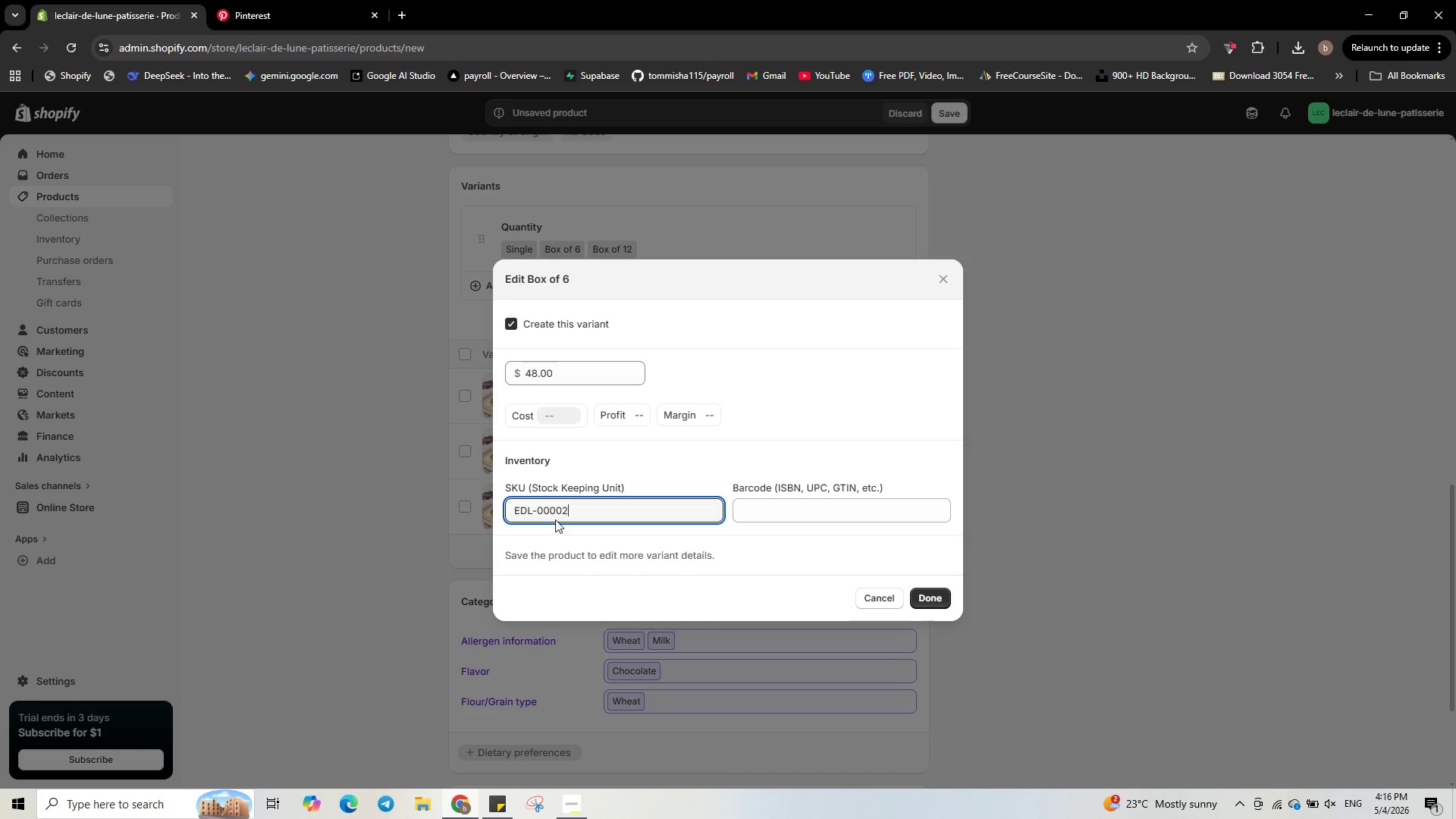 
left_click([941, 598])
 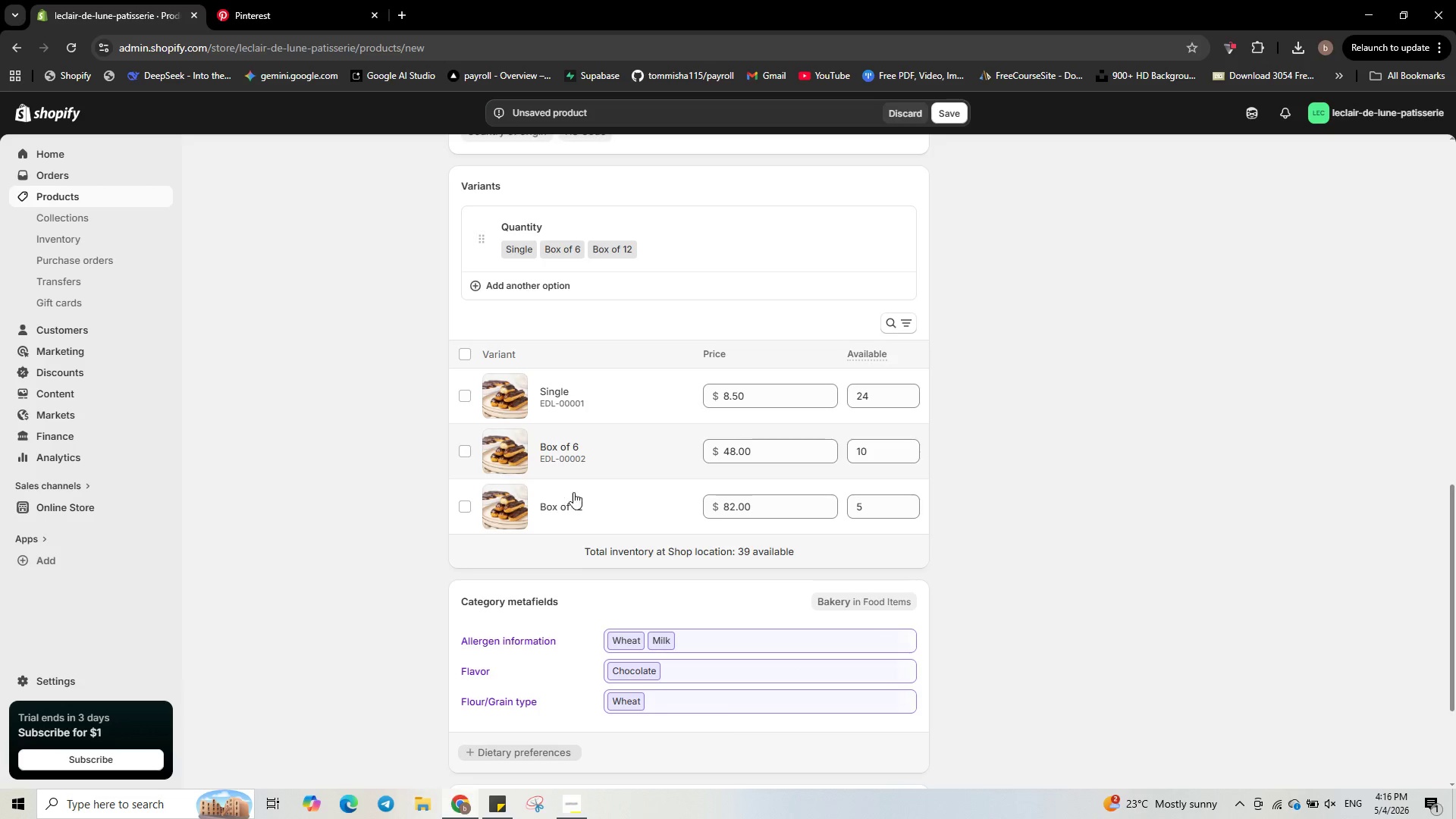 
left_click([583, 498])
 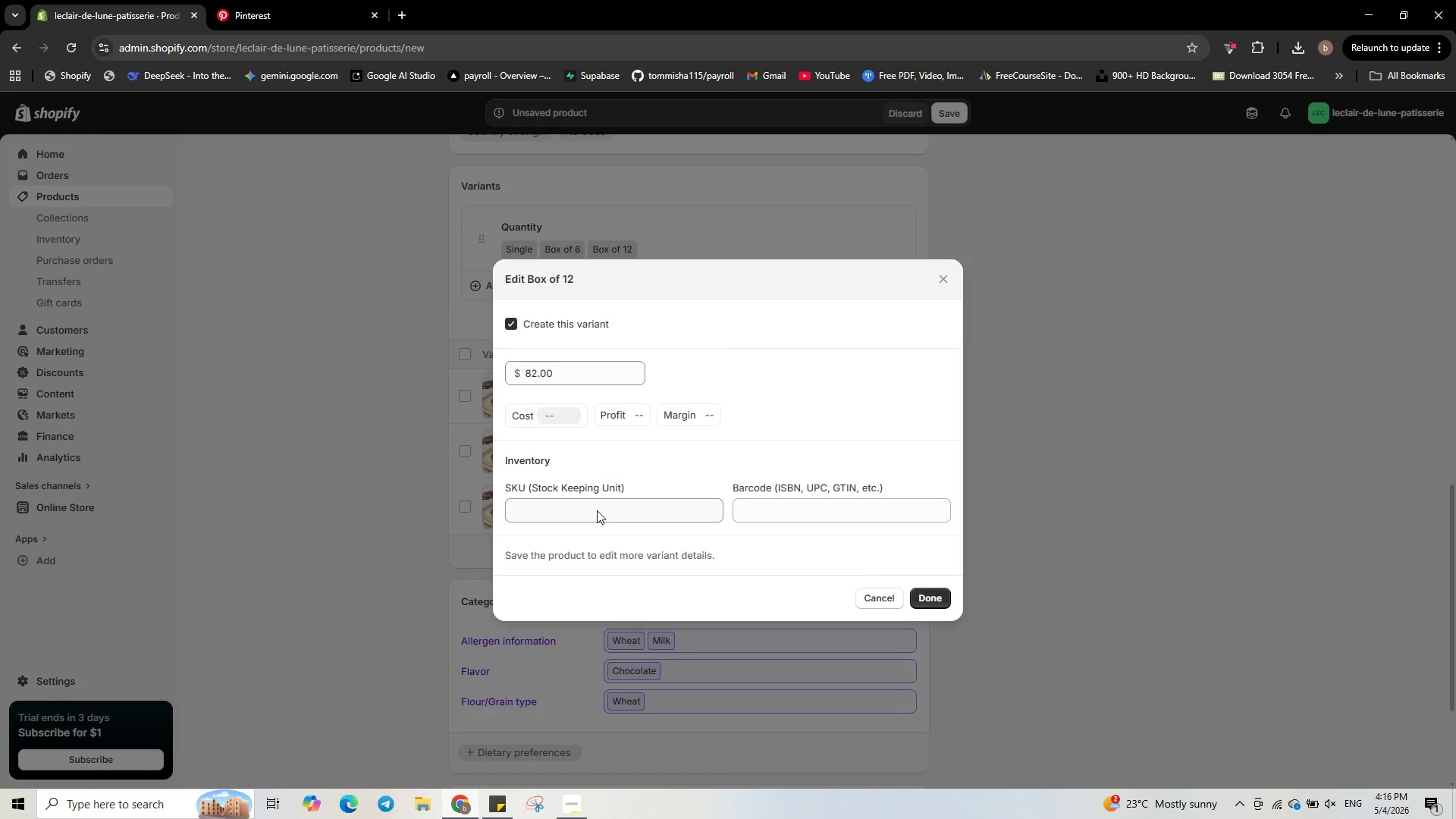 
left_click([597, 510])
 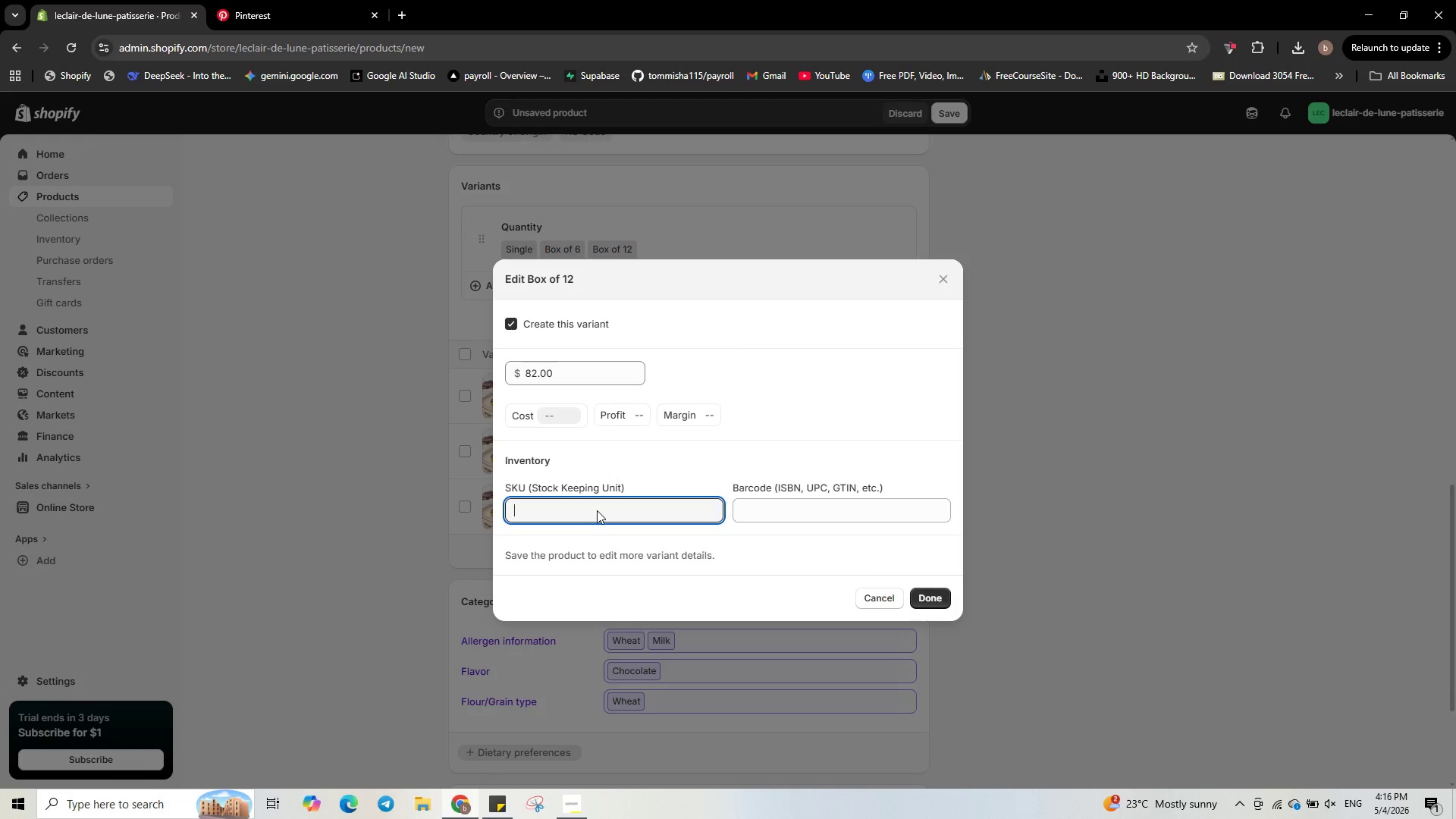 
key(Control+V)
 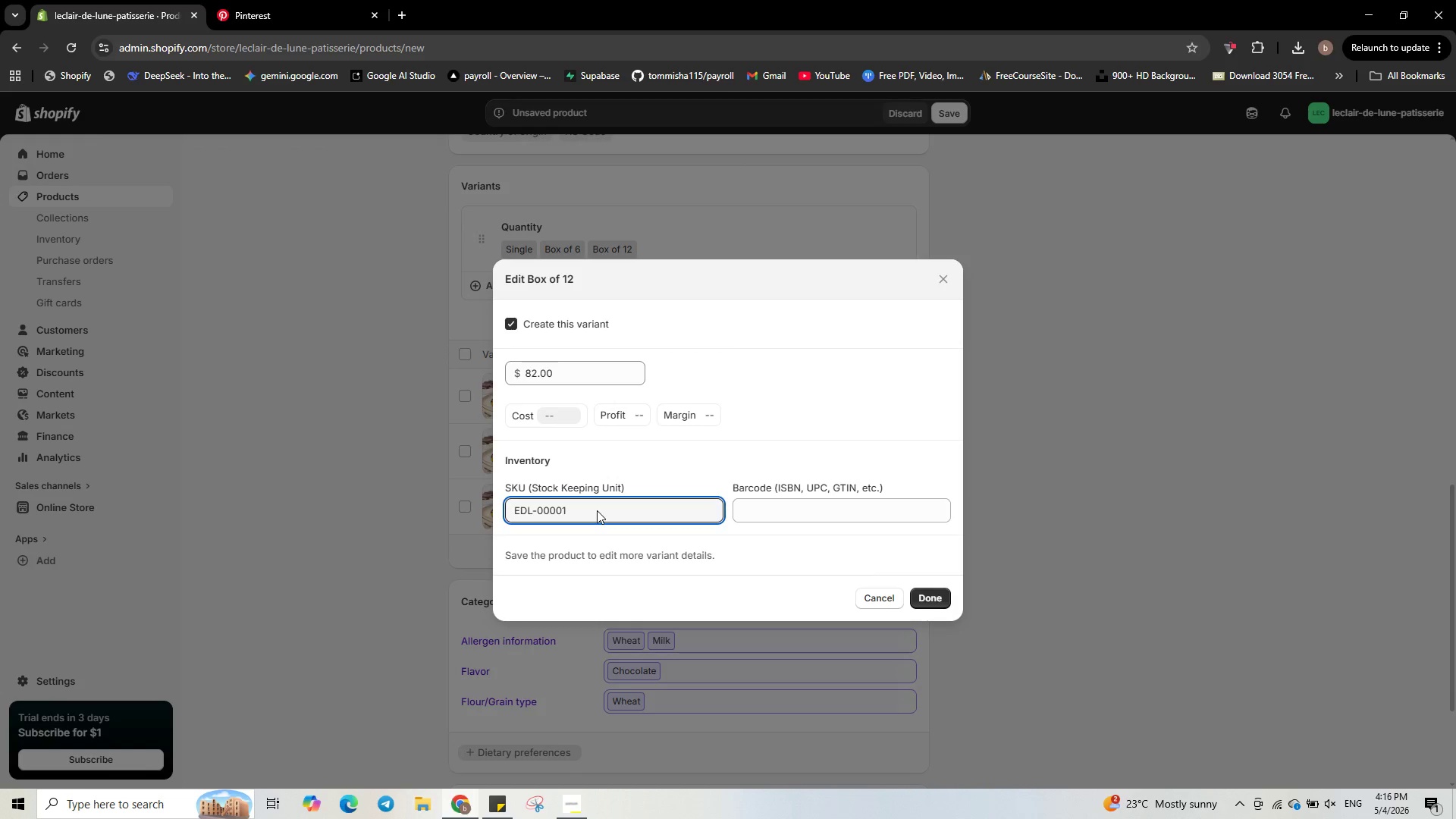 
key(Backspace)
key(Backspace)
type(21)
 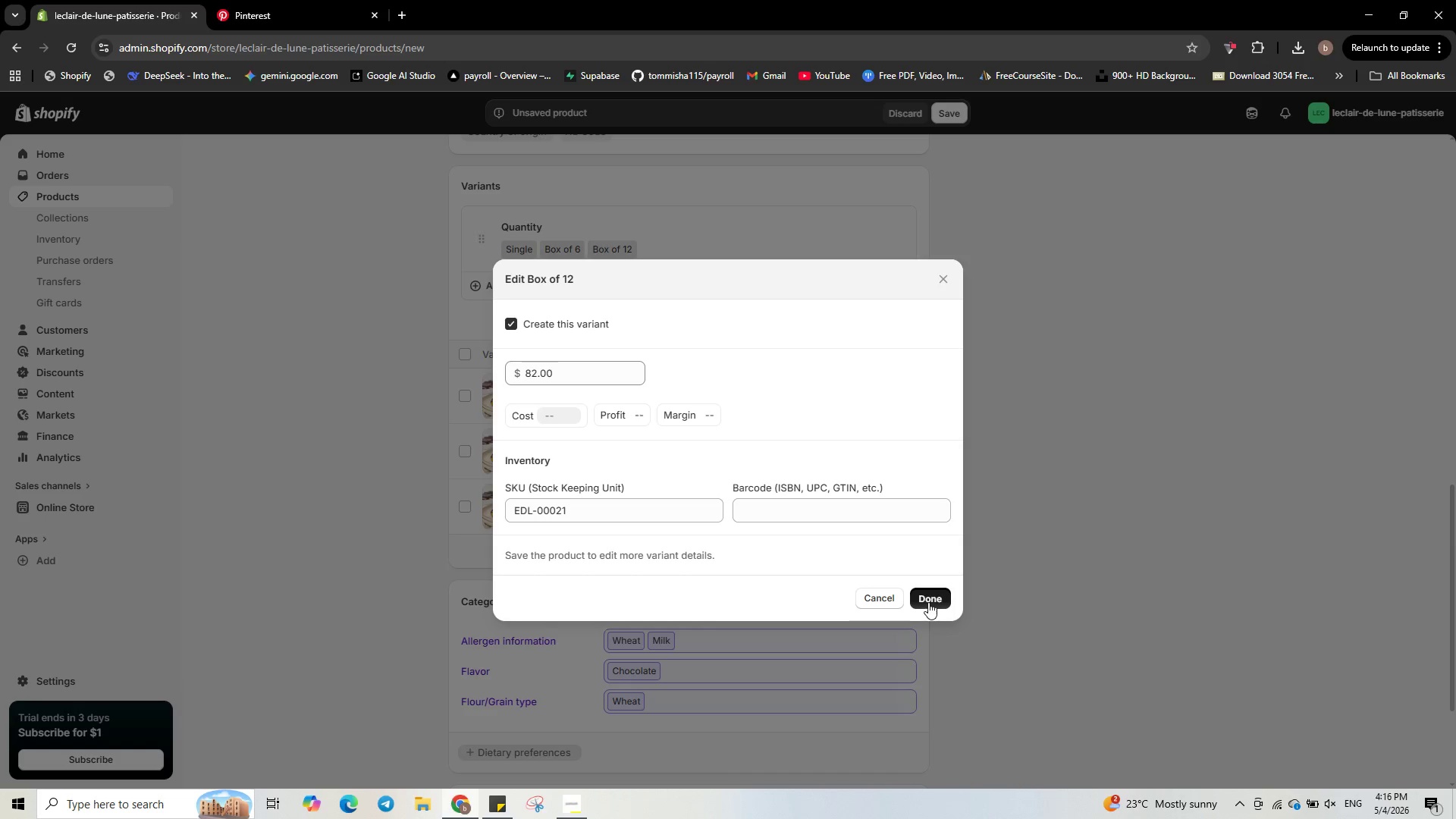 
wait(5.41)
 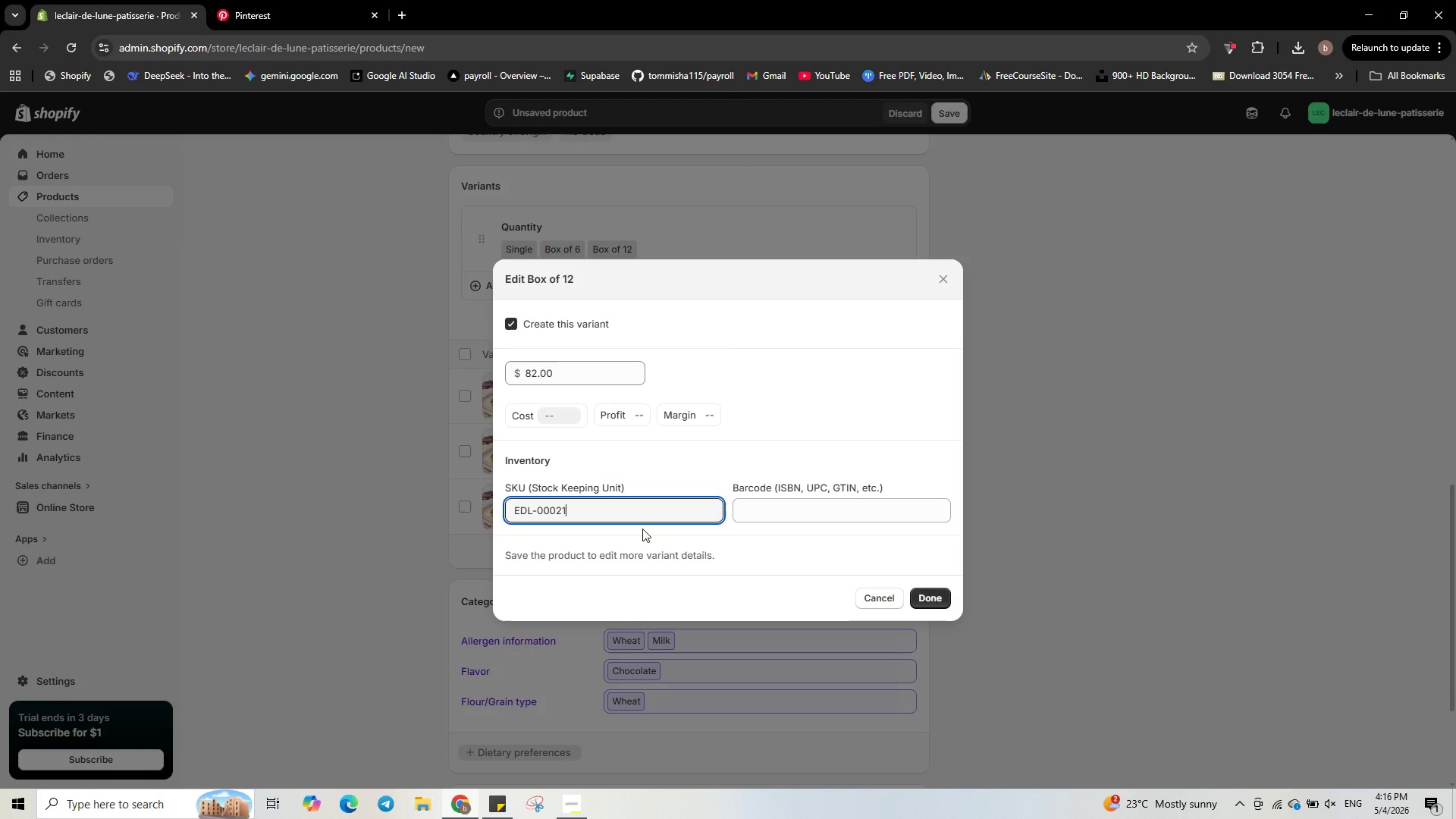 
scroll: coordinate [711, 507], scroll_direction: down, amount: 4.0
 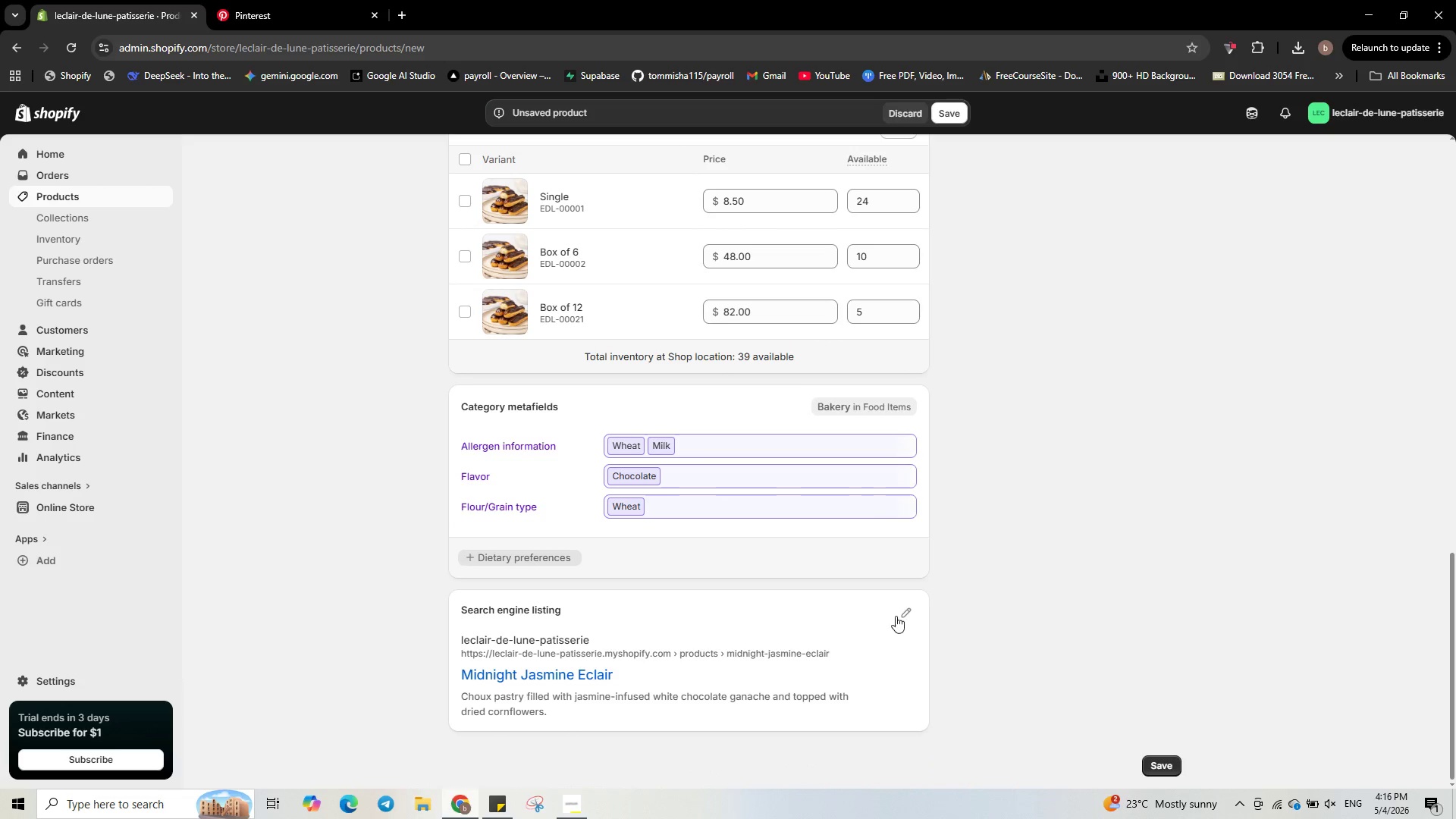 
left_click([904, 613])
 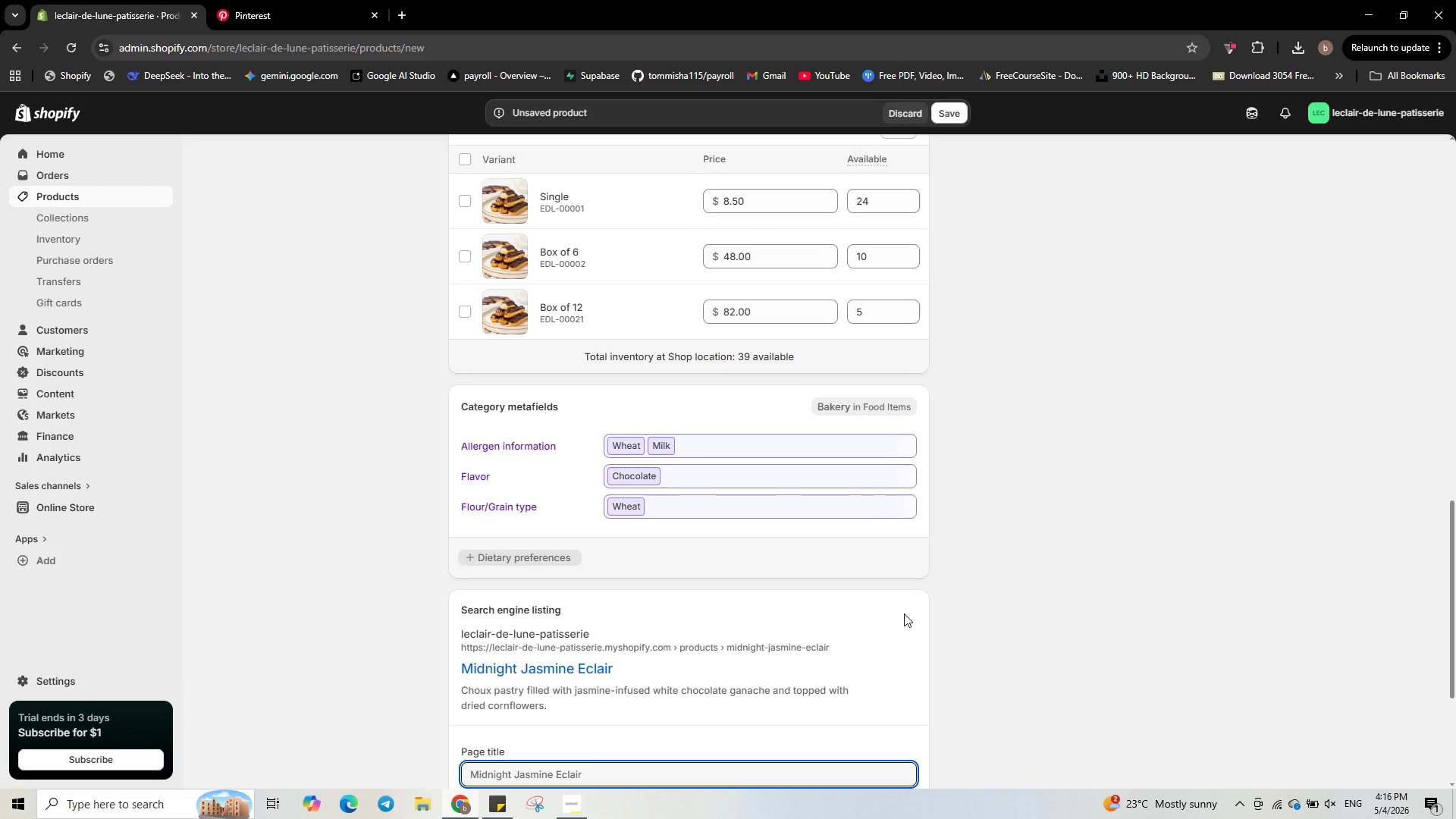 
scroll: coordinate [824, 607], scroll_direction: down, amount: 2.0
 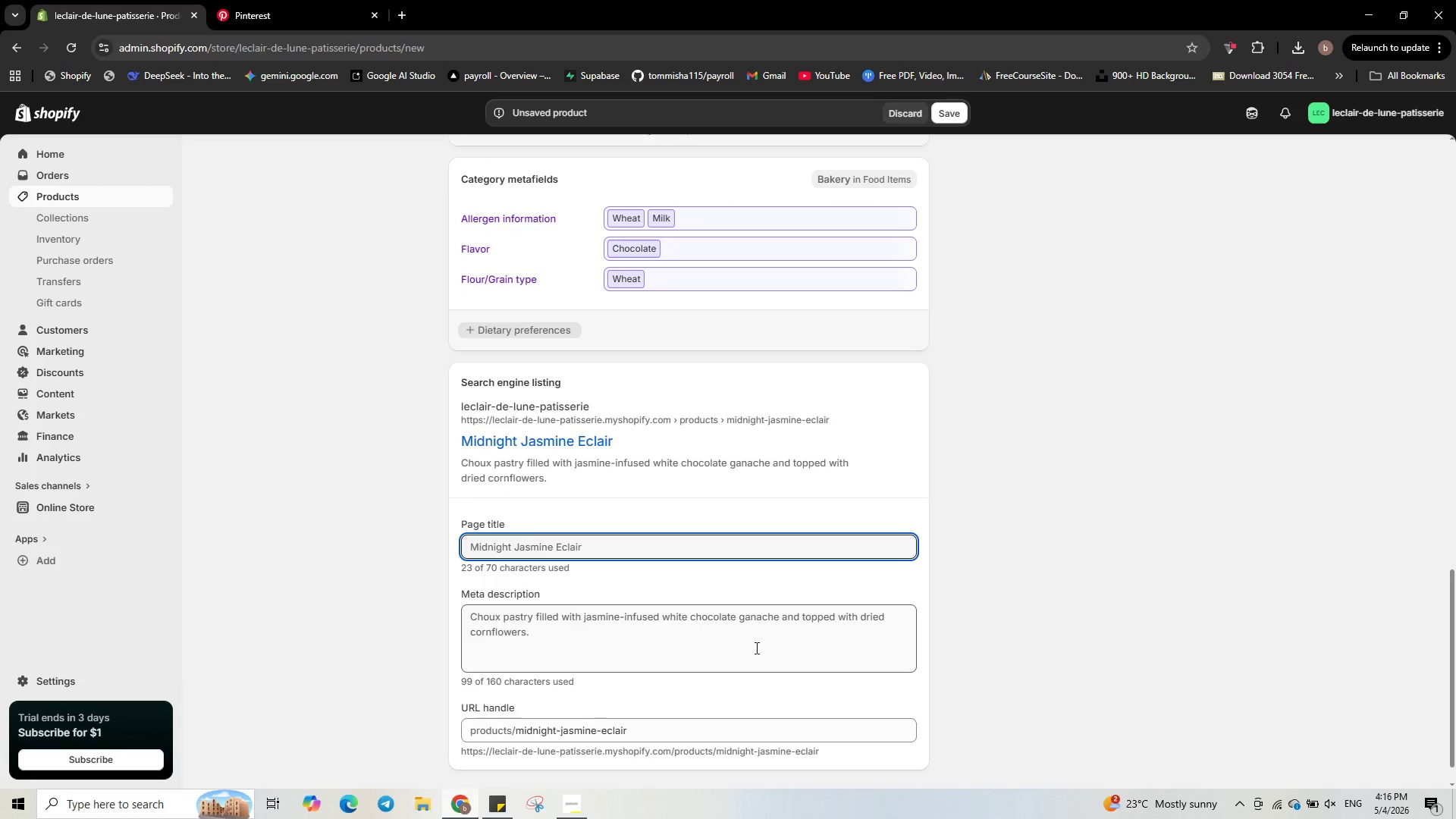 
left_click([753, 648])
 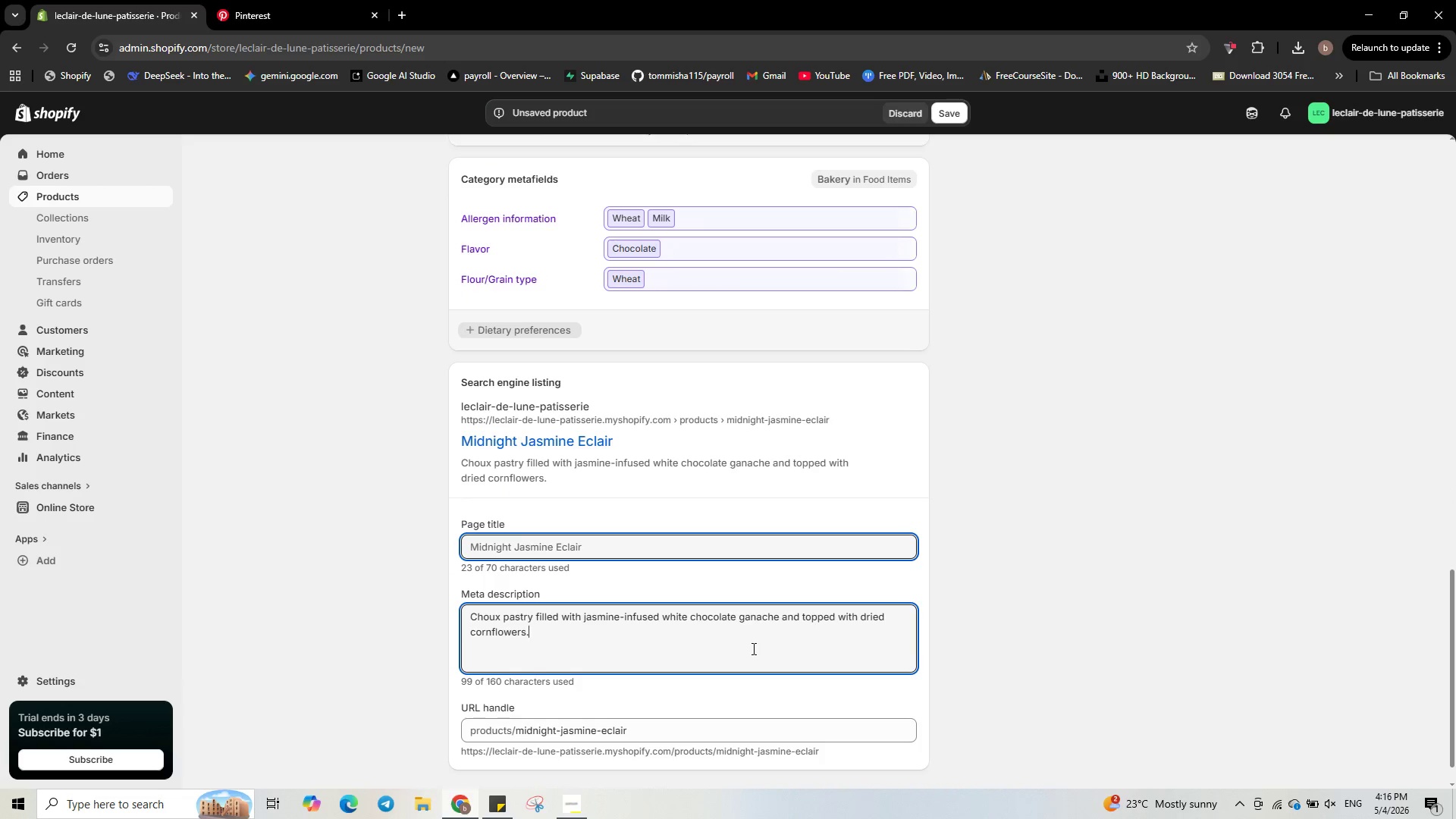 
key(Control+ControlLeft)
 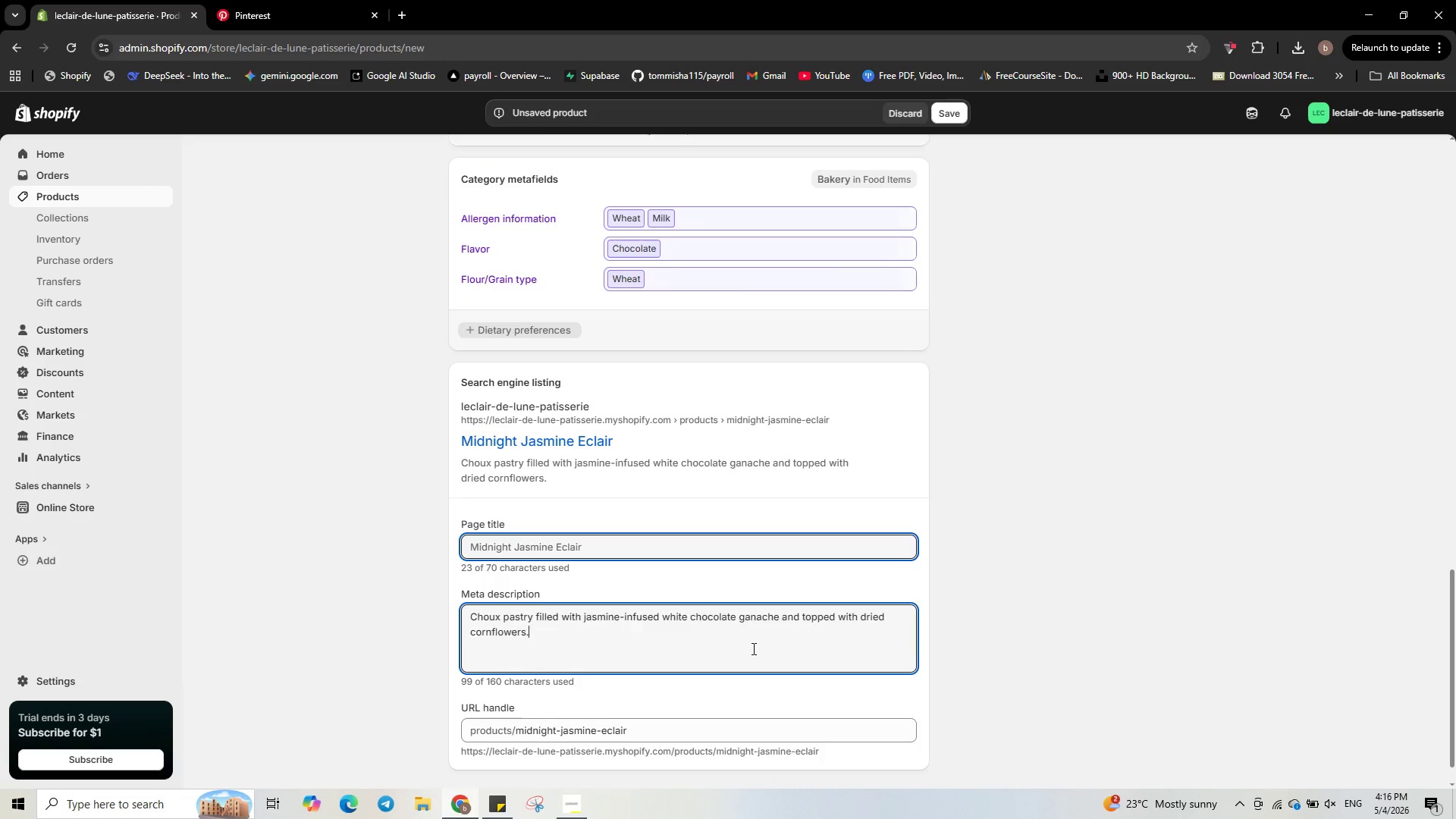 
key(Control+A)
 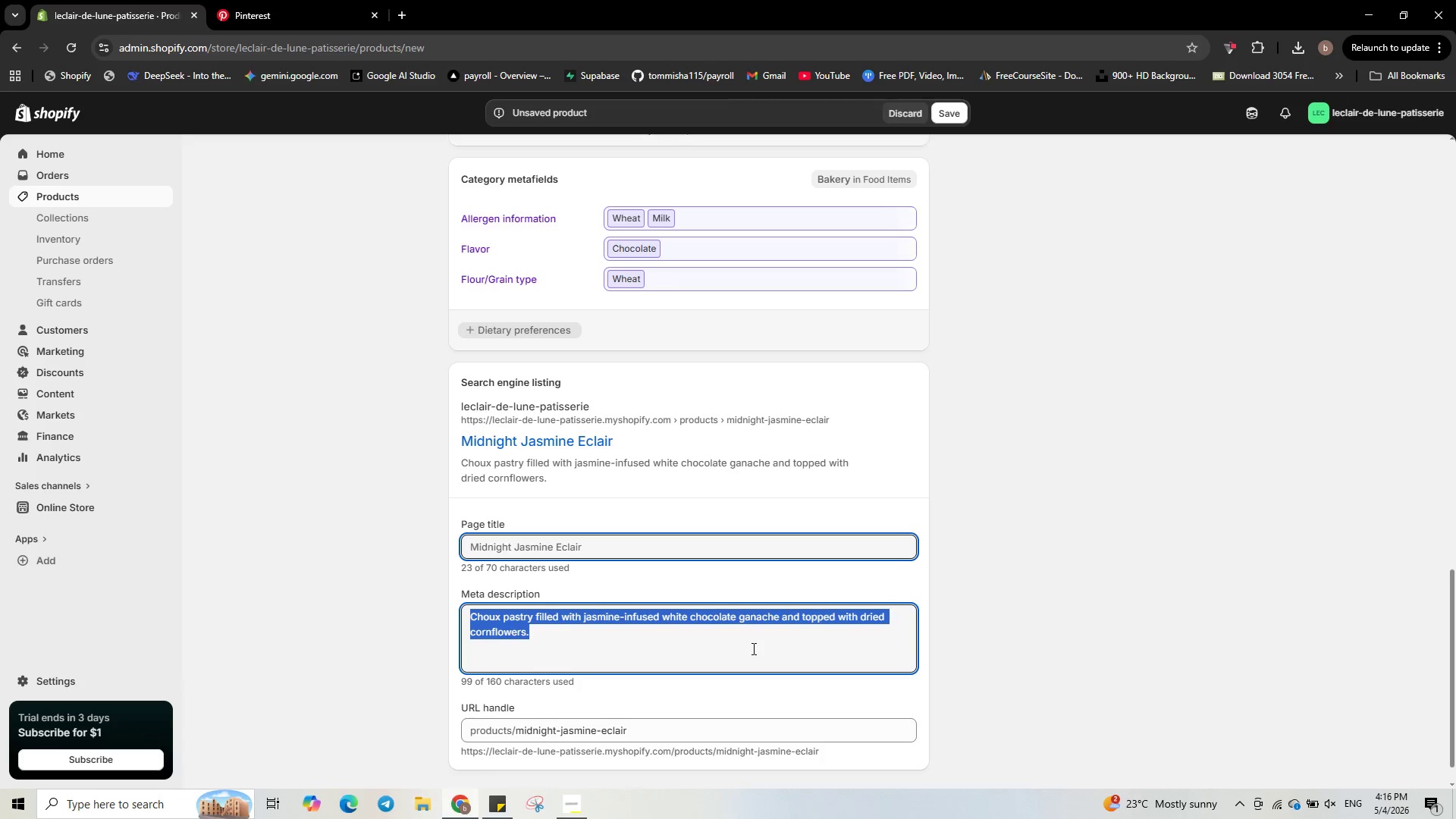 
key(Backspace)
type(Order the midnight Jasmine Eclair from L')
 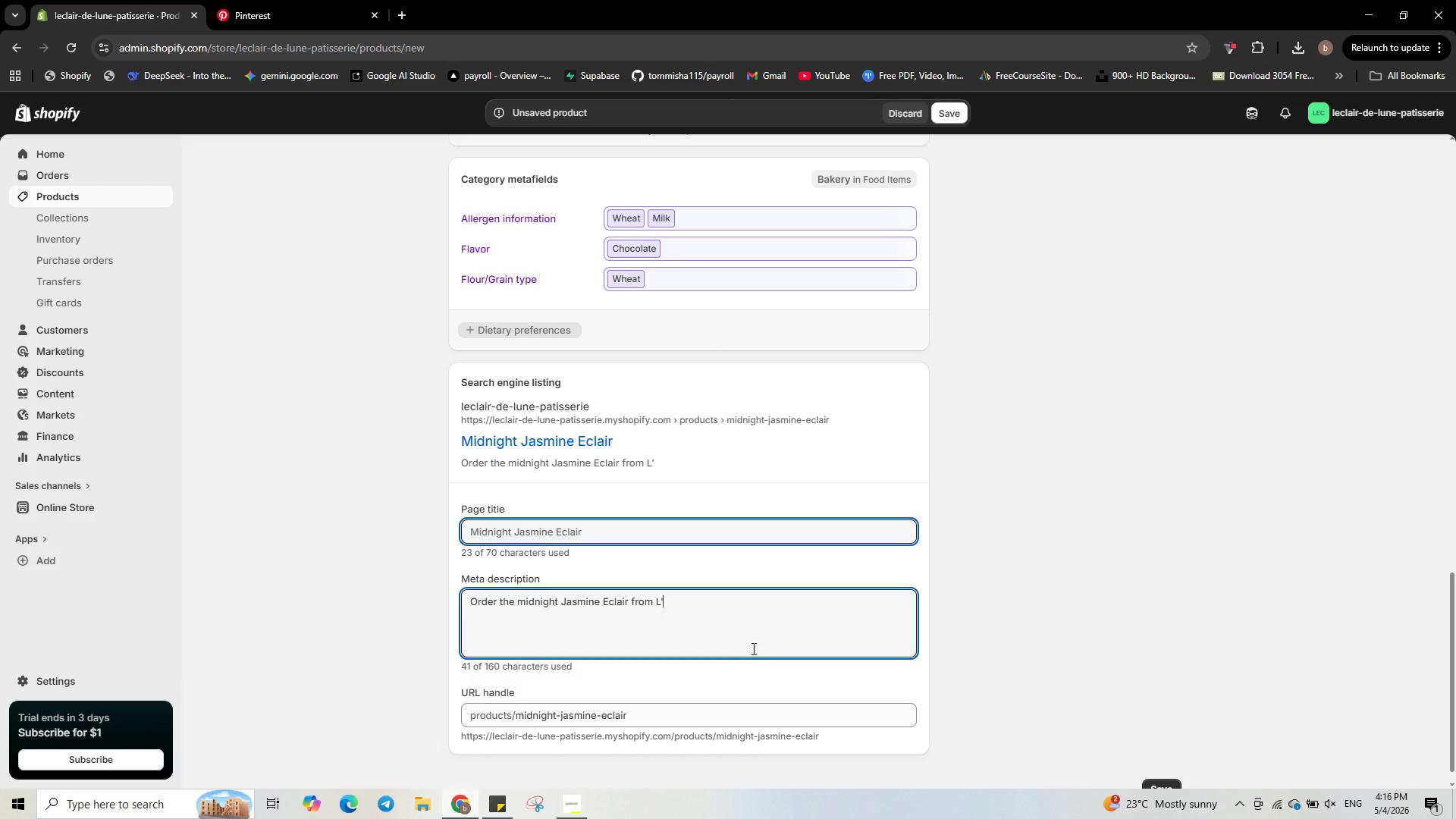 
type(eclair)
 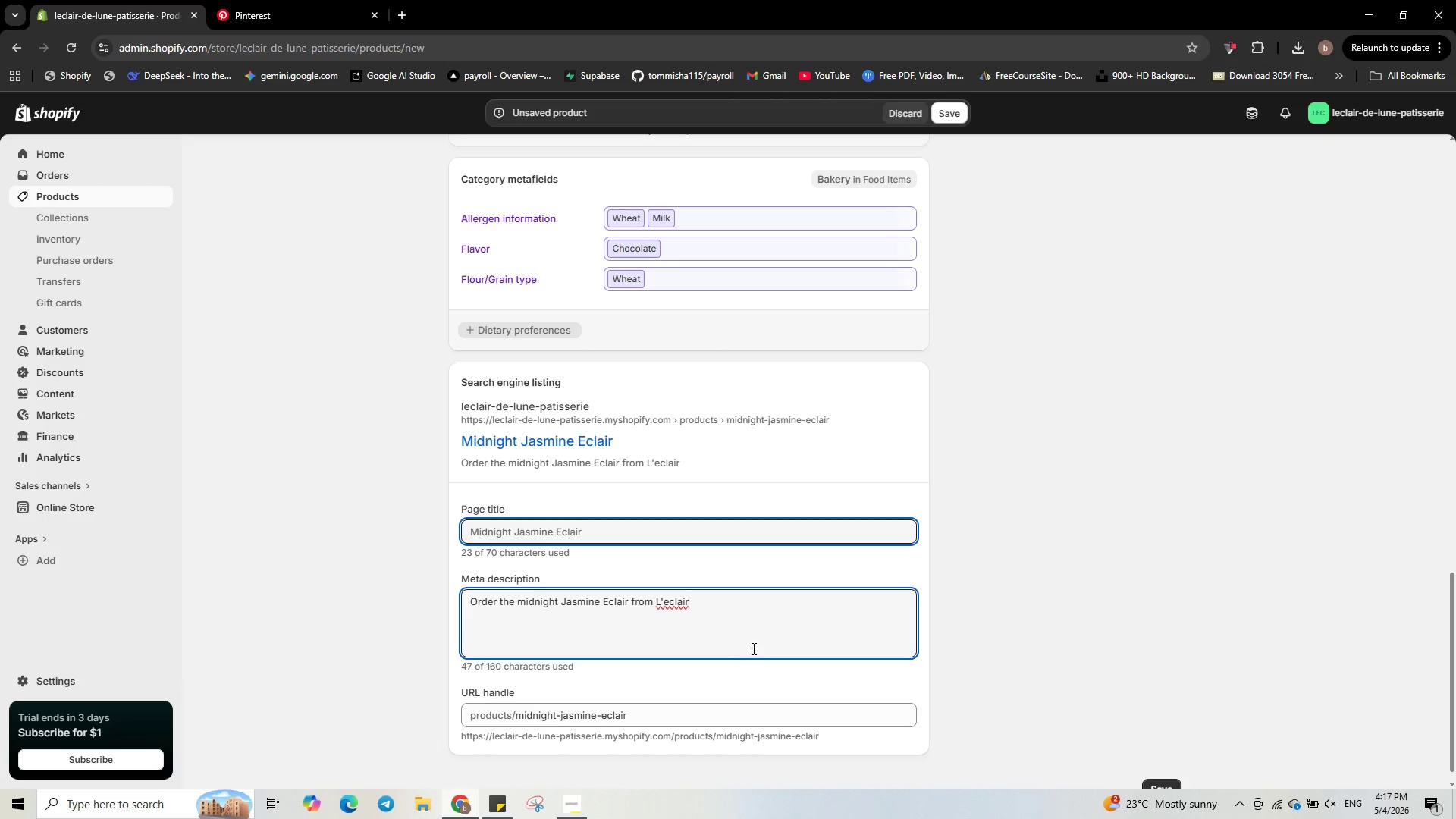 
key(ArrowLeft)
 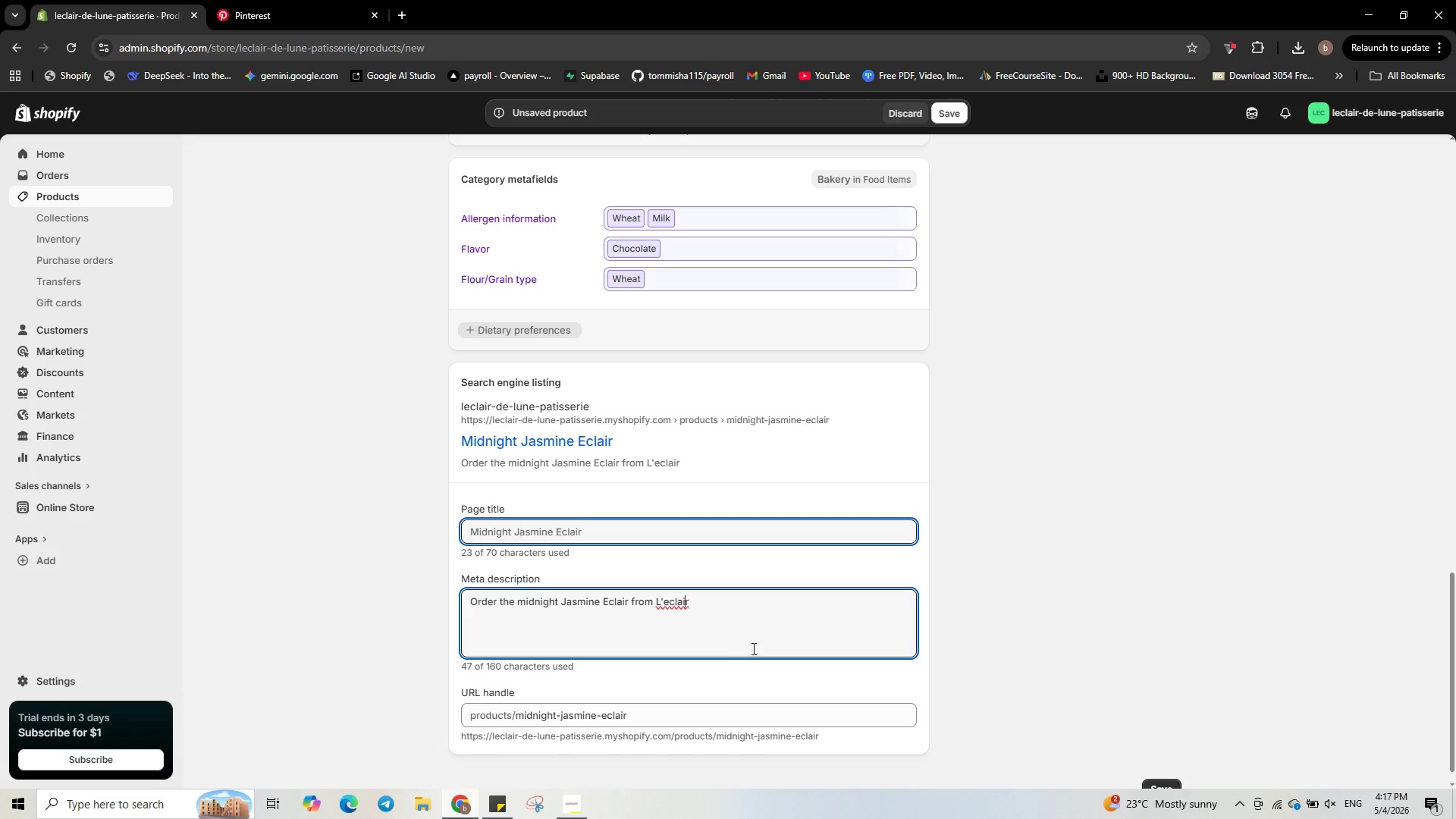 
key(ArrowLeft)
 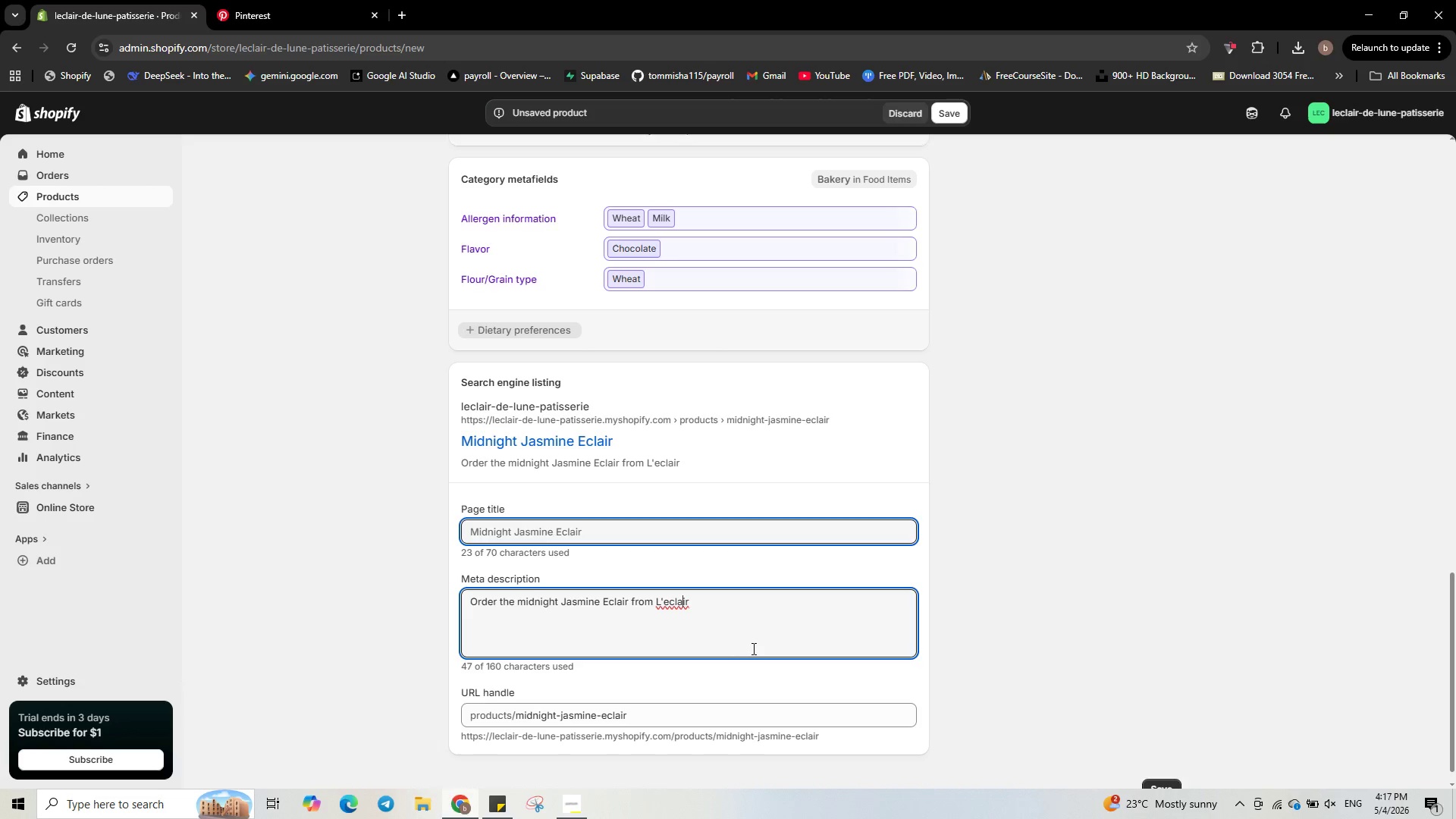 
key(ArrowLeft)
 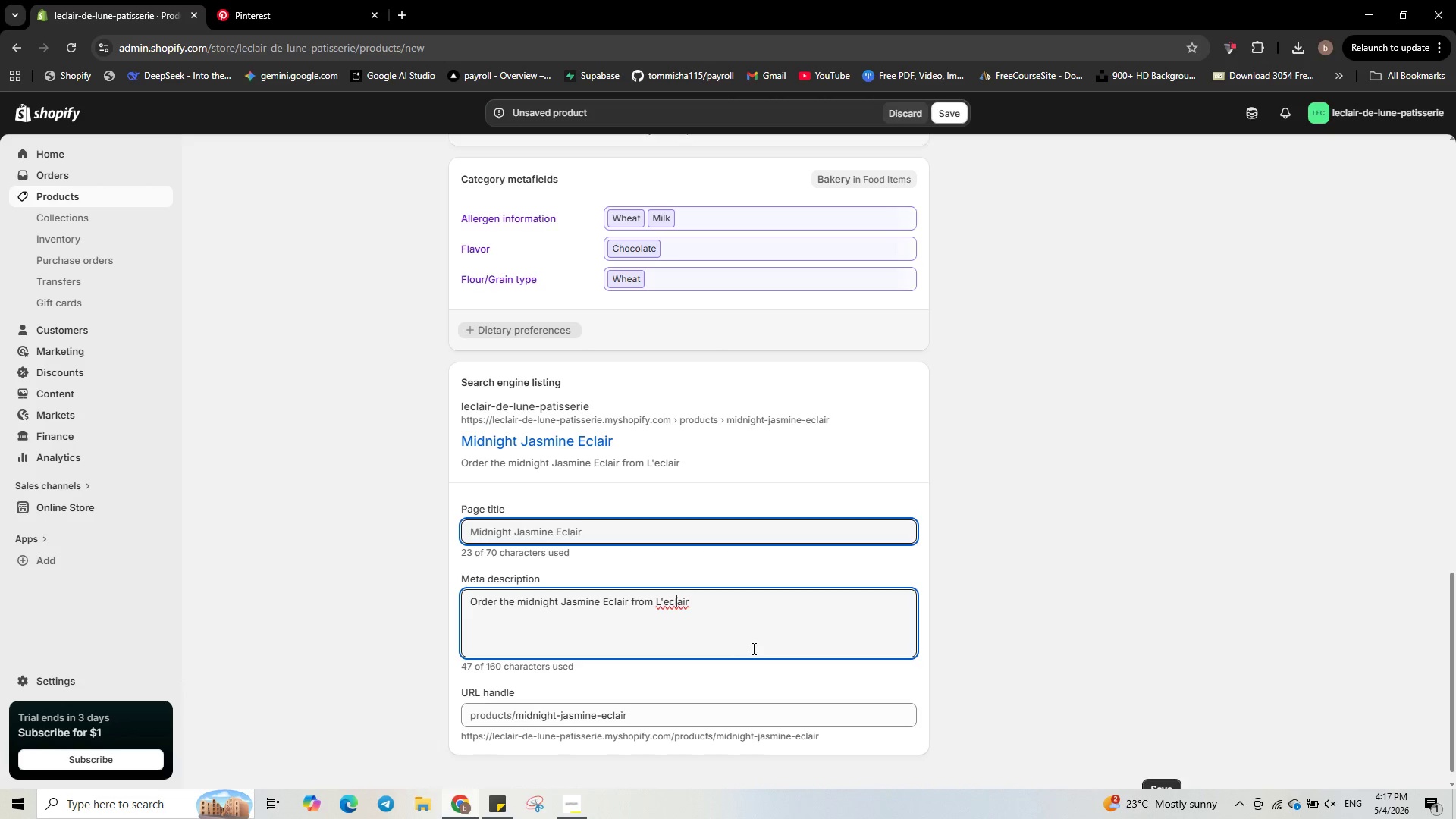 
key(ArrowLeft)
 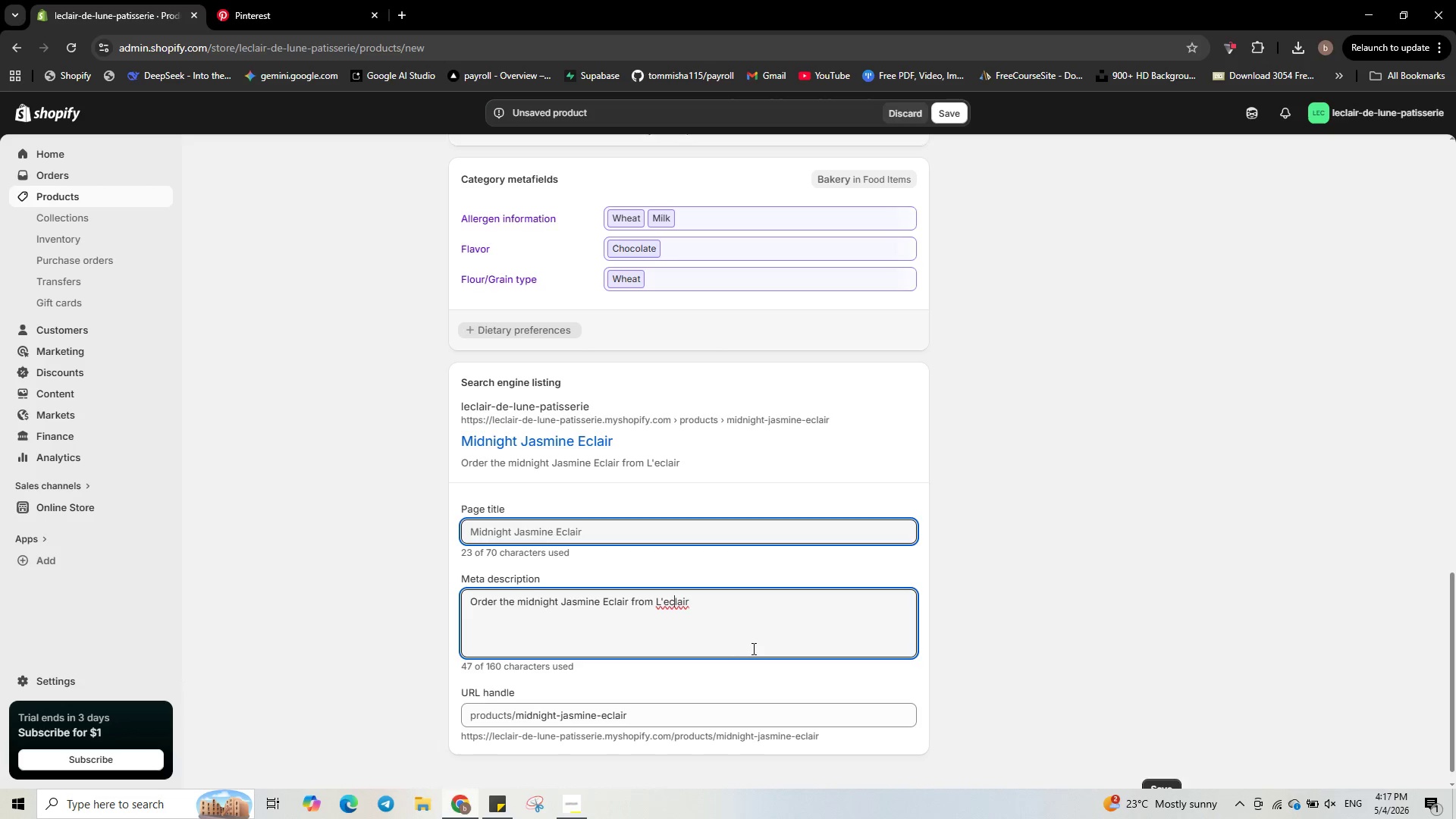 
key(ArrowLeft)
 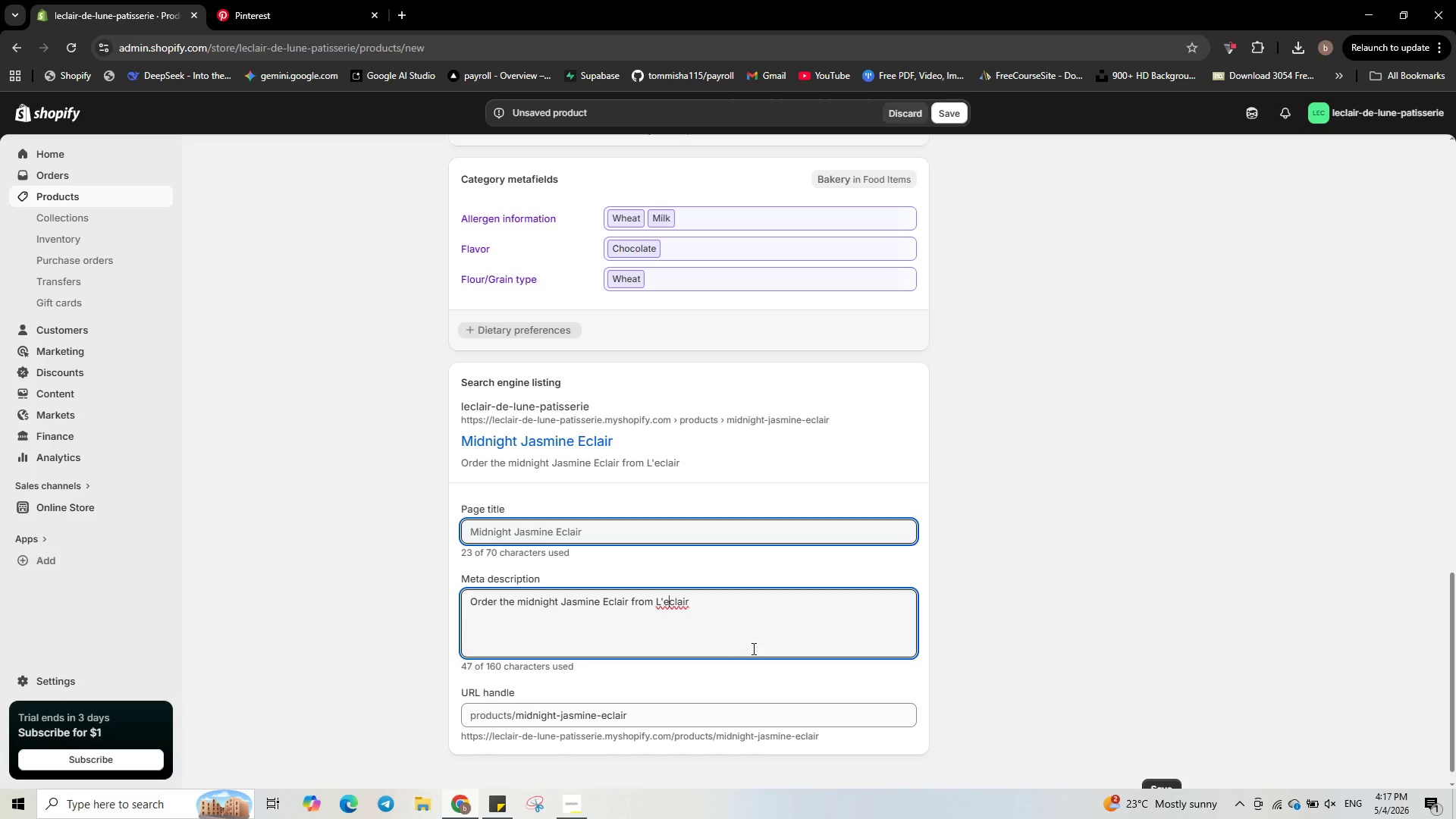 
key(Backspace)
type(E de Lune. Available)
 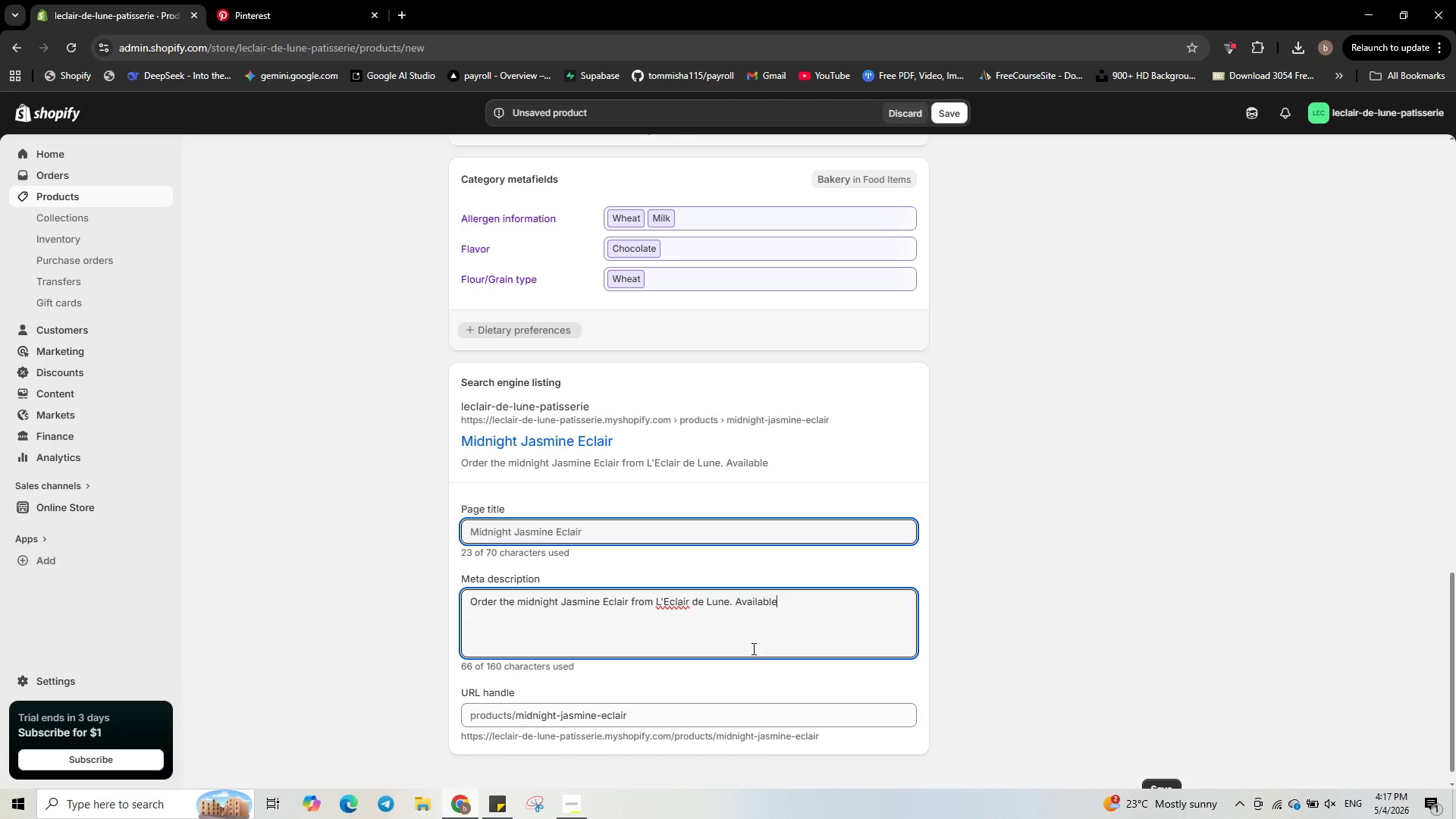 
hold_key(key=ArrowRight, duration=0.67)
 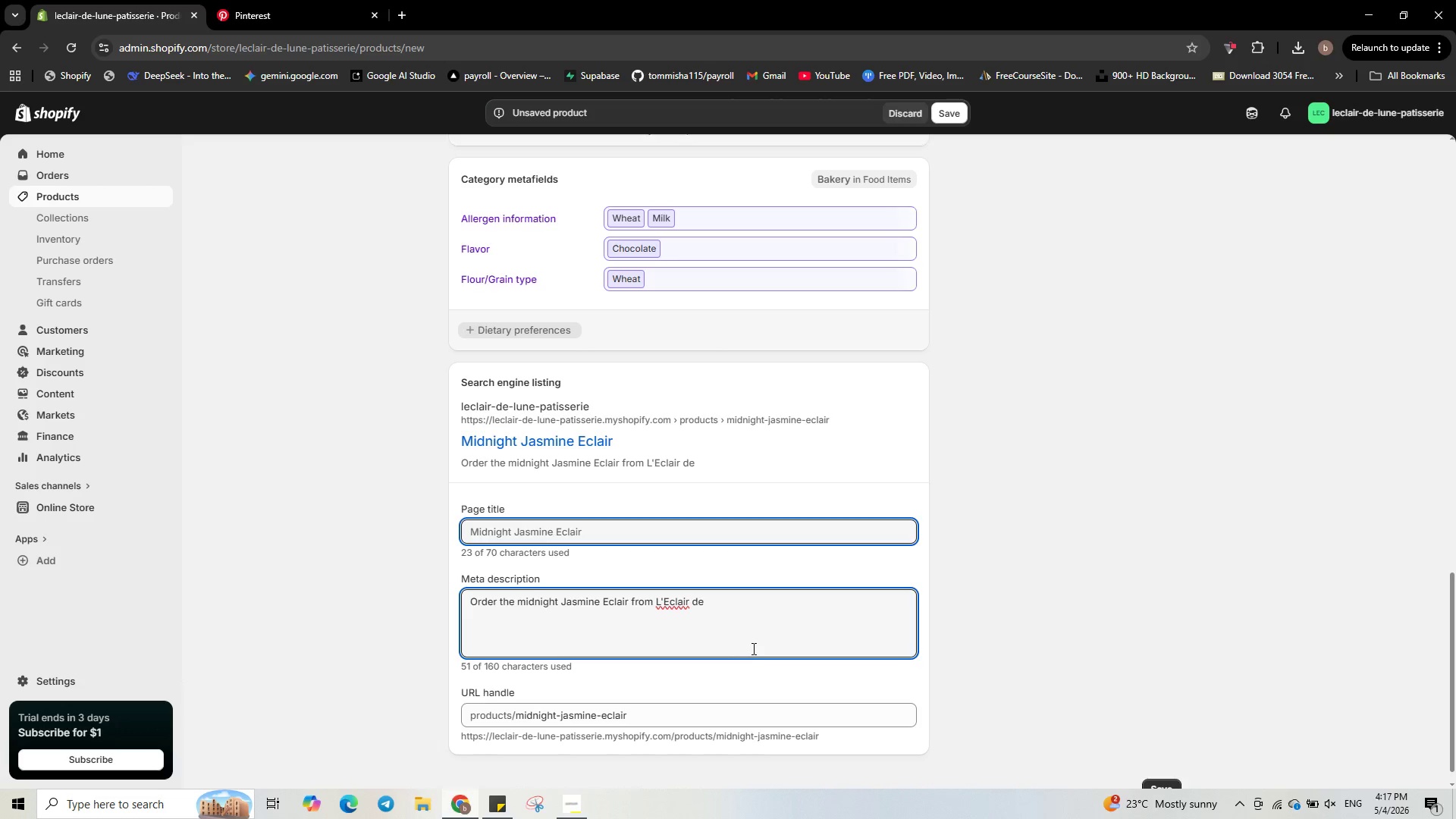 
wait(9.91)
 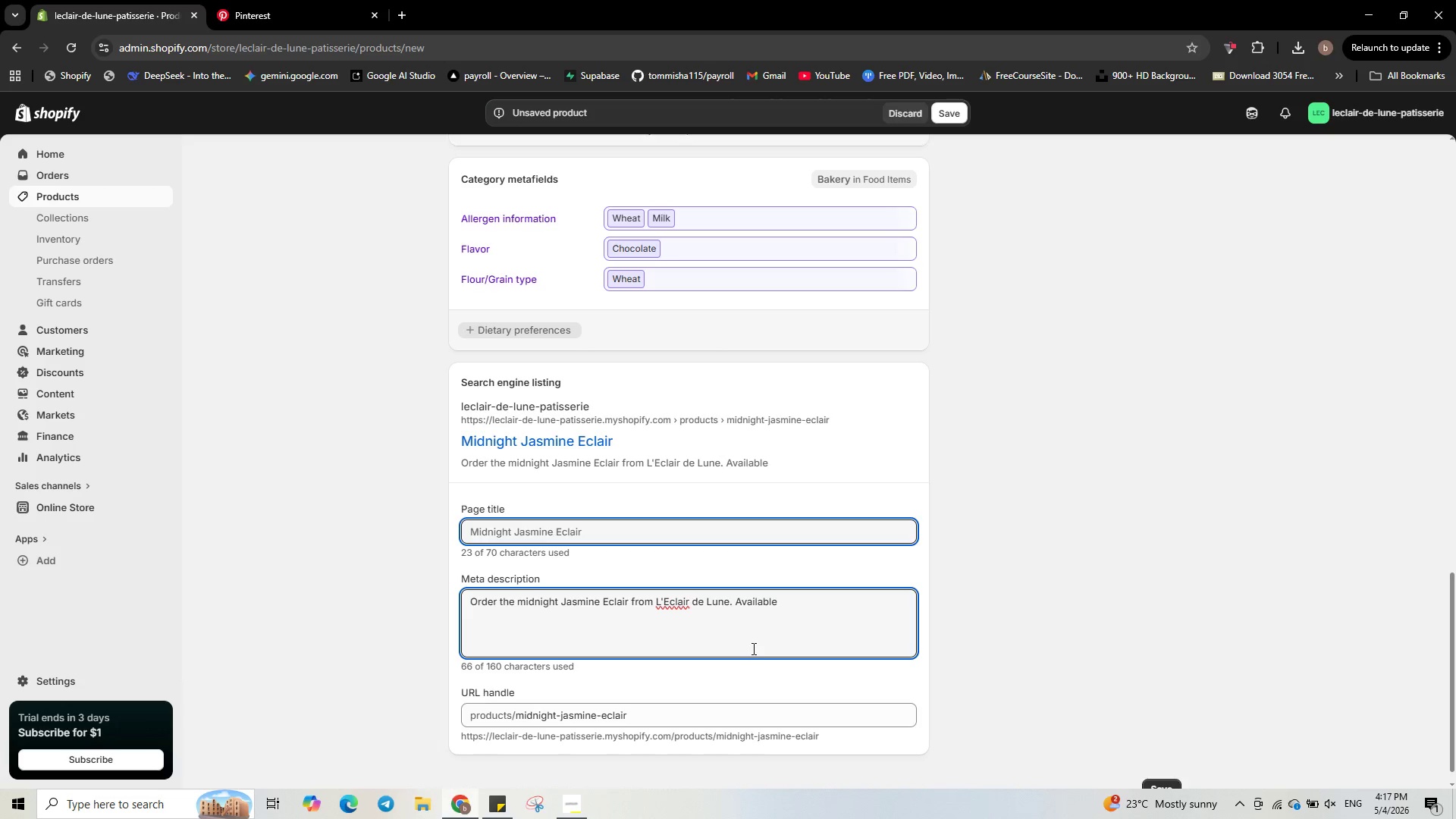 
type(for )
key(Backspace)
key(Backspace)
key(Backspace)
key(Backspace)
type( for Single,)
 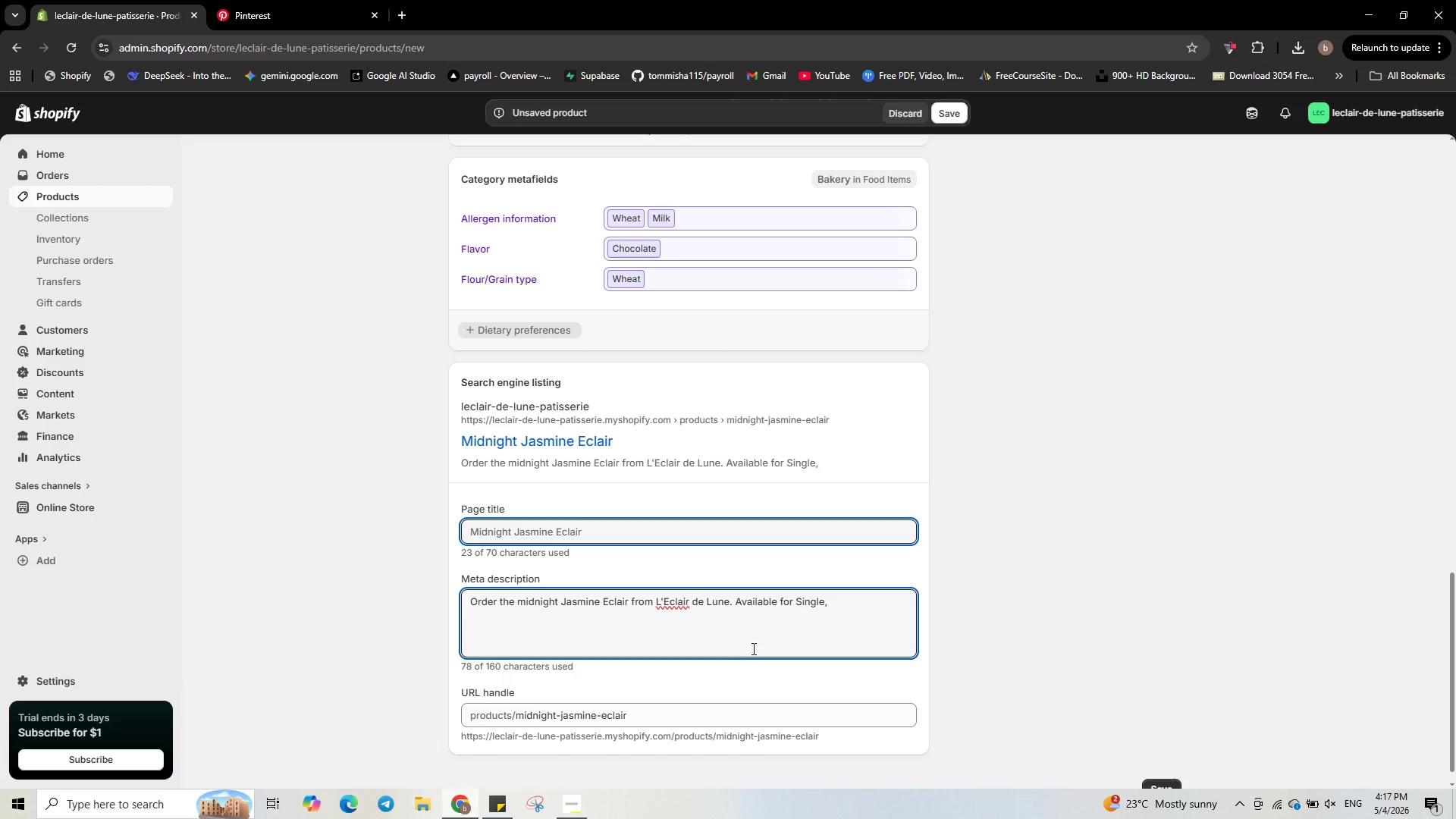 
wait(5.55)
 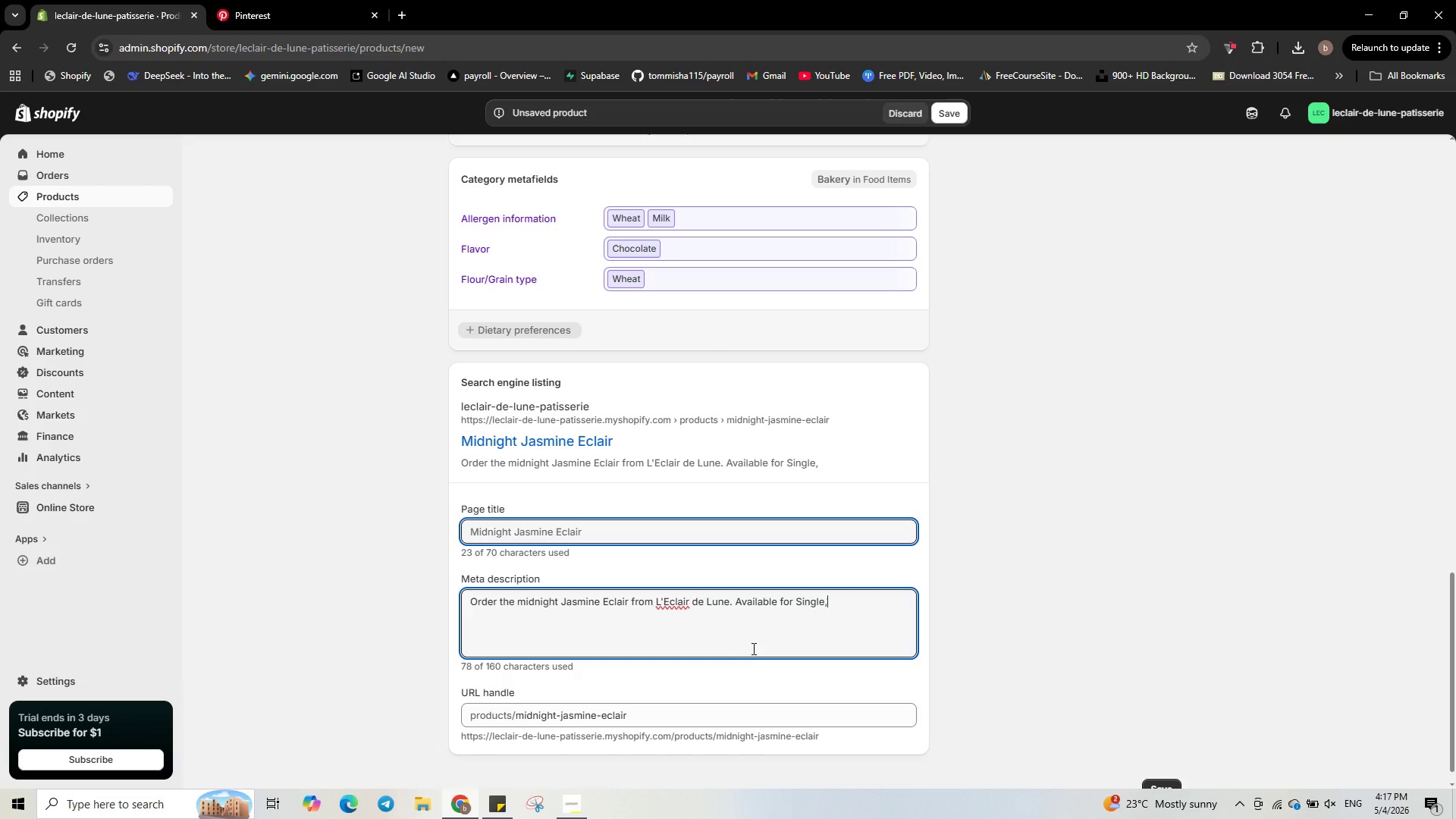 
type( Box of 6 or Box of 12 pre-order.)
 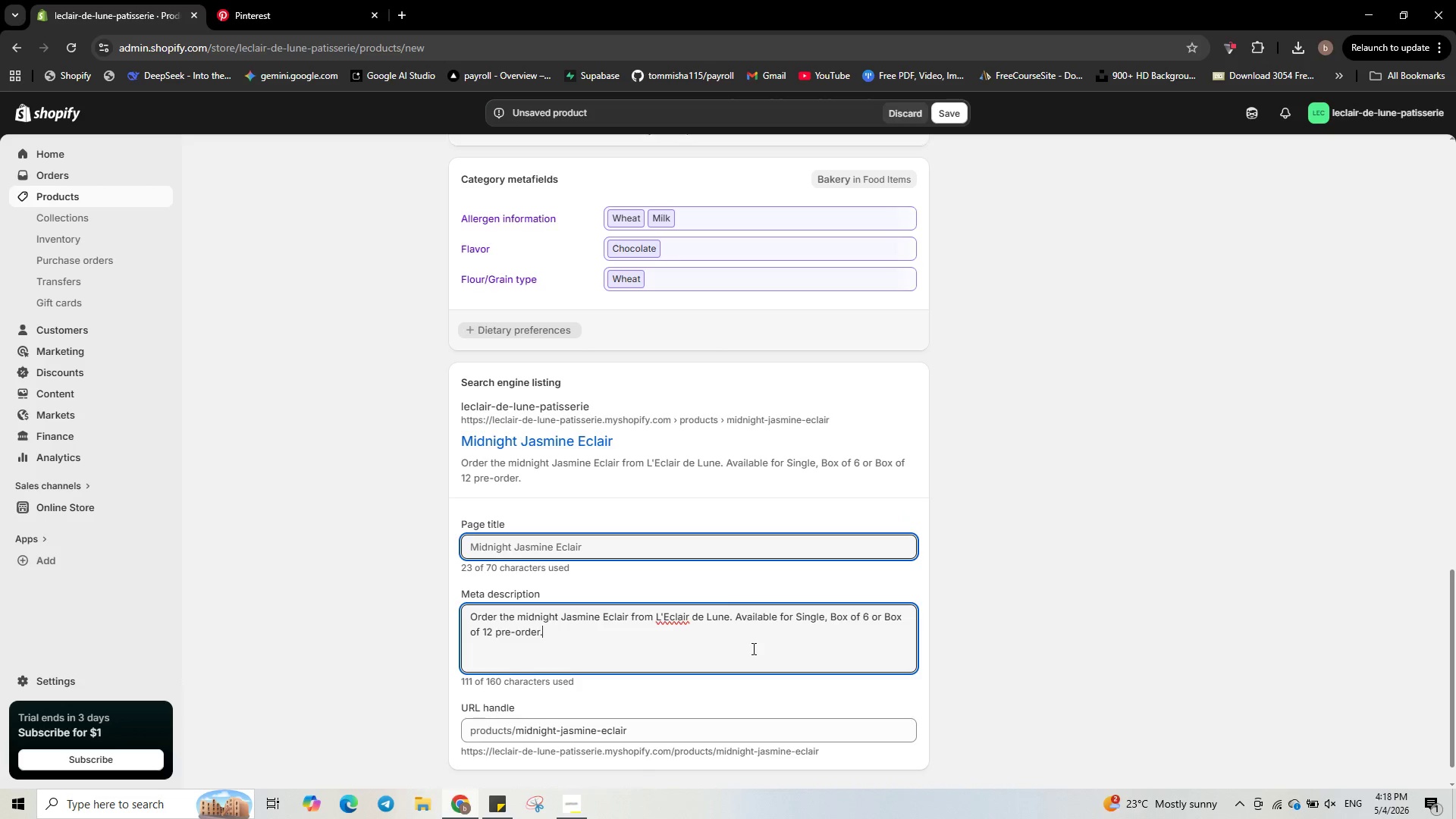 
right_click([672, 622])
 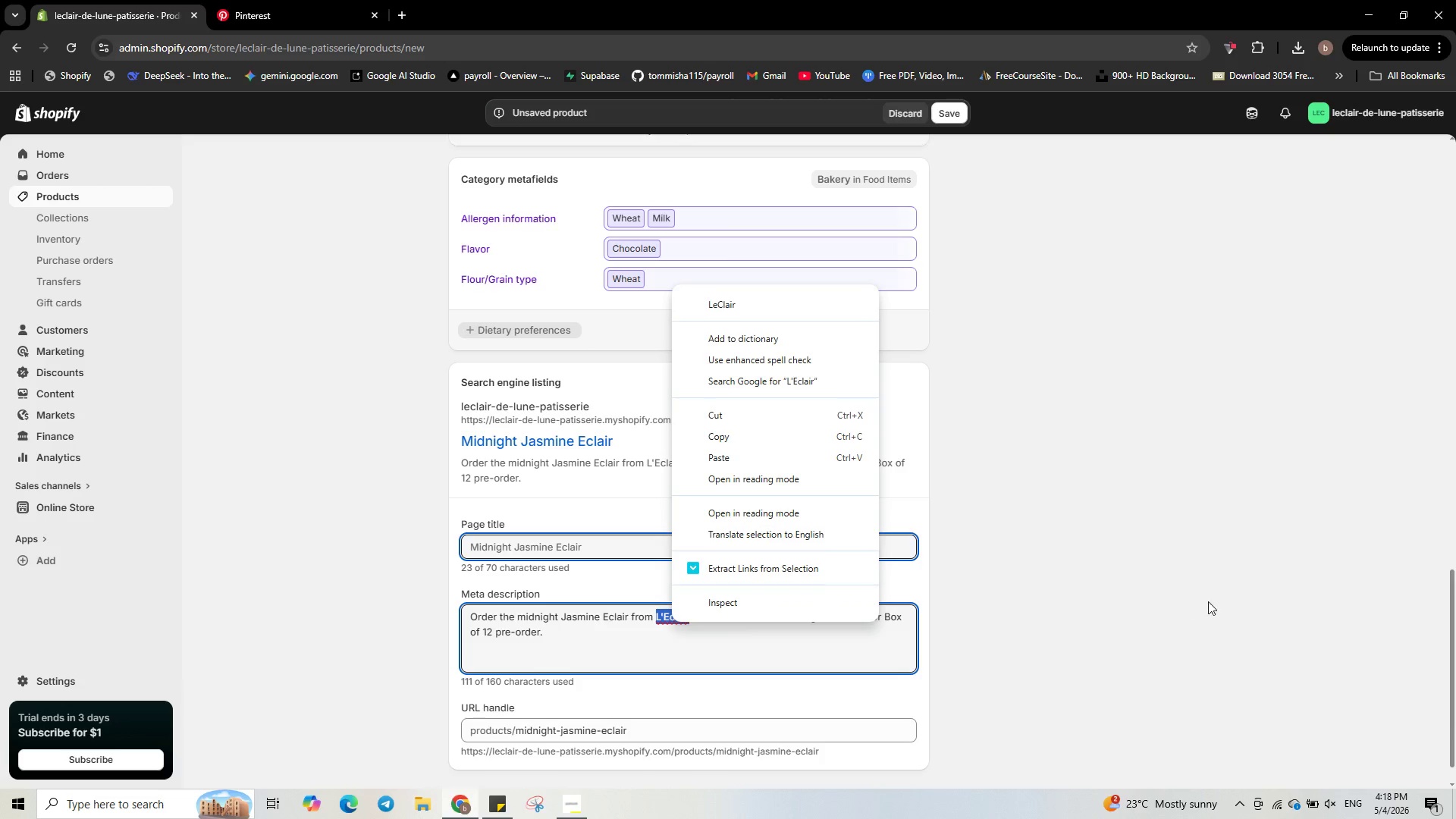 
left_click([1211, 600])
 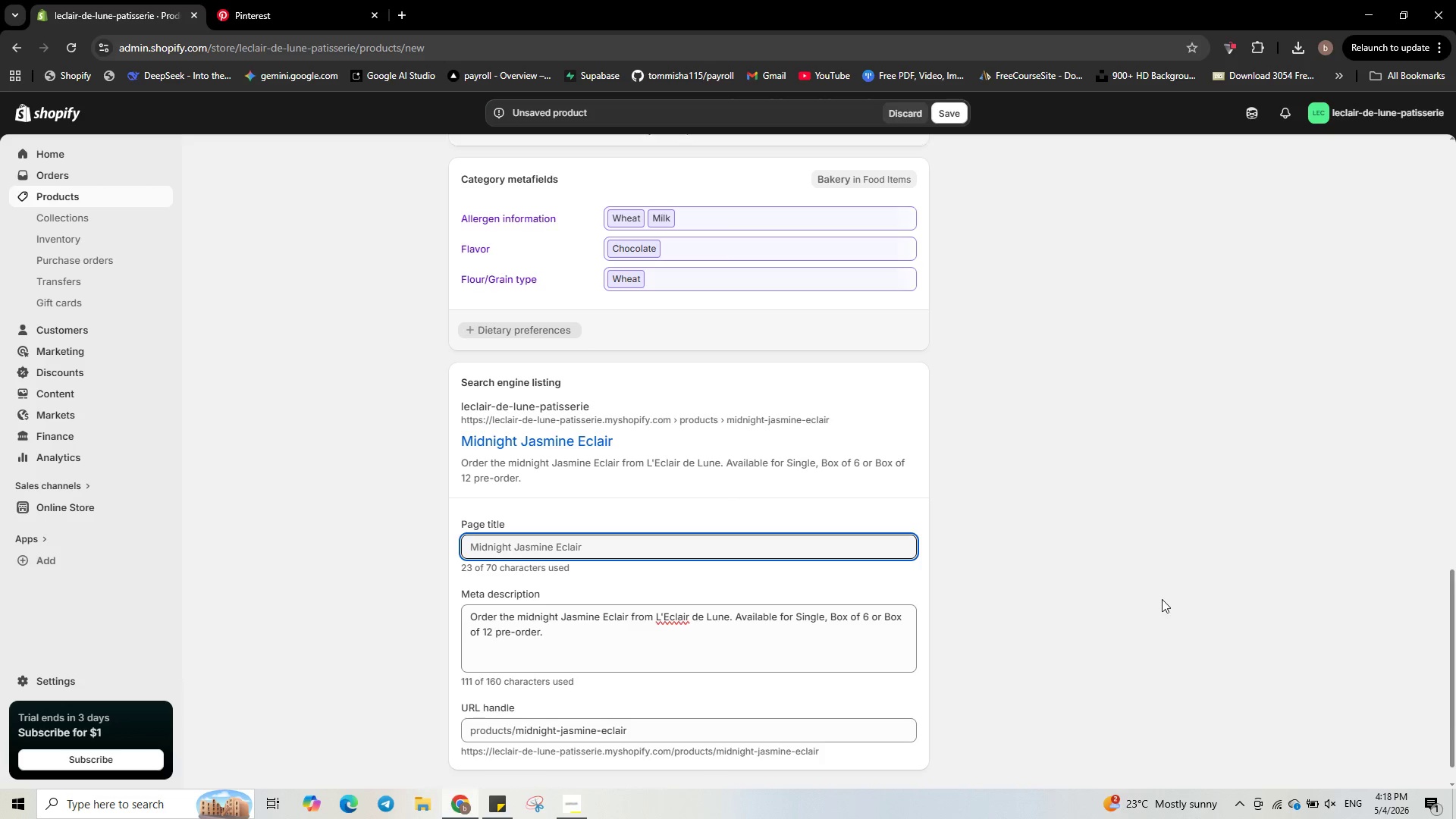 
scroll: coordinate [1162, 599], scroll_direction: down, amount: 1.0
 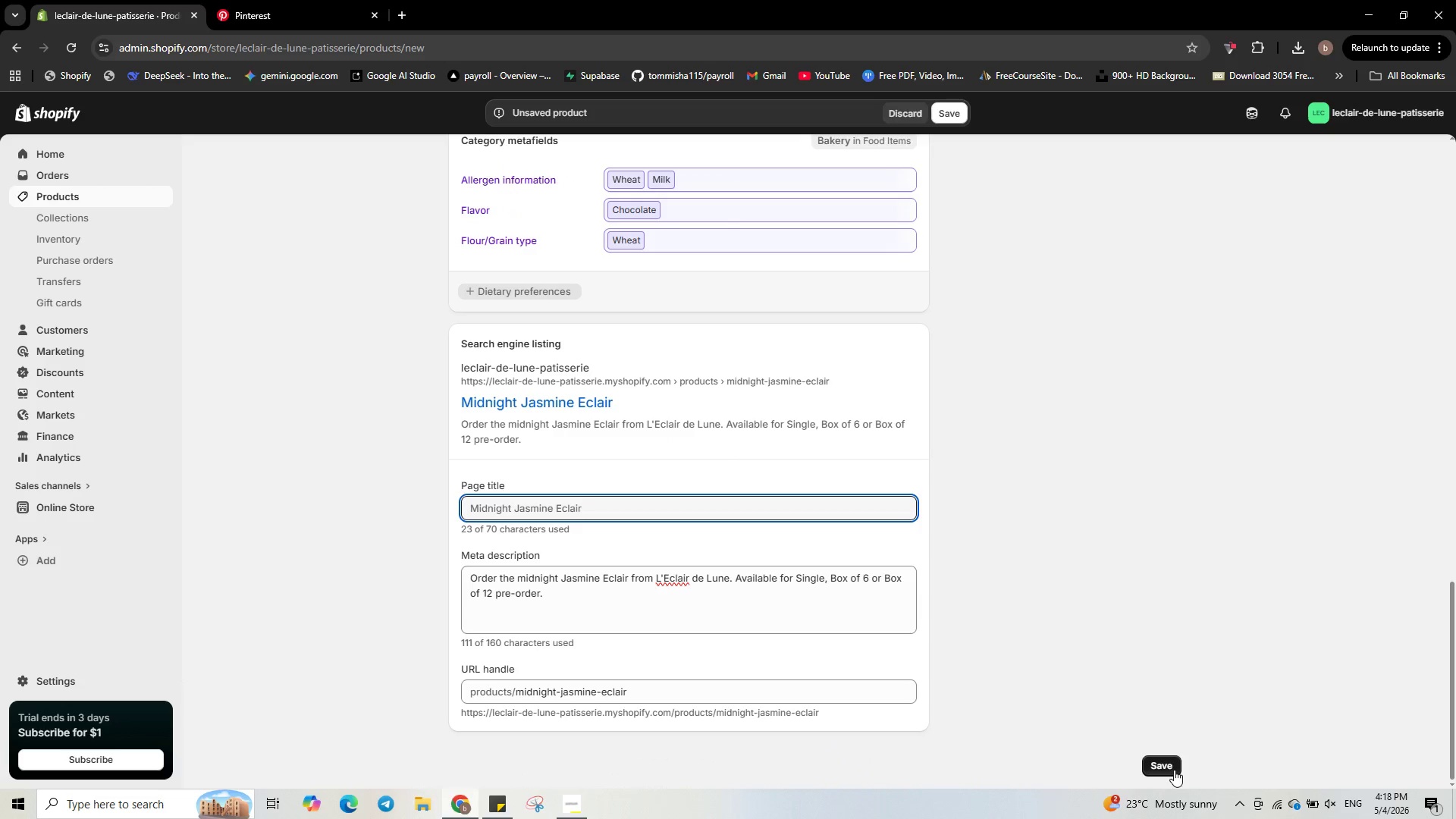 
left_click([1166, 771])
 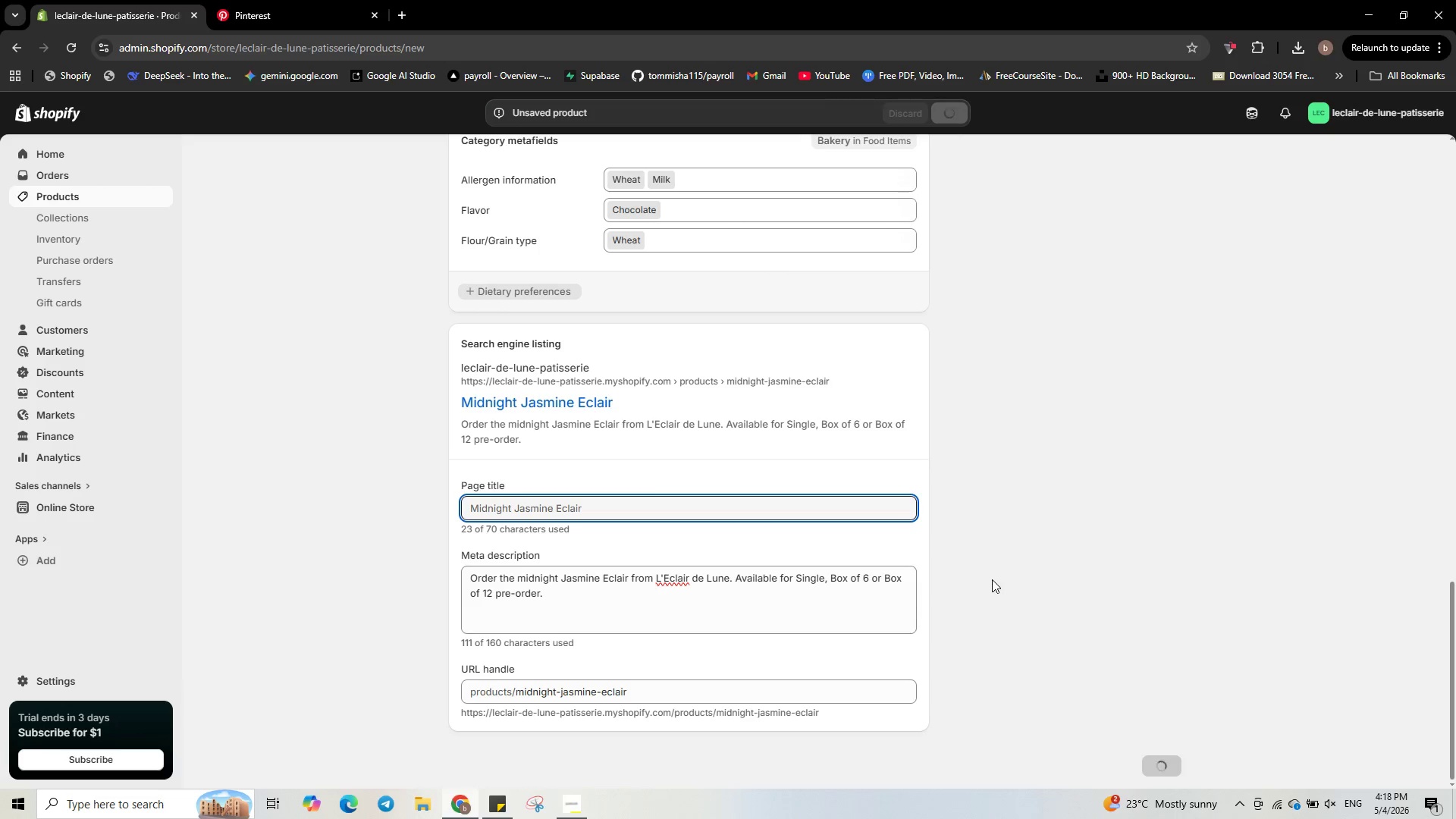 
wait(6.88)
 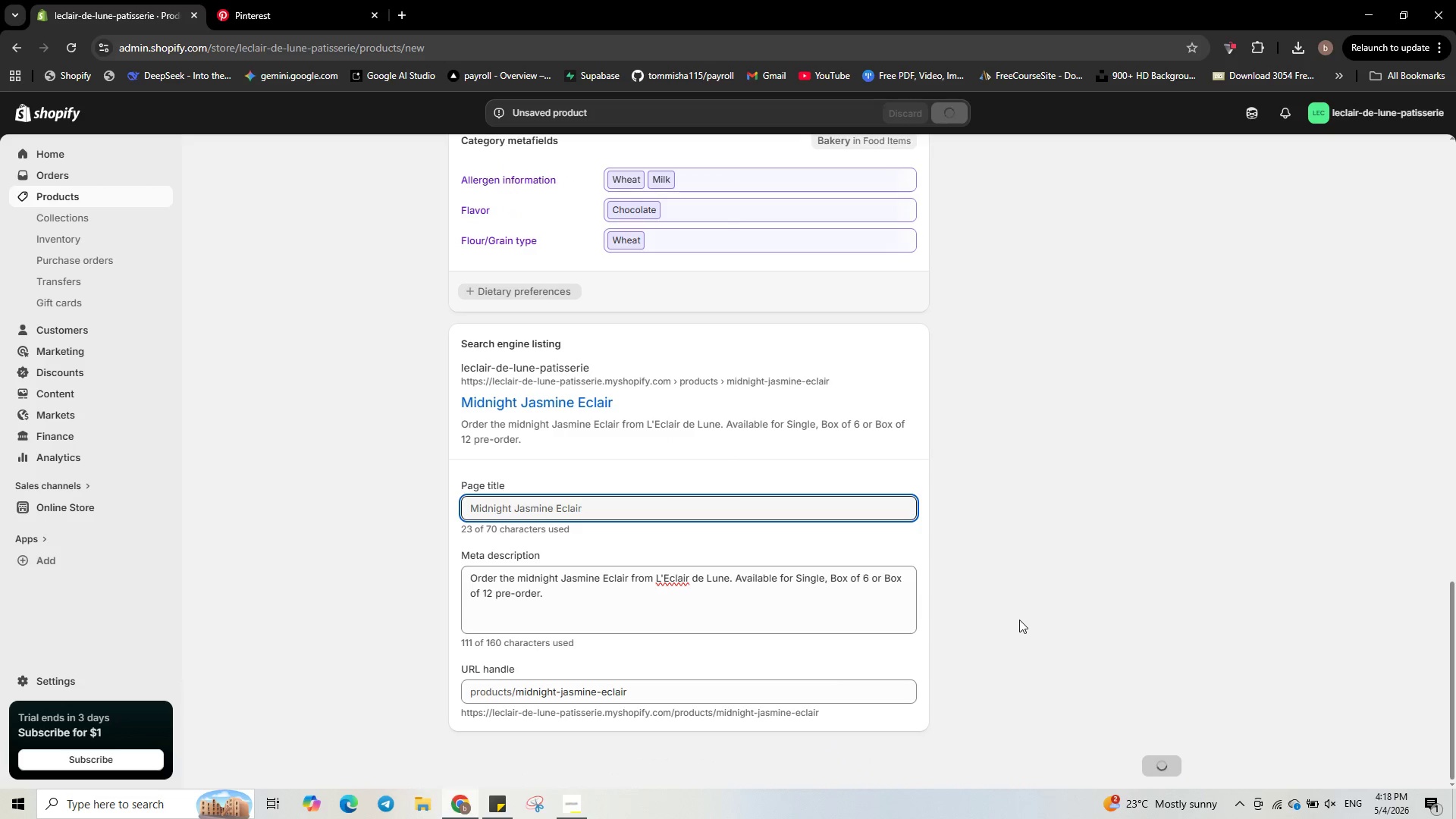 
scroll: coordinate [591, 327], scroll_direction: up, amount: 7.0
 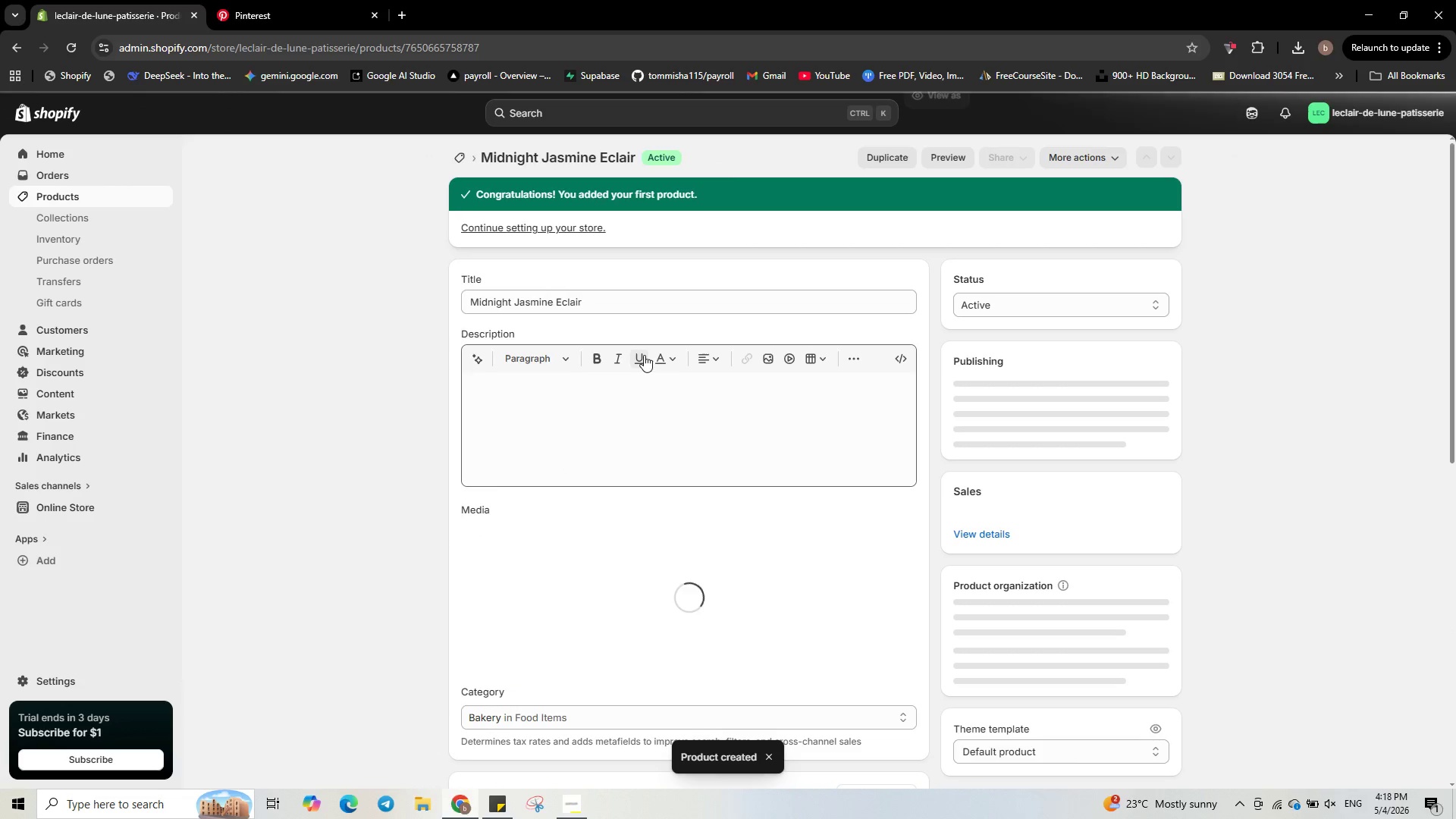 
scroll: coordinate [668, 377], scroll_direction: down, amount: 10.0
 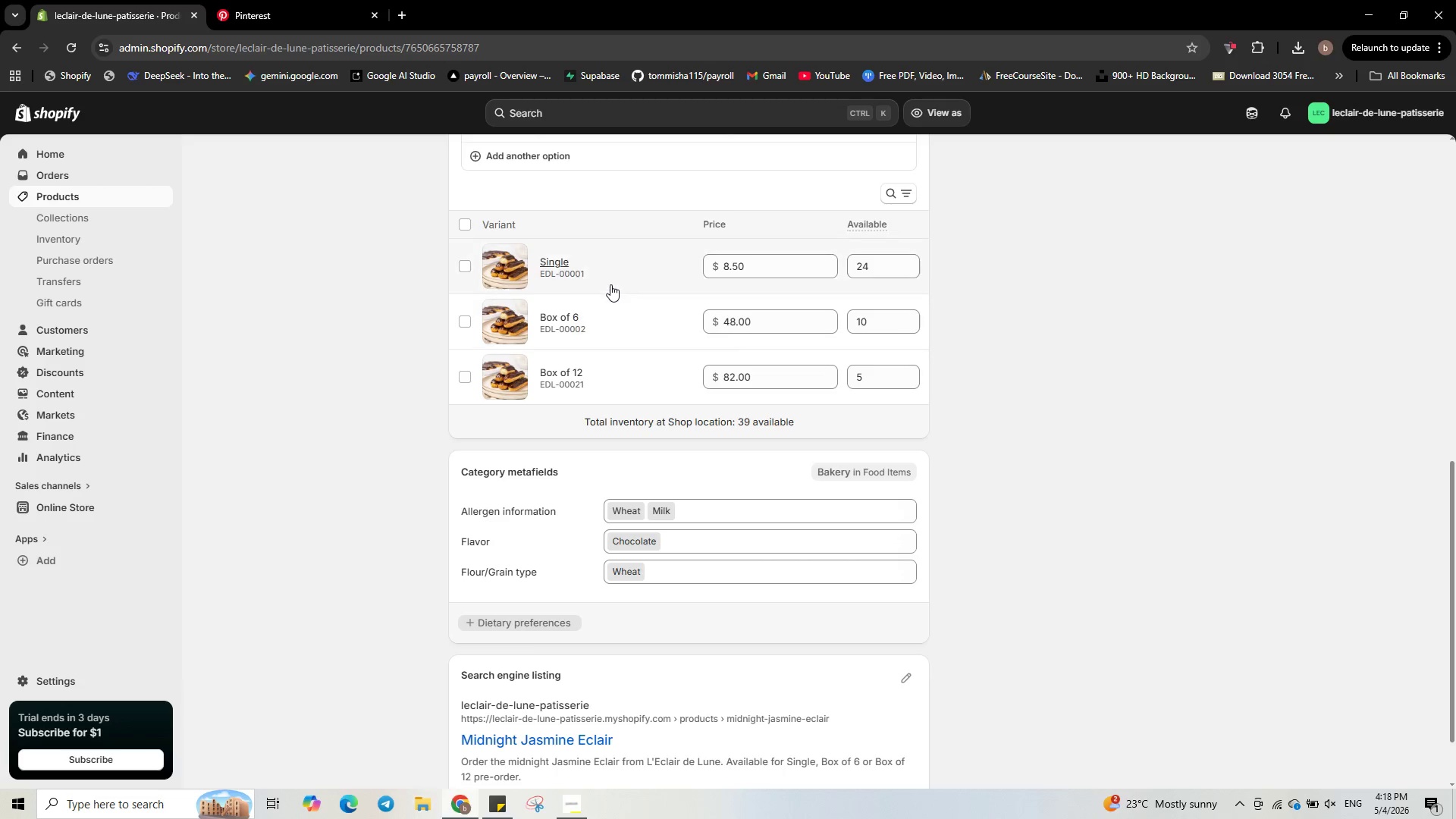 
left_click([611, 281])
 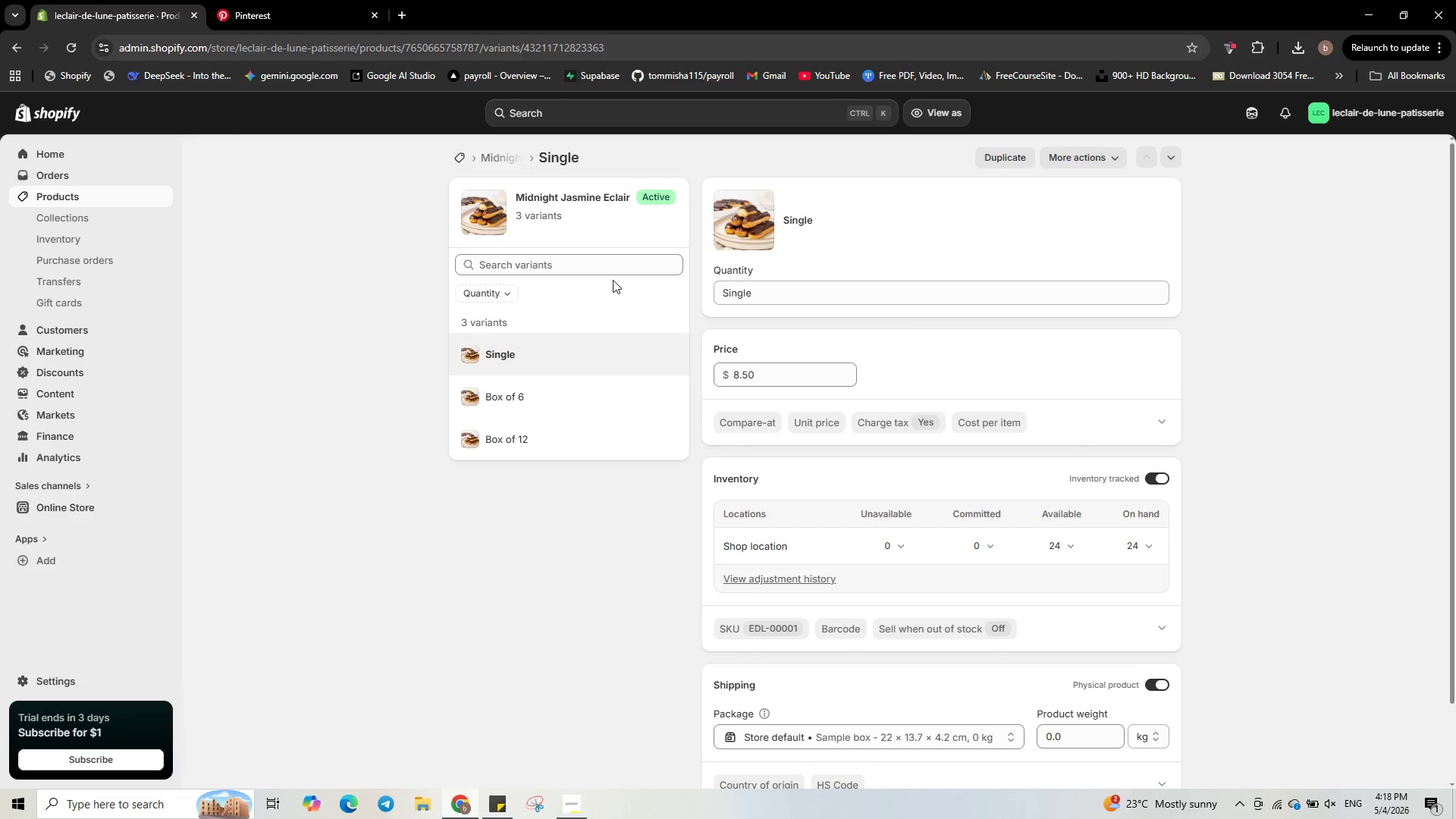 
wait(7.59)
 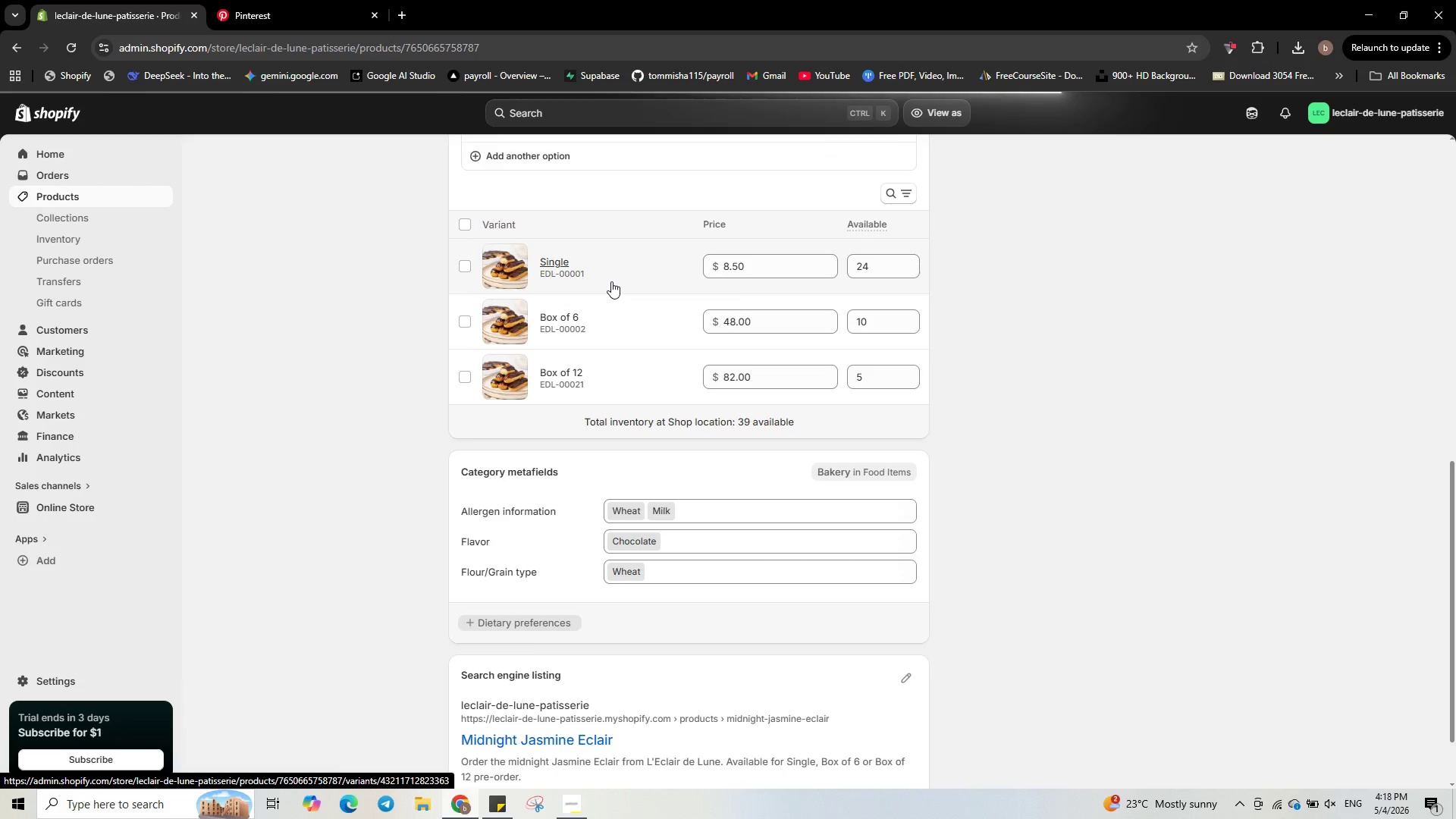 
scroll: coordinate [839, 557], scroll_direction: down, amount: 1.0
 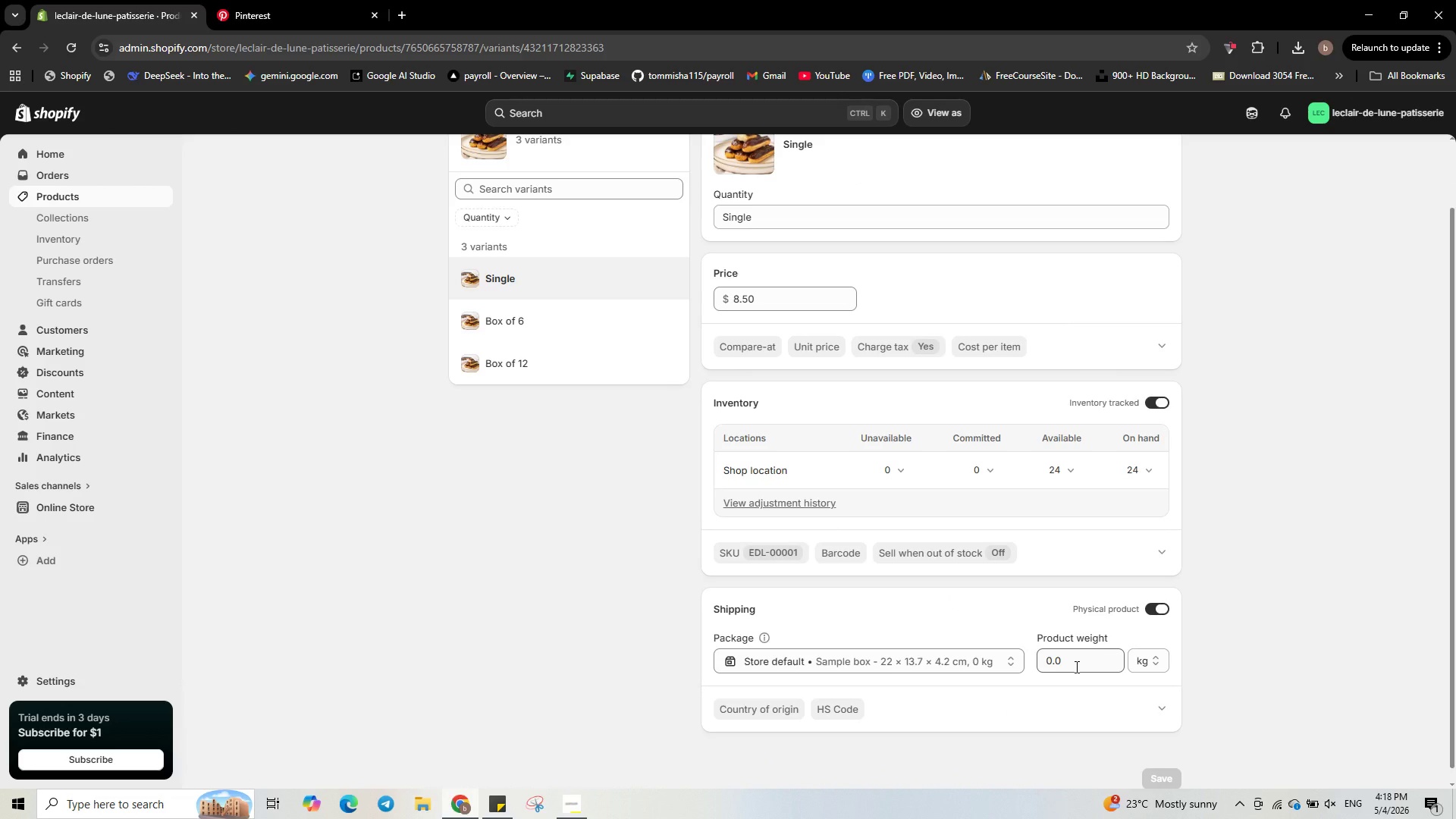 
left_click([1075, 664])
 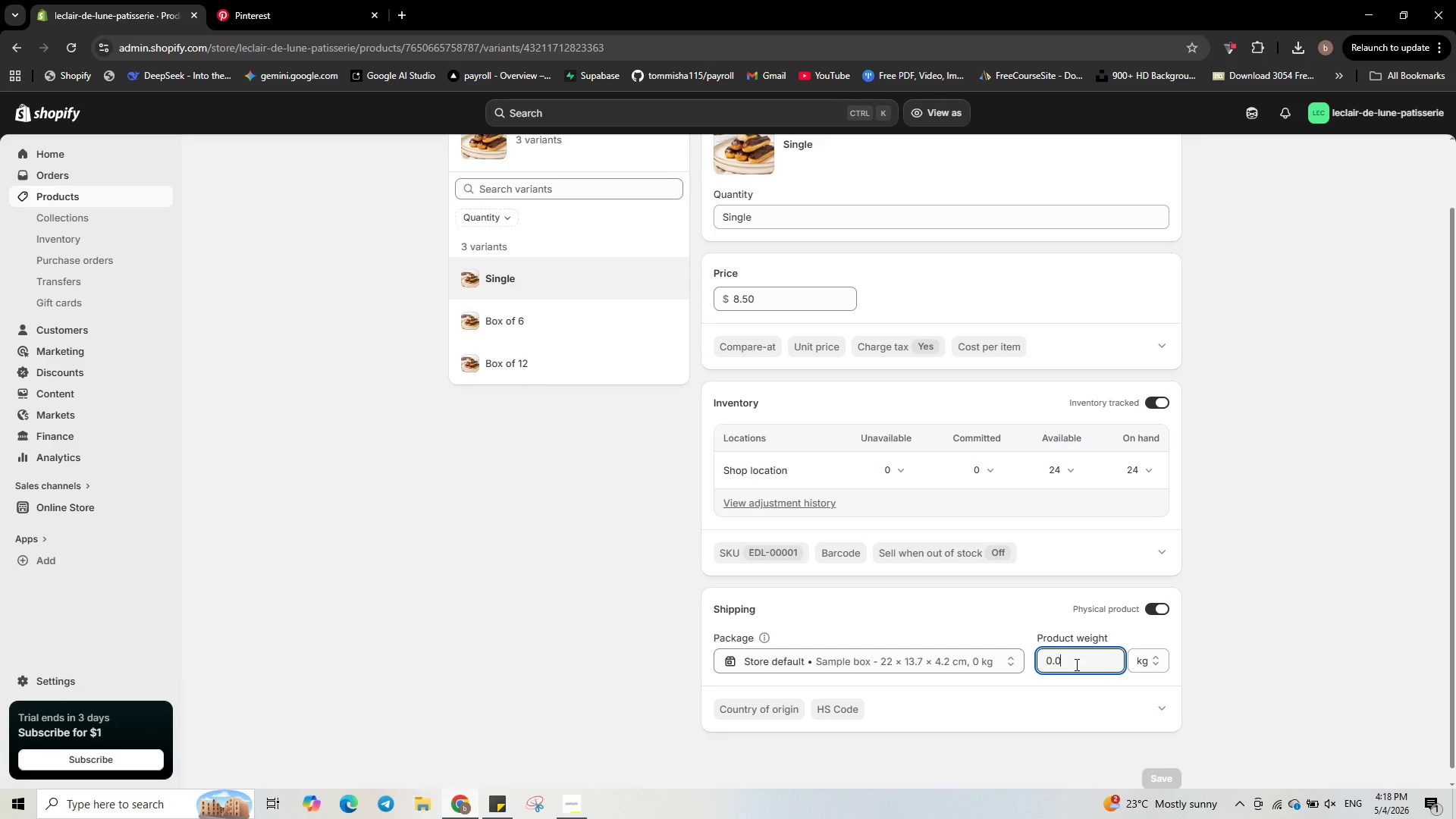 
key(Backspace)
 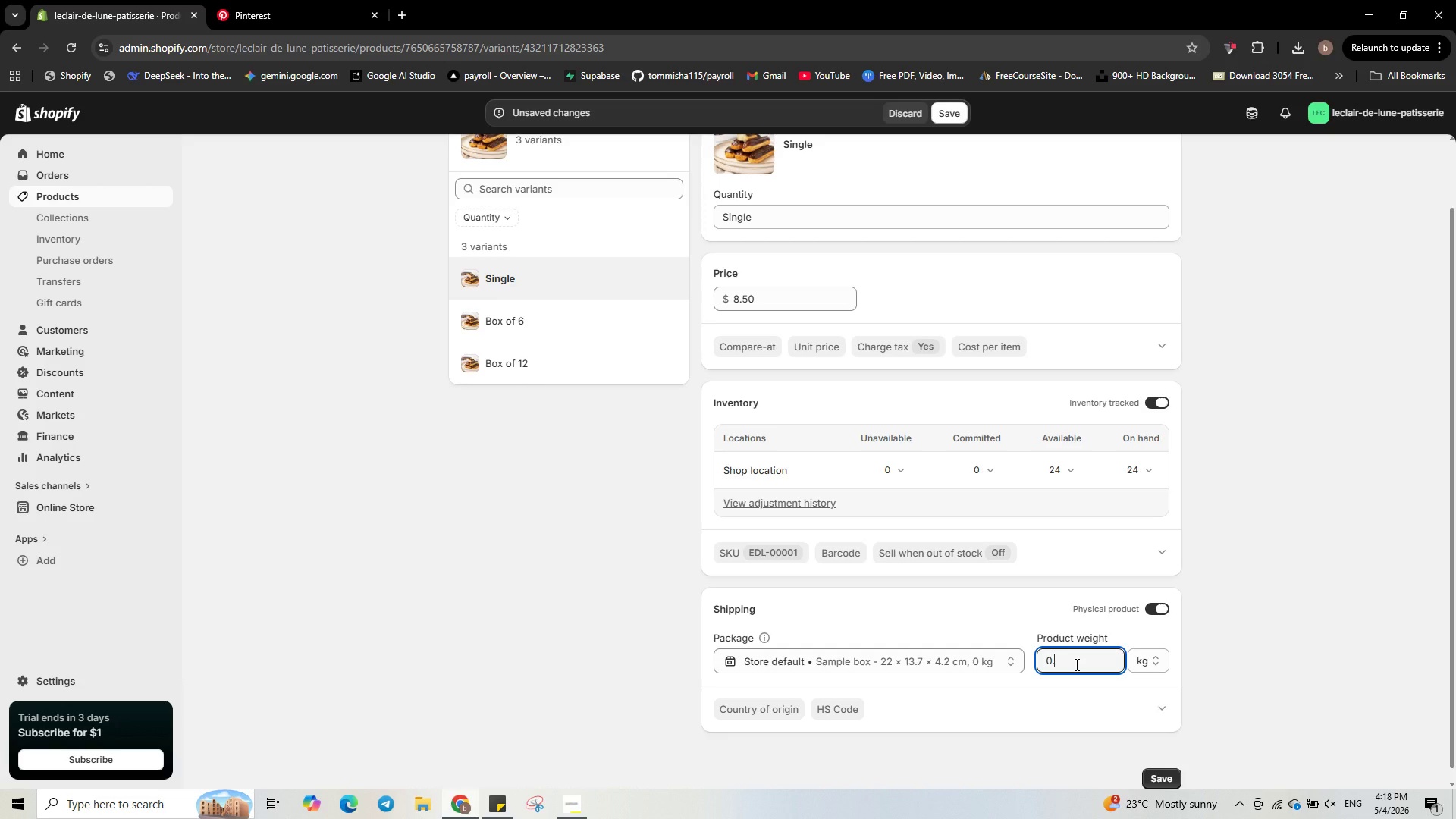 
key(Numpad0)
 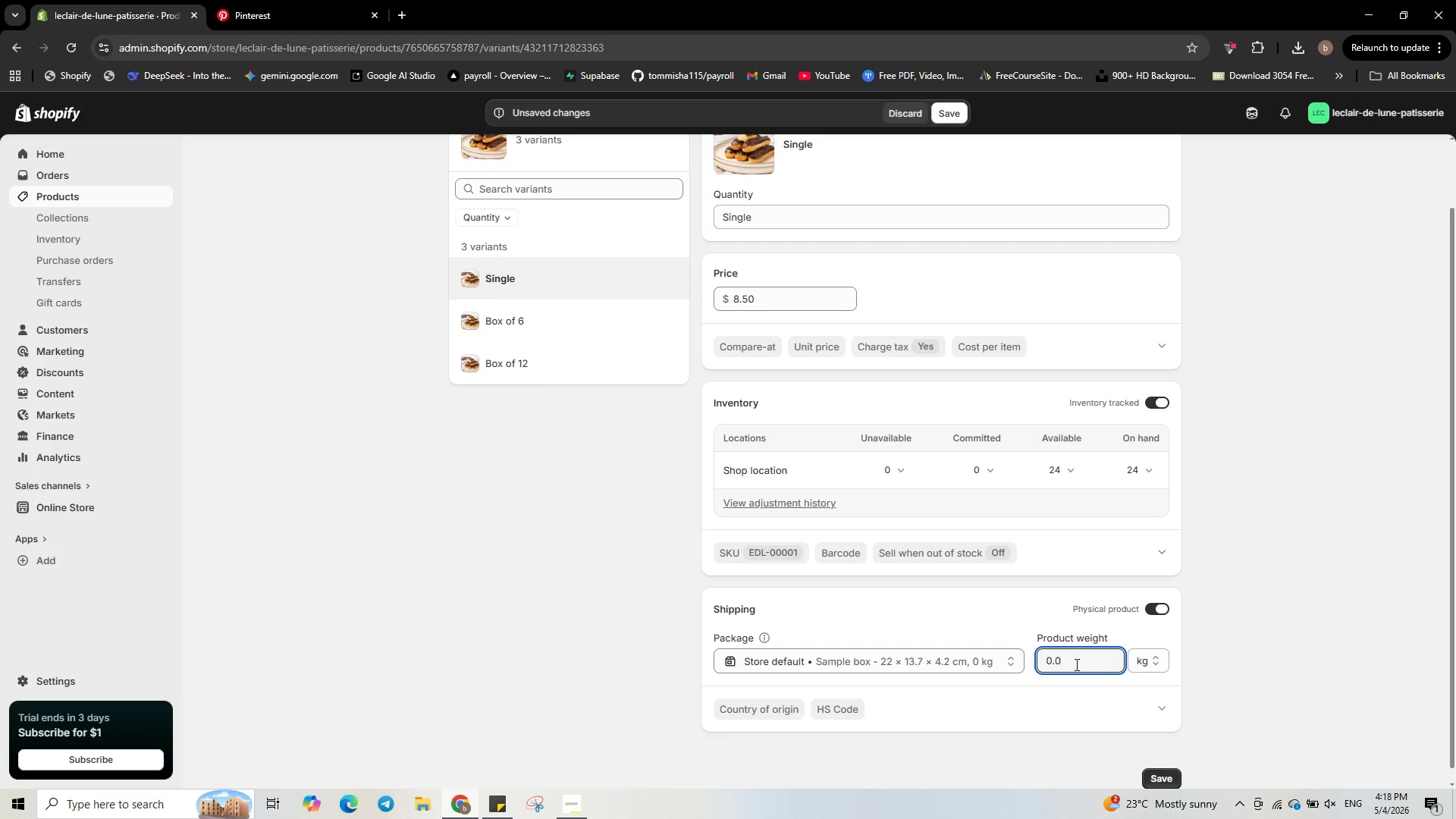 
key(Numpad8)
 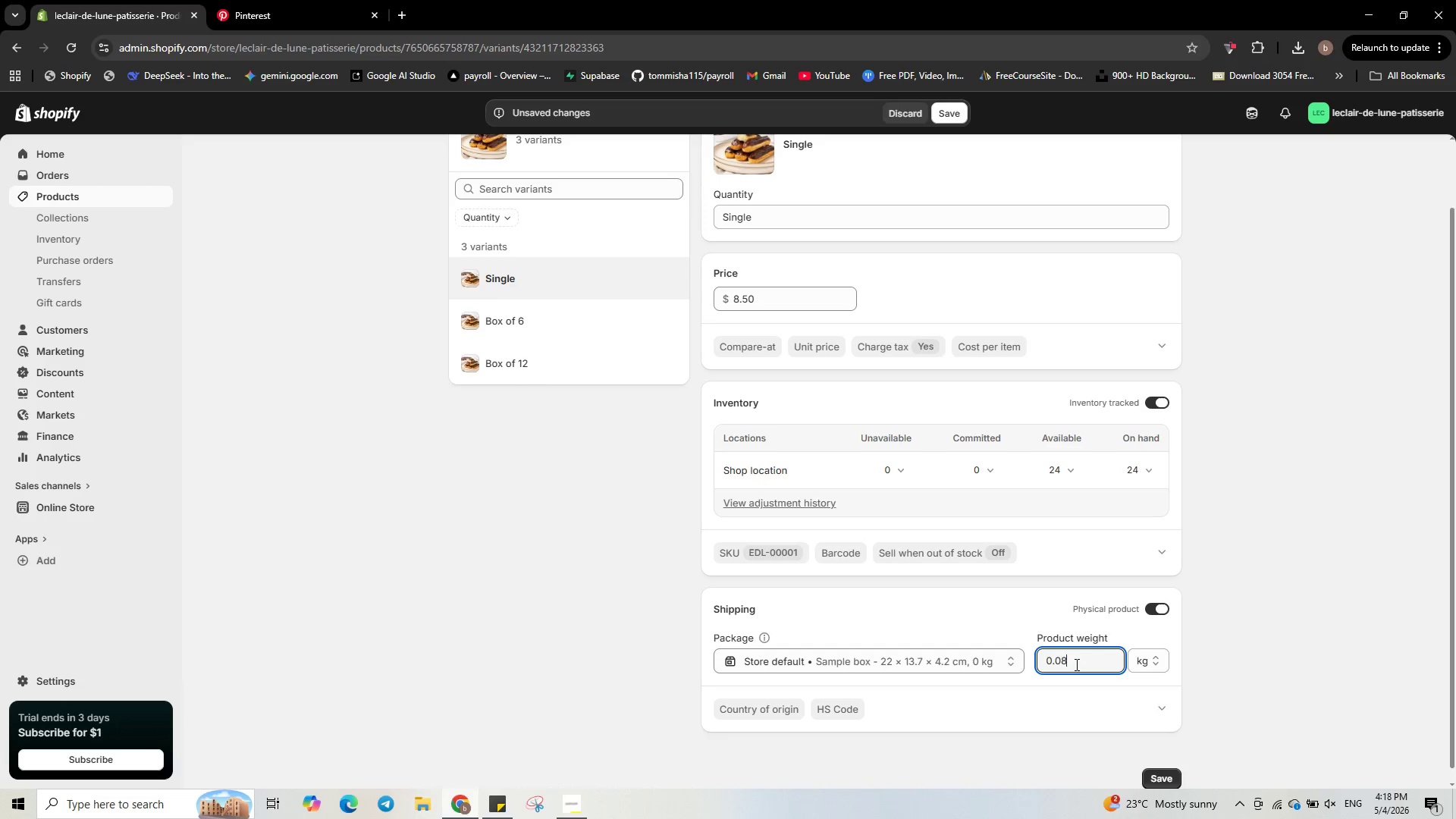 
key(Numpad5)
 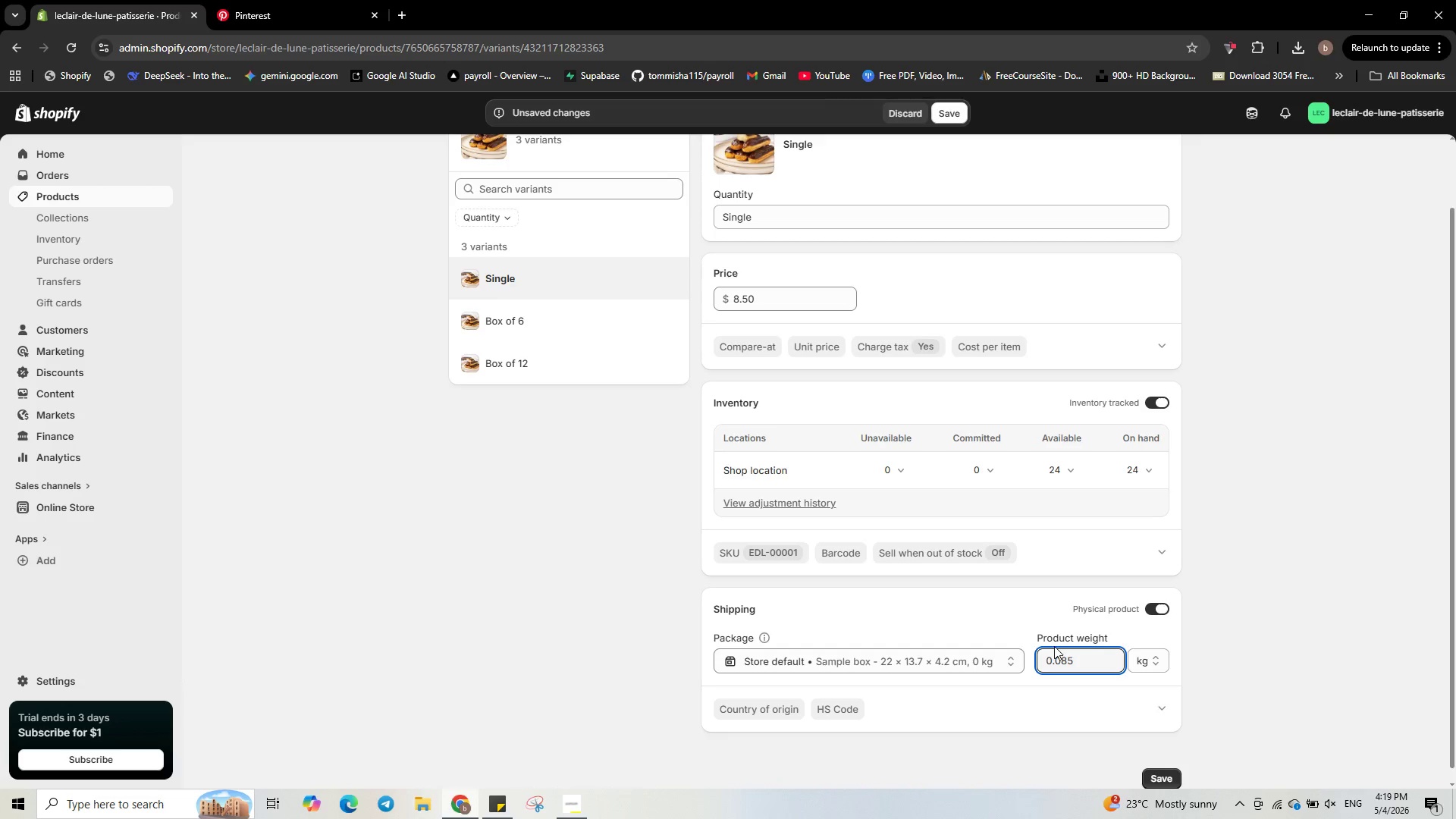 
wait(24.89)
 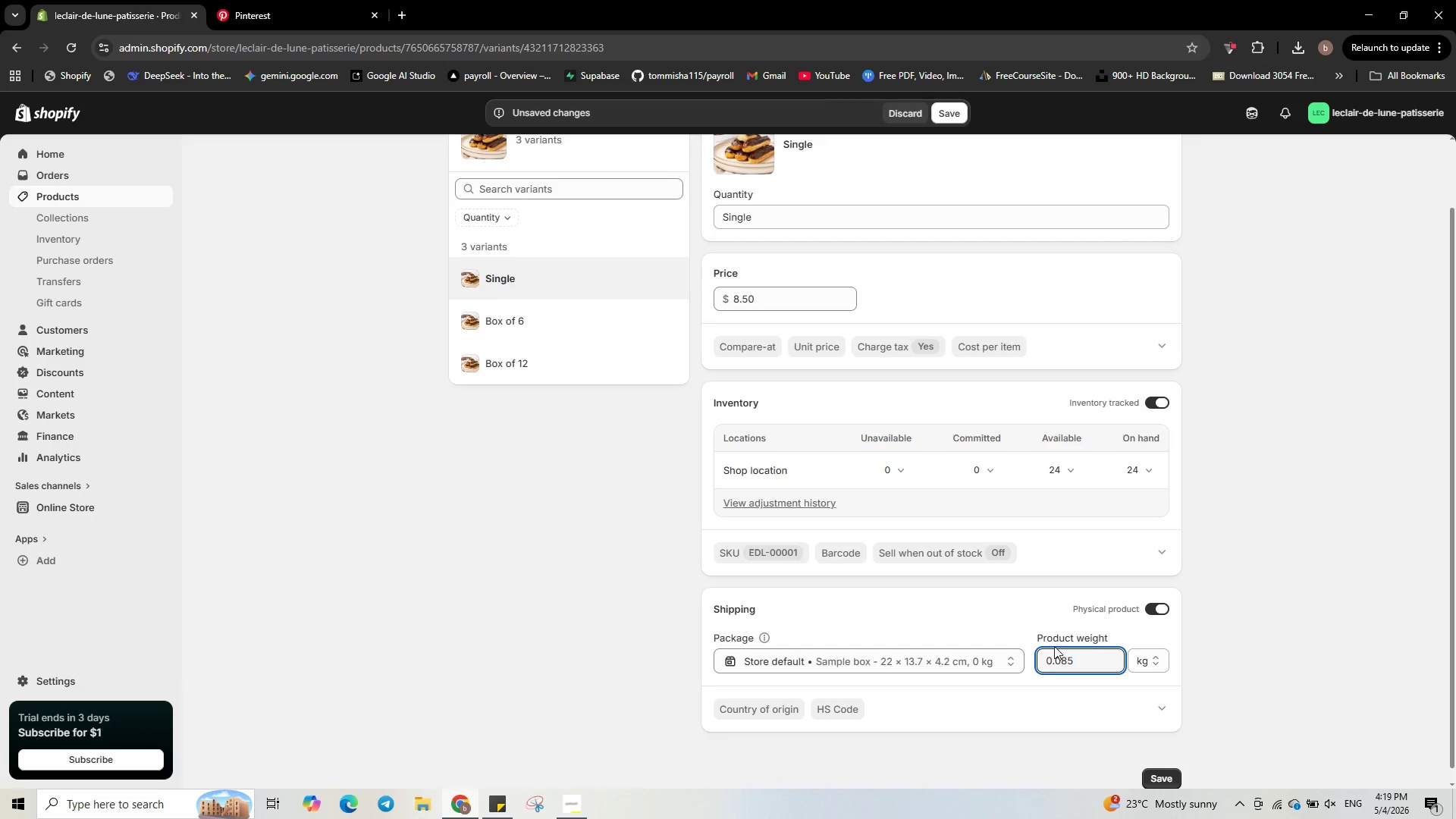 
left_click([583, 317])
 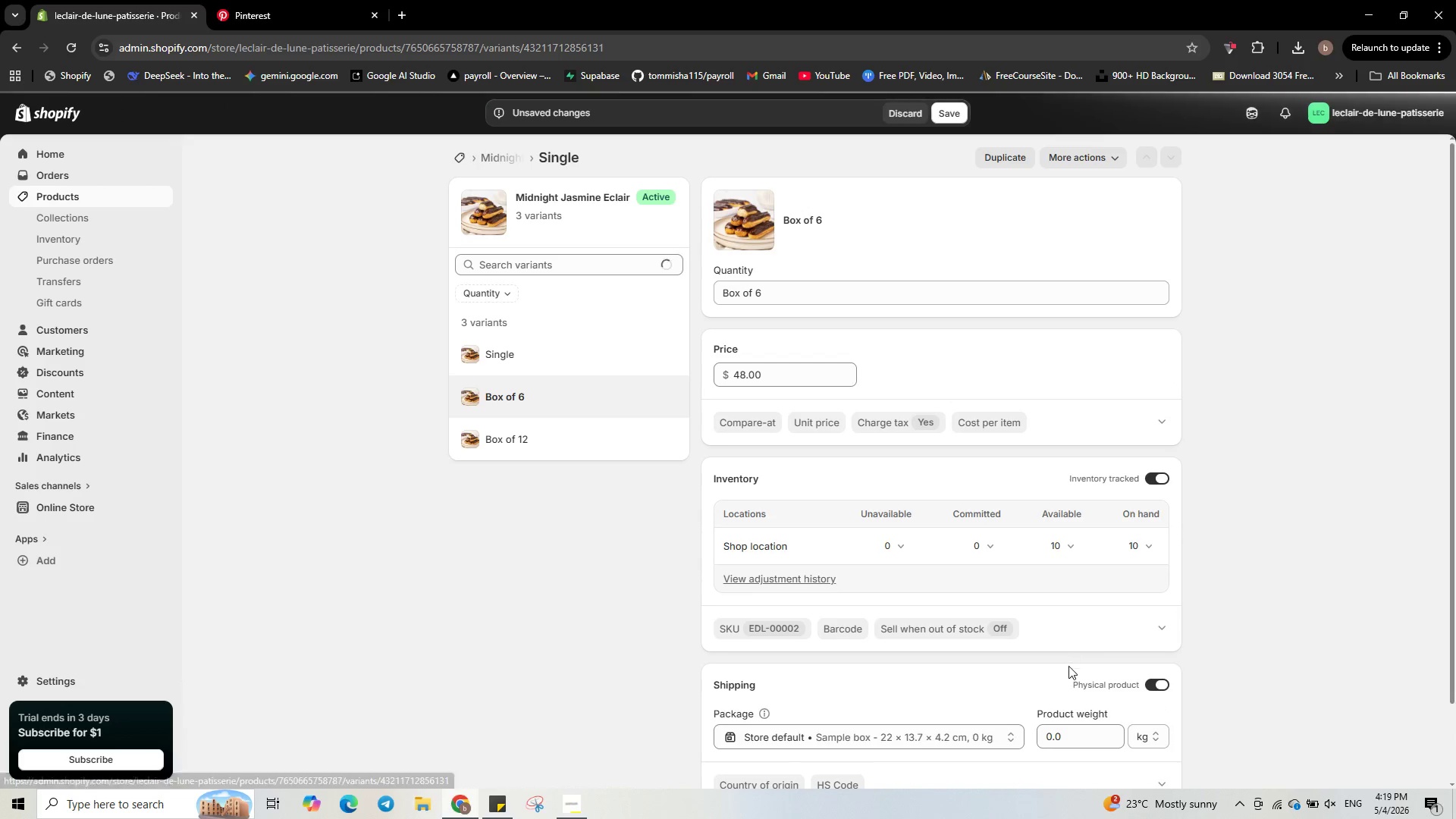 
left_click([1062, 739])
 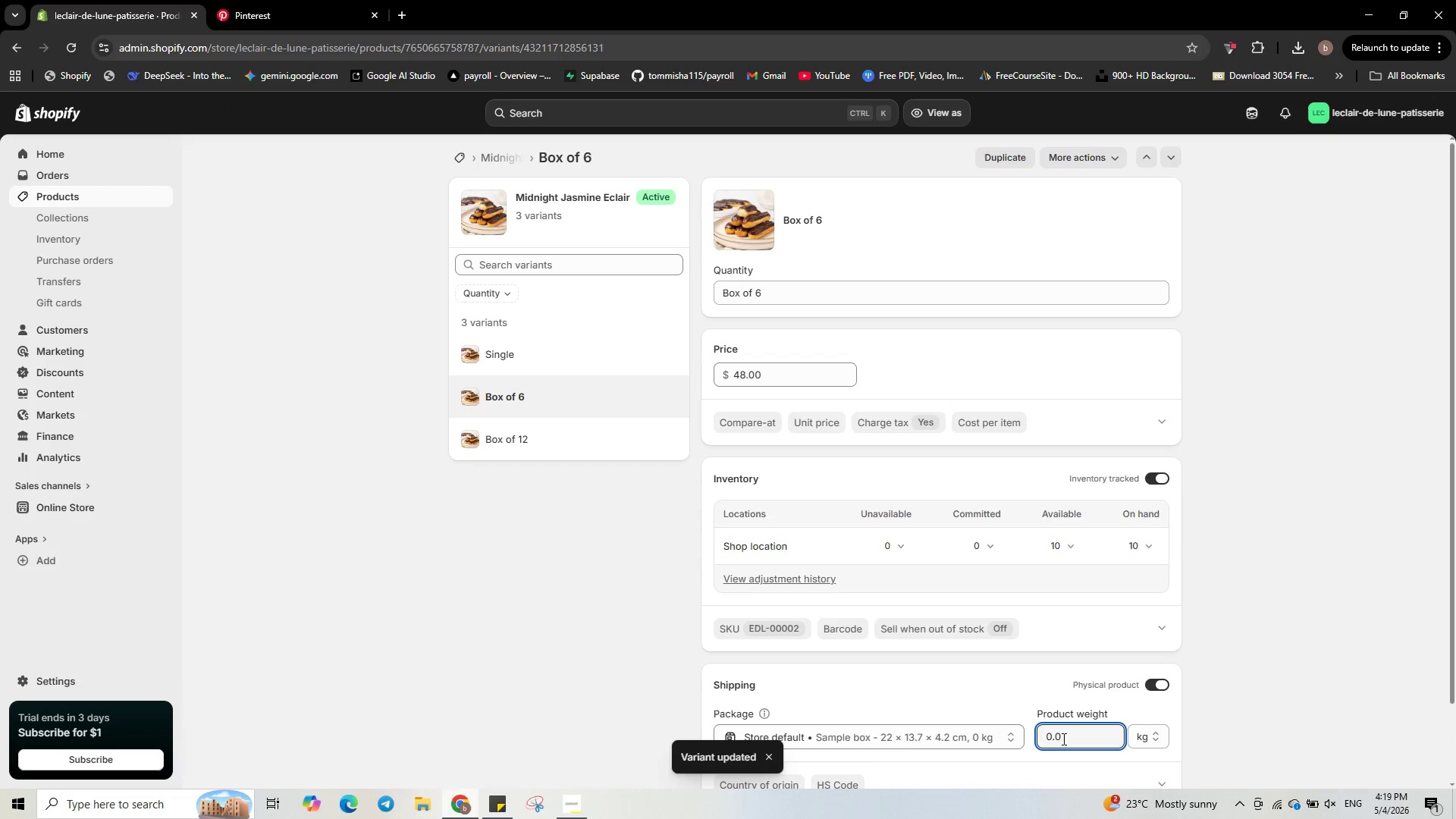 
key(Backspace)
 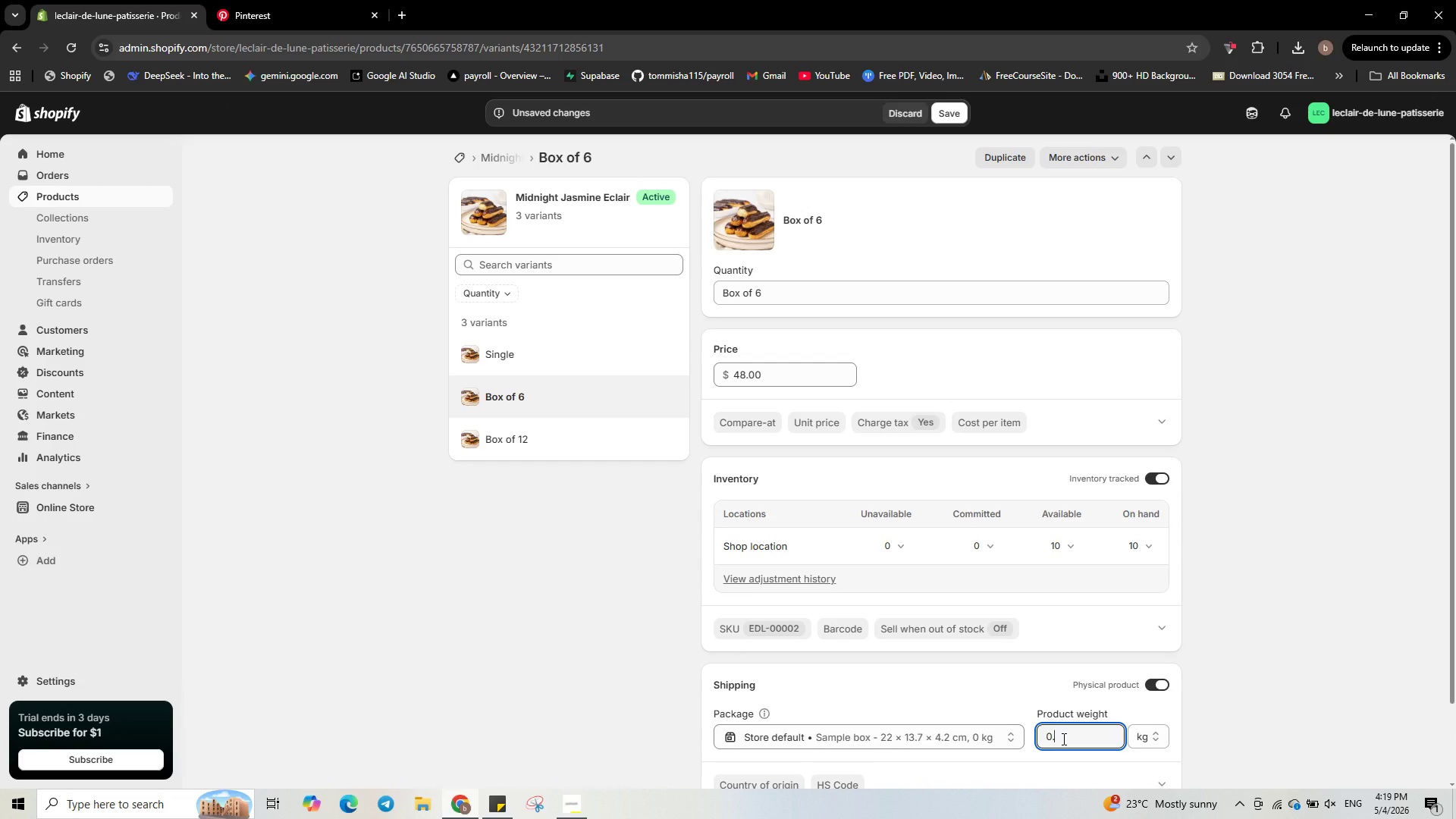 
key(Numpad5)
 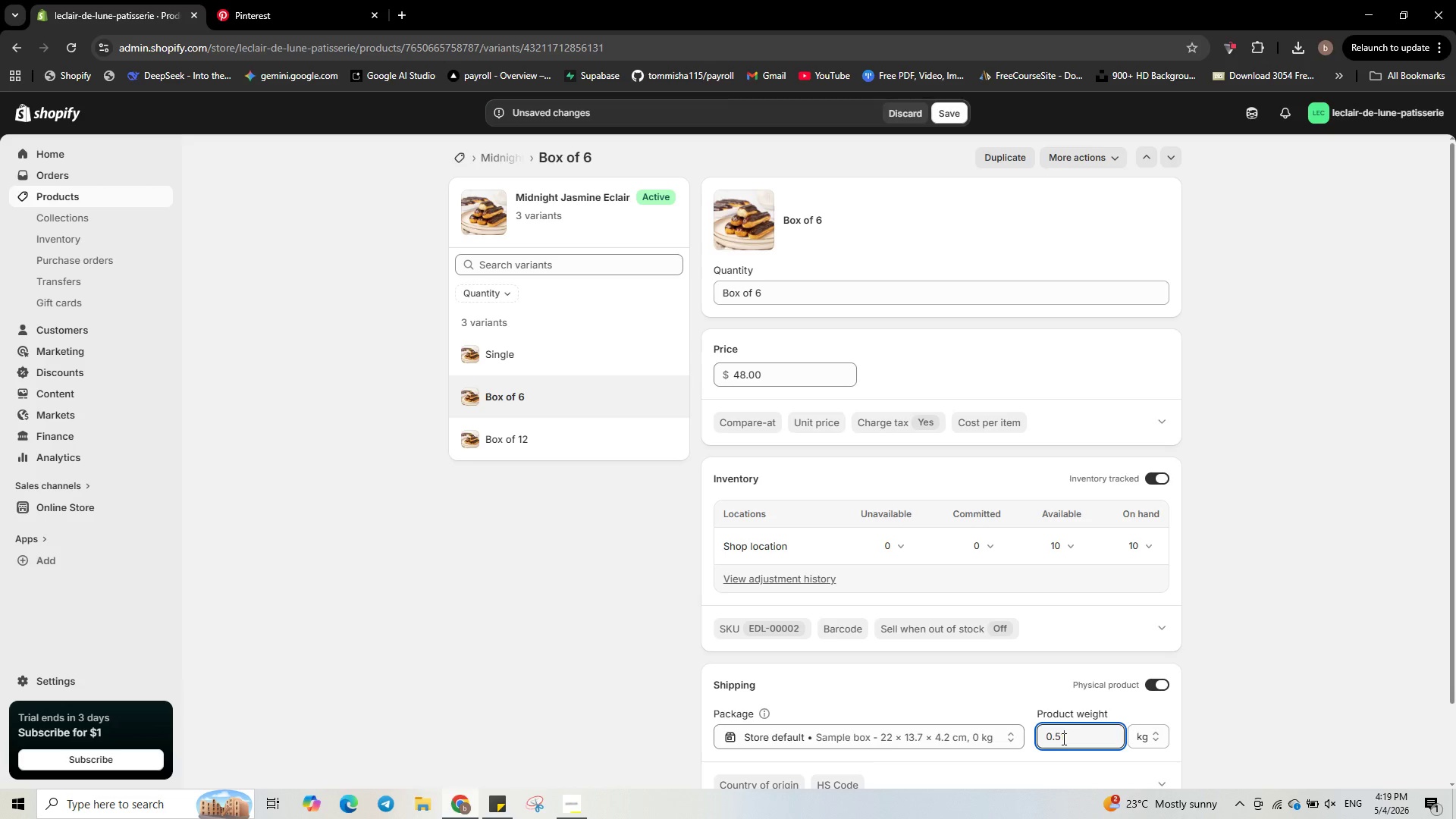 
key(Numpad1)
 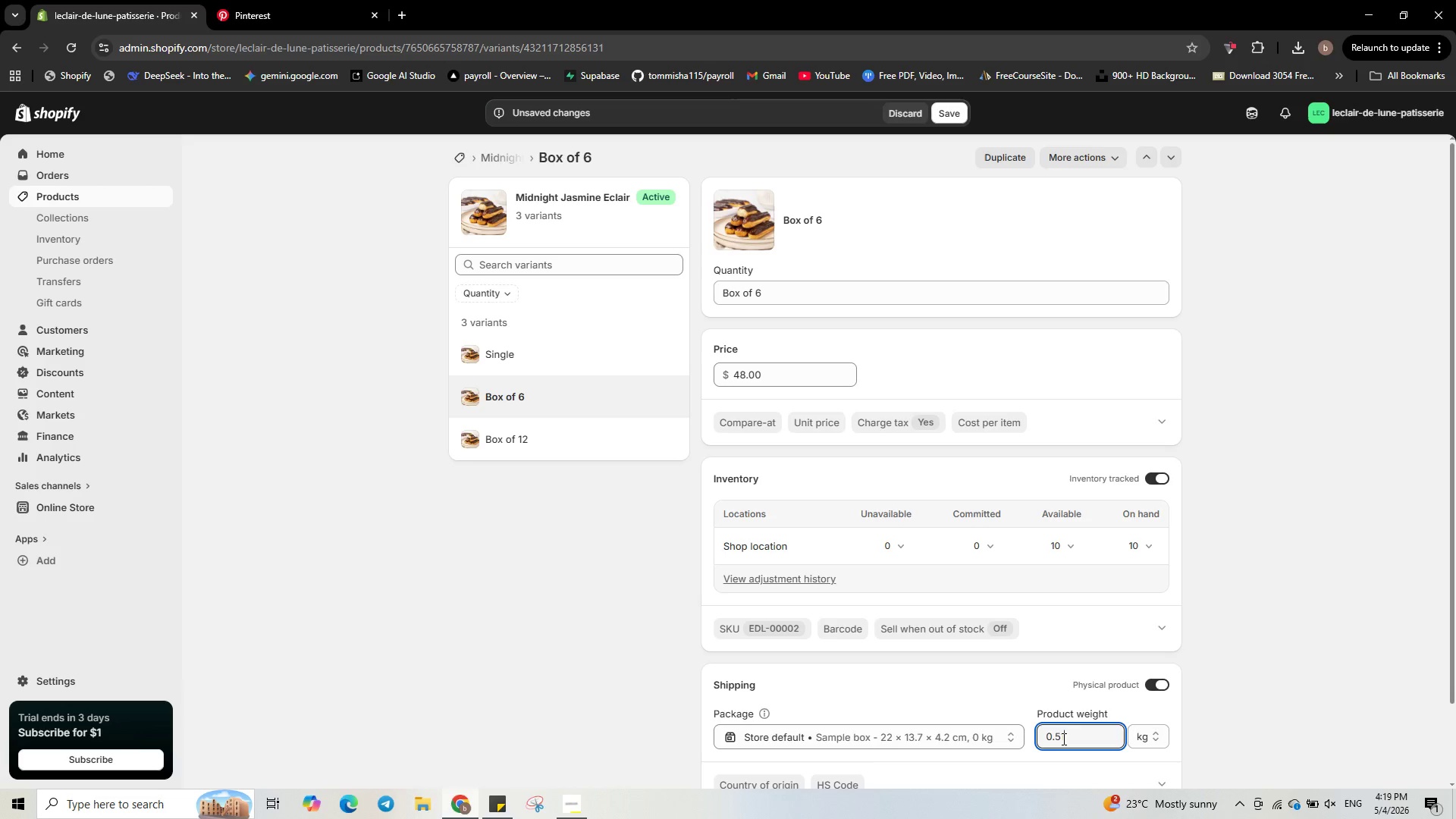 
key(Numpad0)
 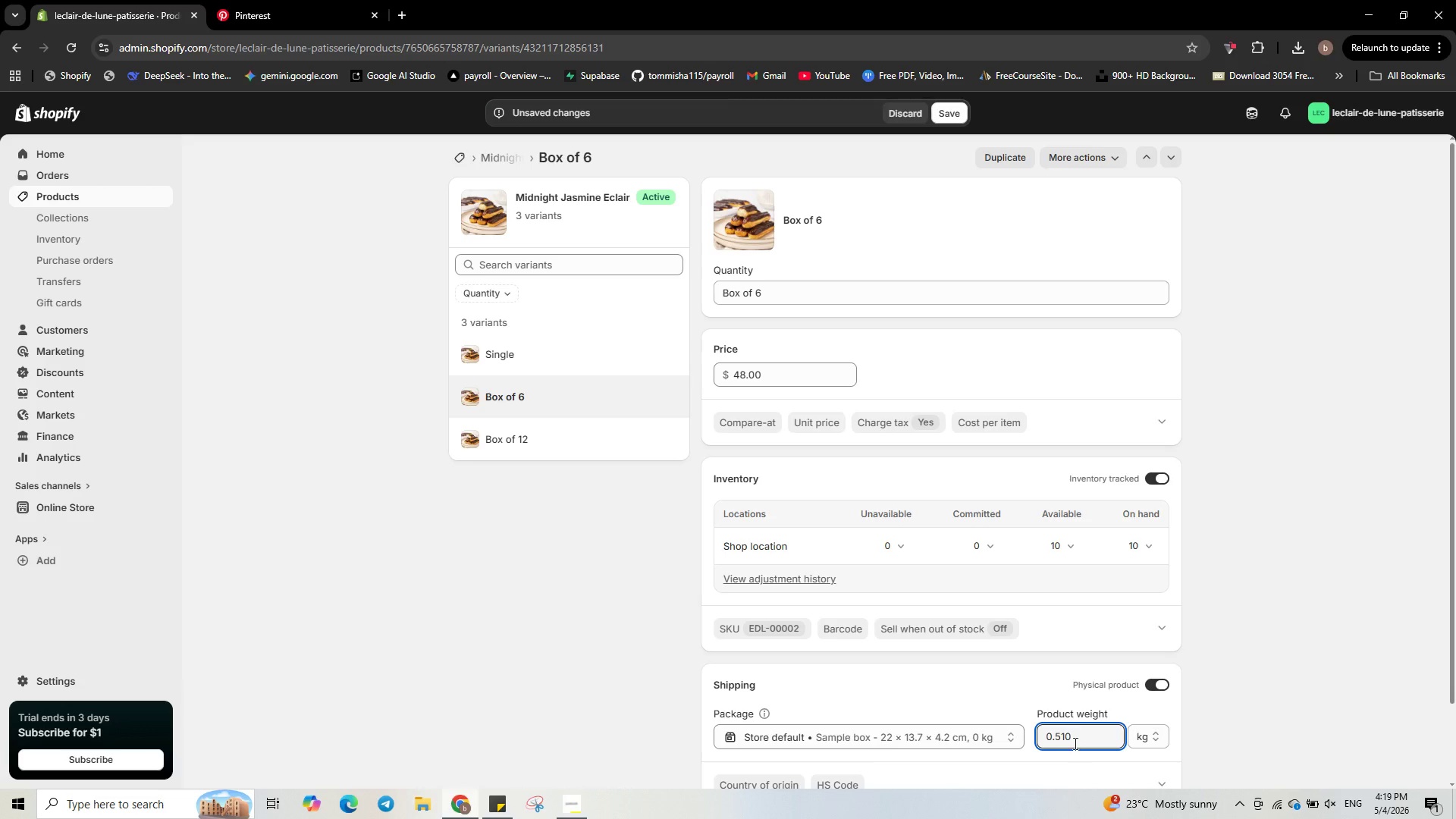 
scroll: coordinate [1068, 699], scroll_direction: down, amount: 1.0
 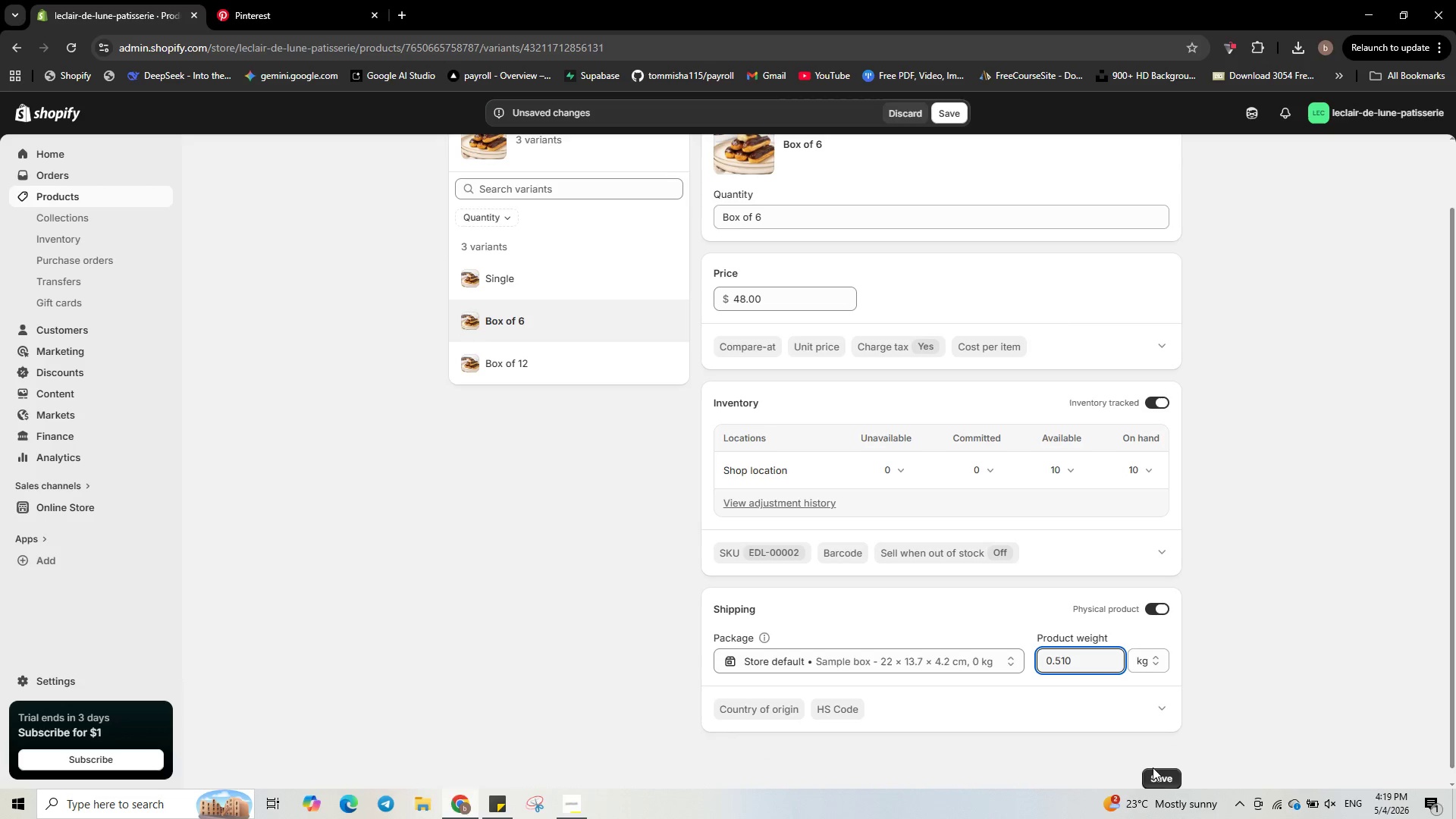 
left_click([1162, 774])
 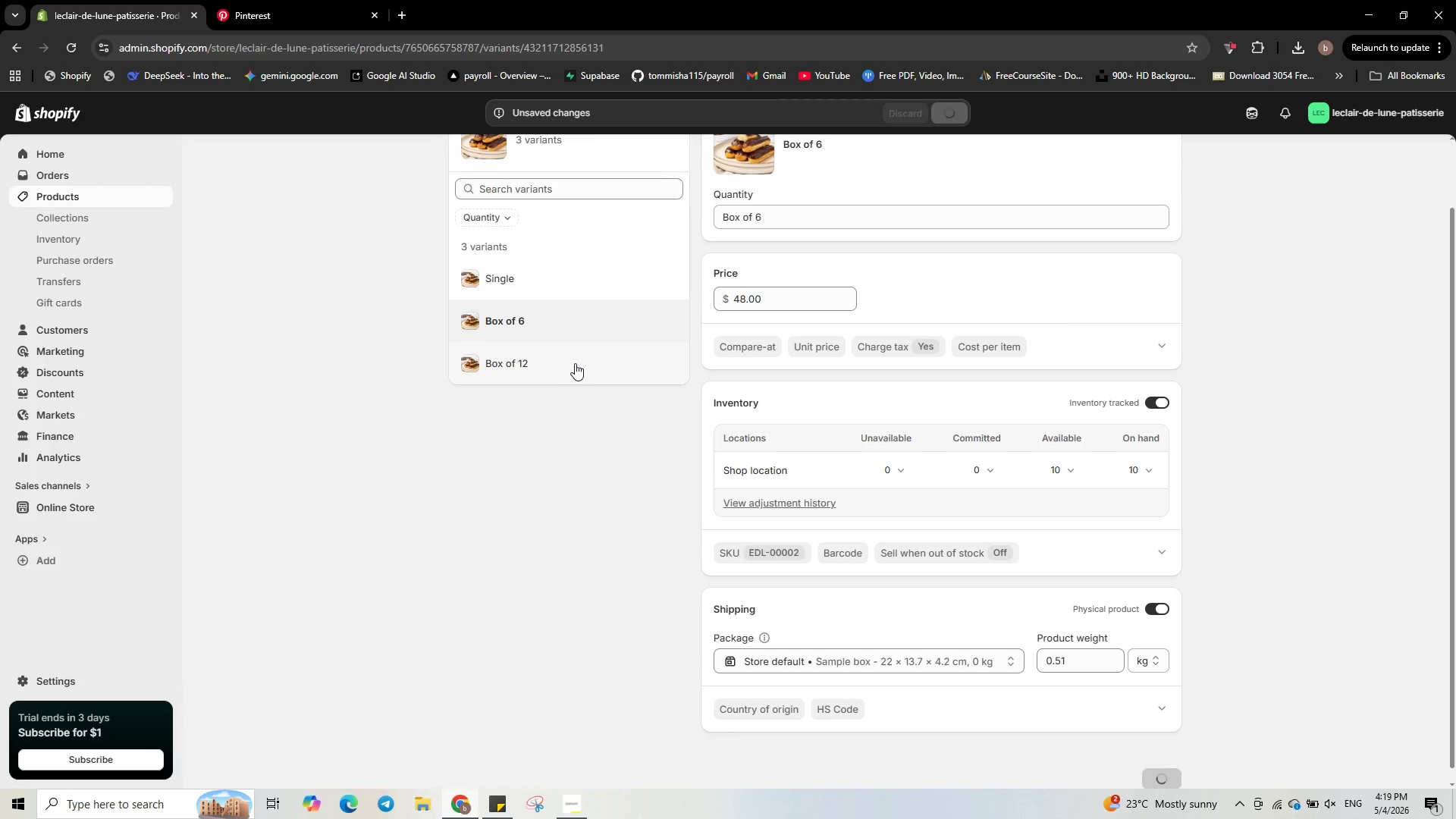 
left_click([574, 361])
 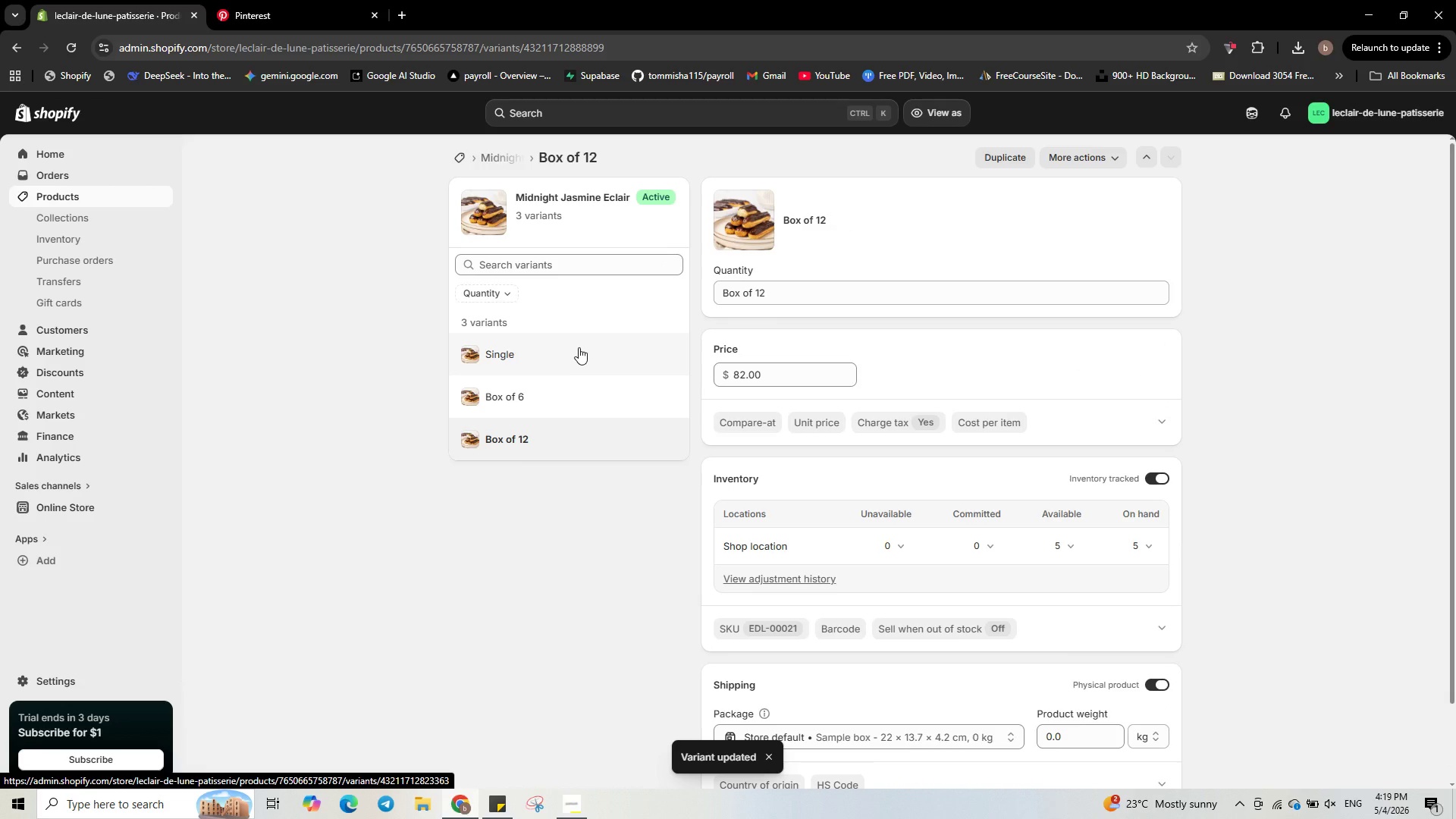 
wait(9.83)
 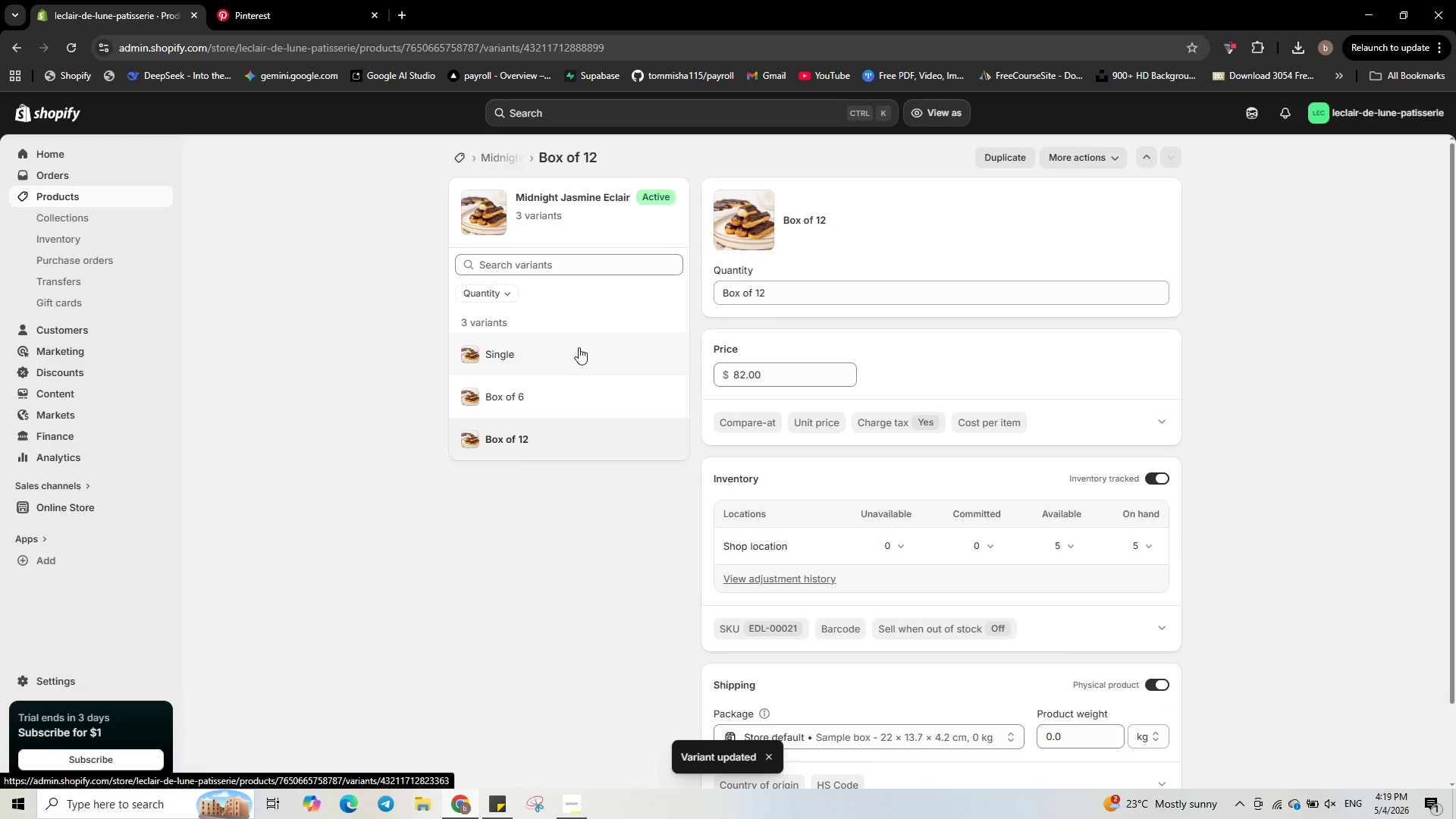 
left_click([1066, 741])
 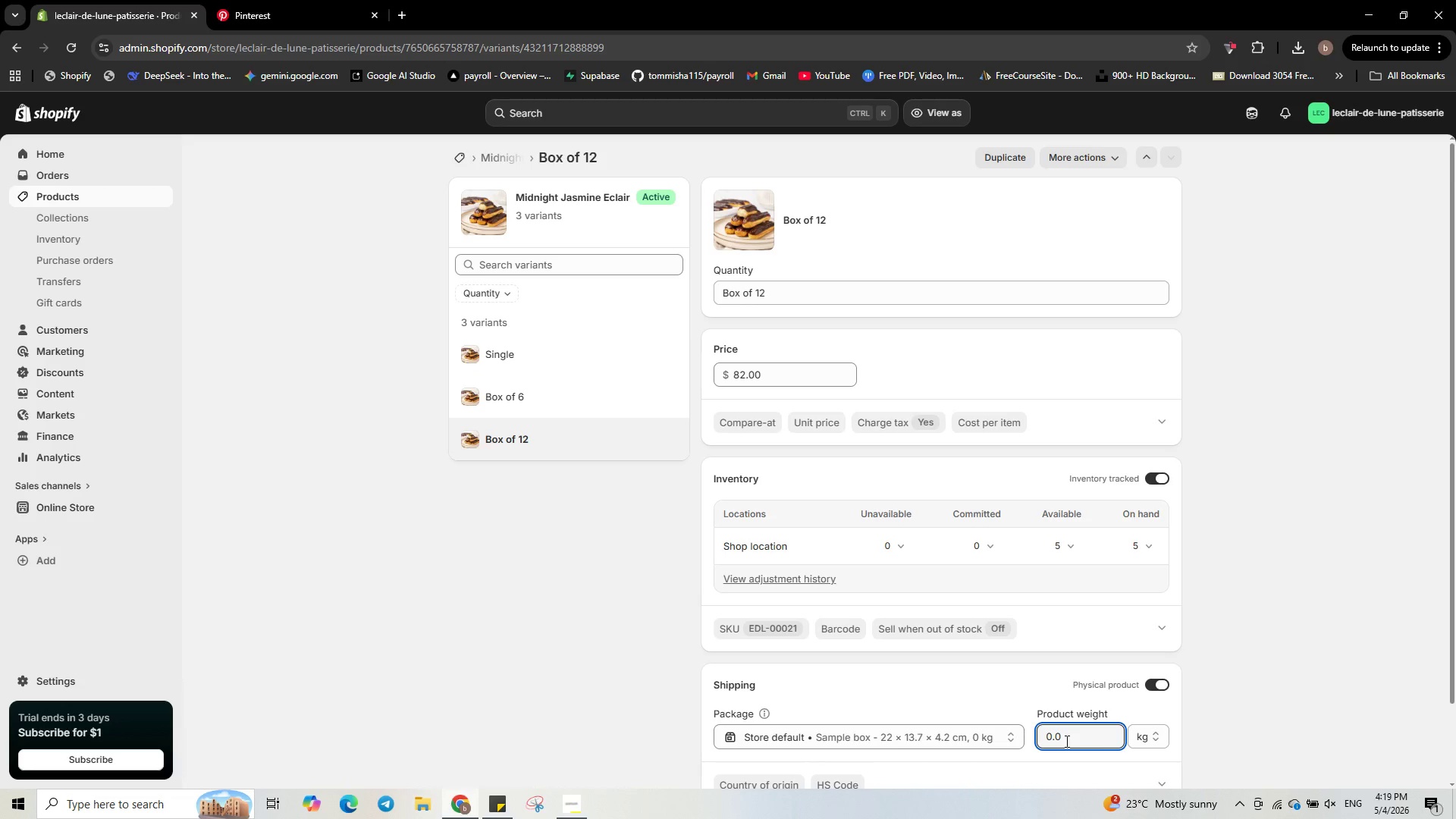 
key(Backspace)
 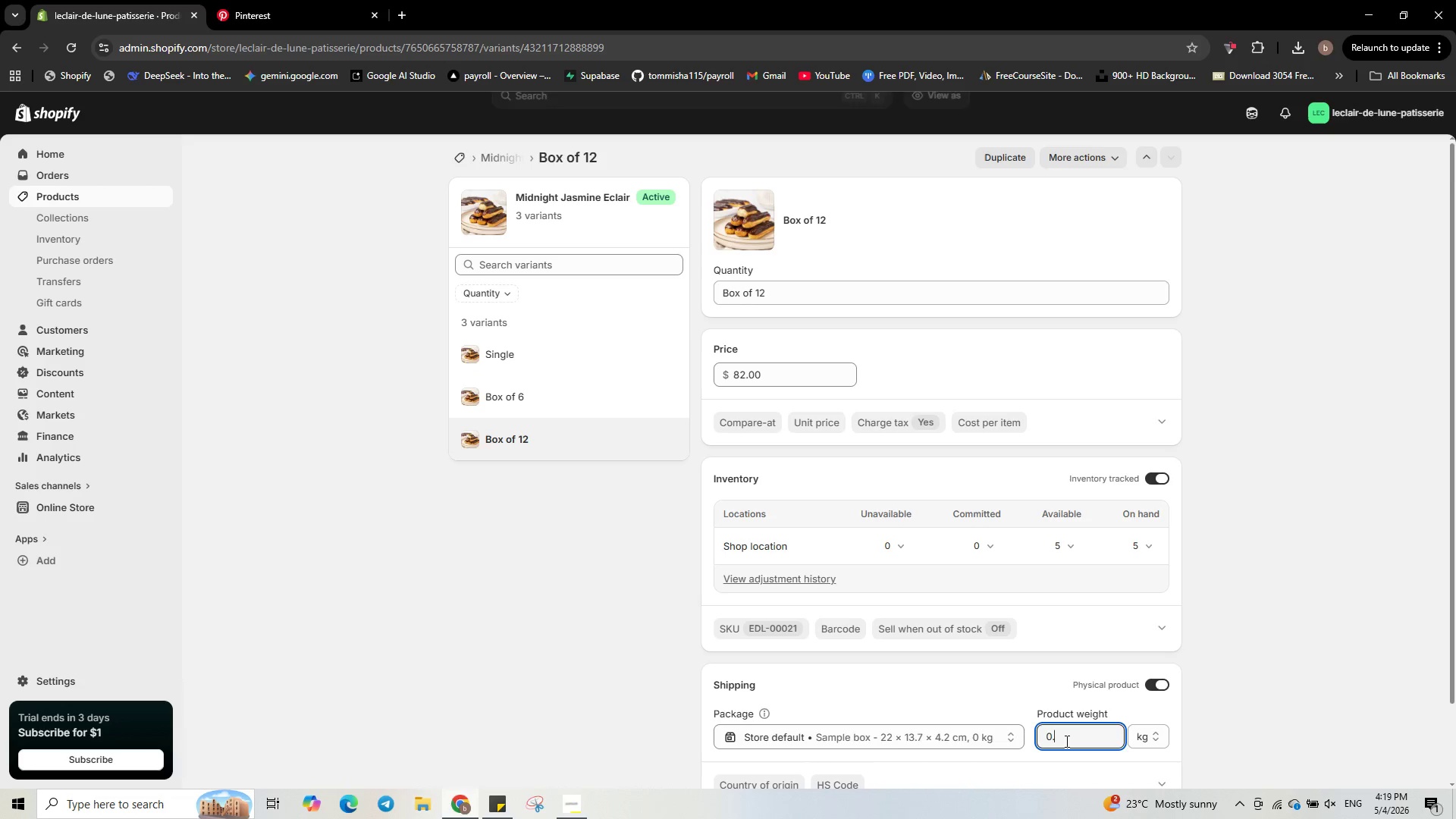 
key(Backspace)
 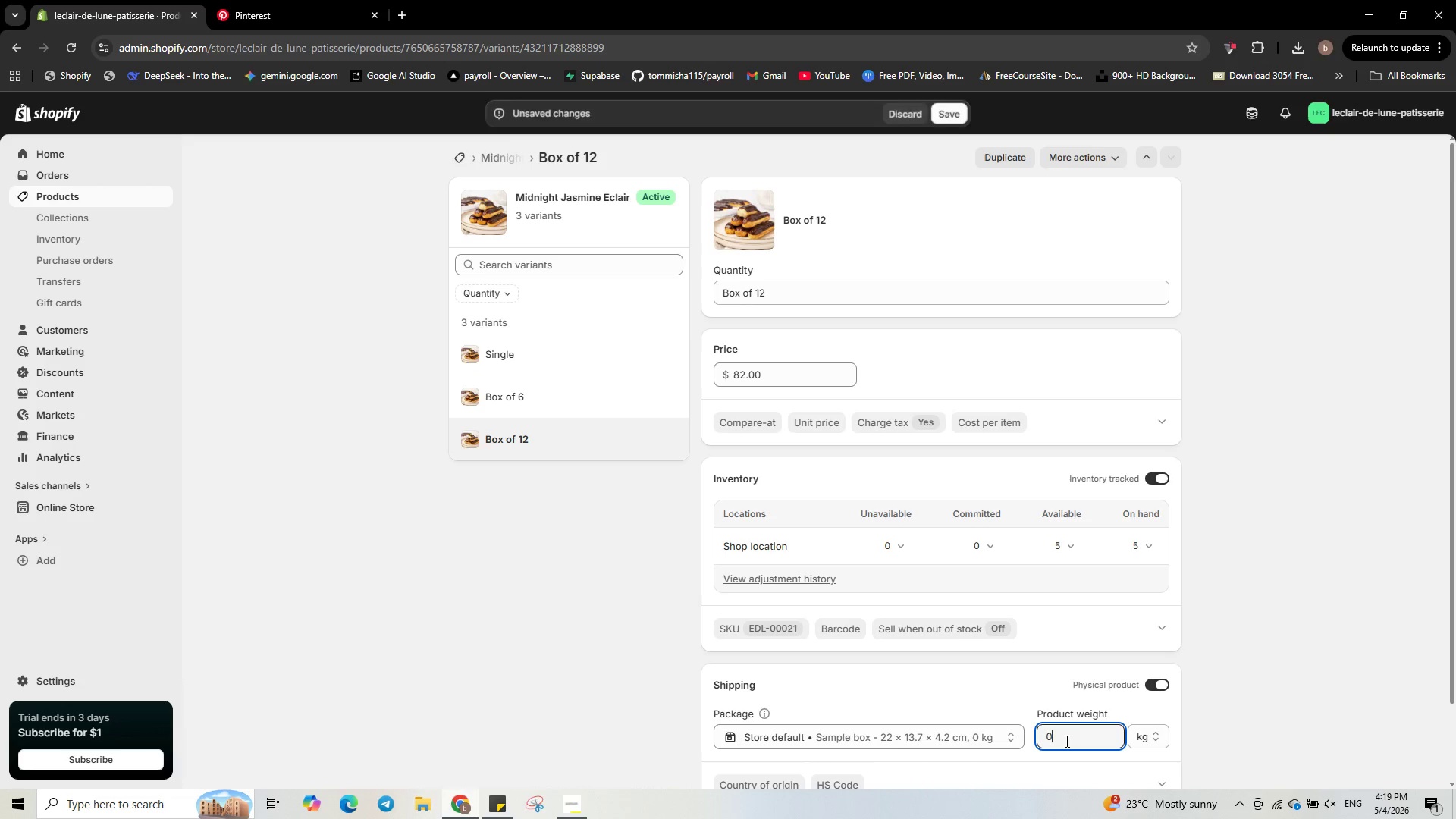 
key(Backspace)
 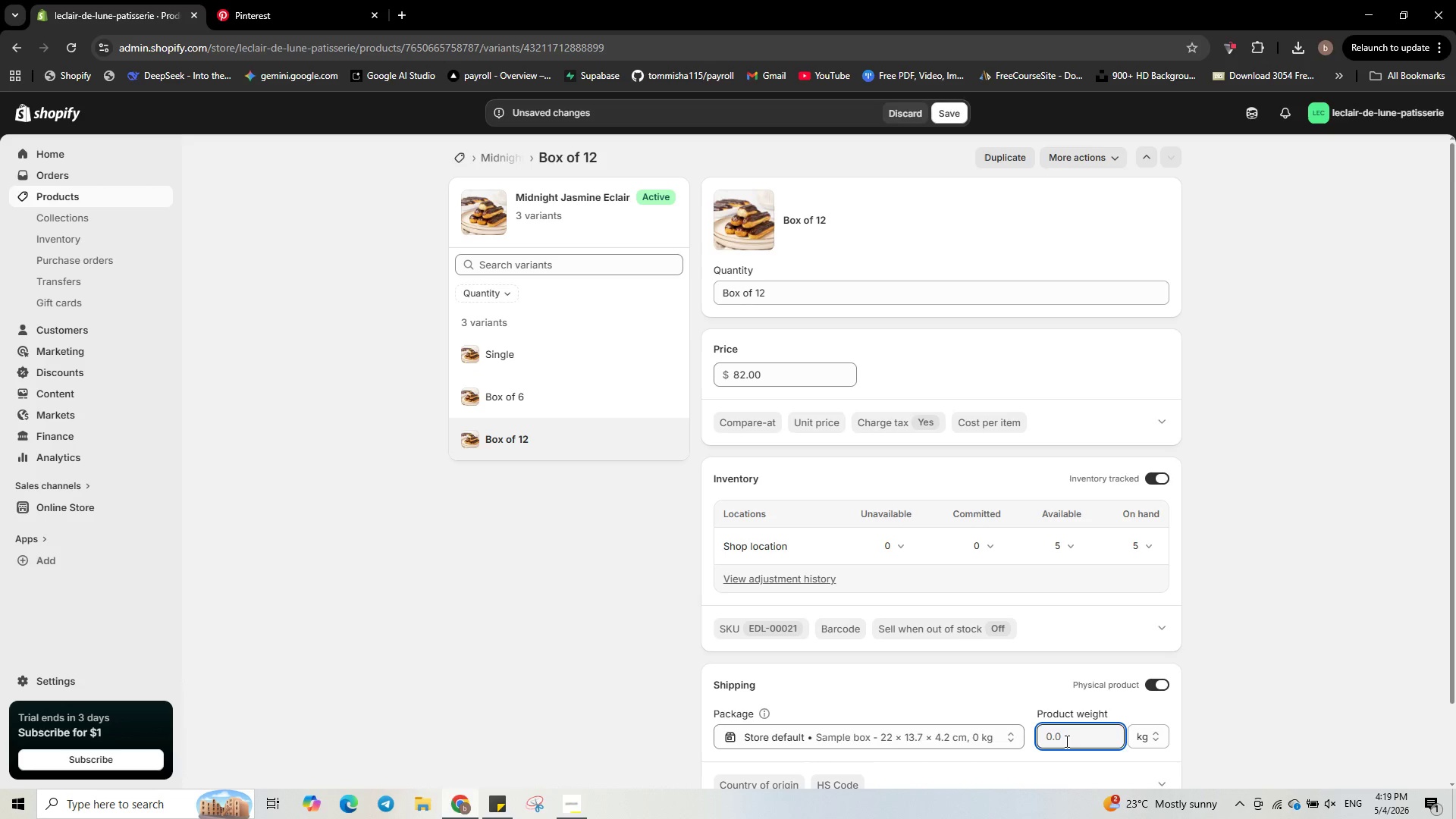 
key(Numpad1)
 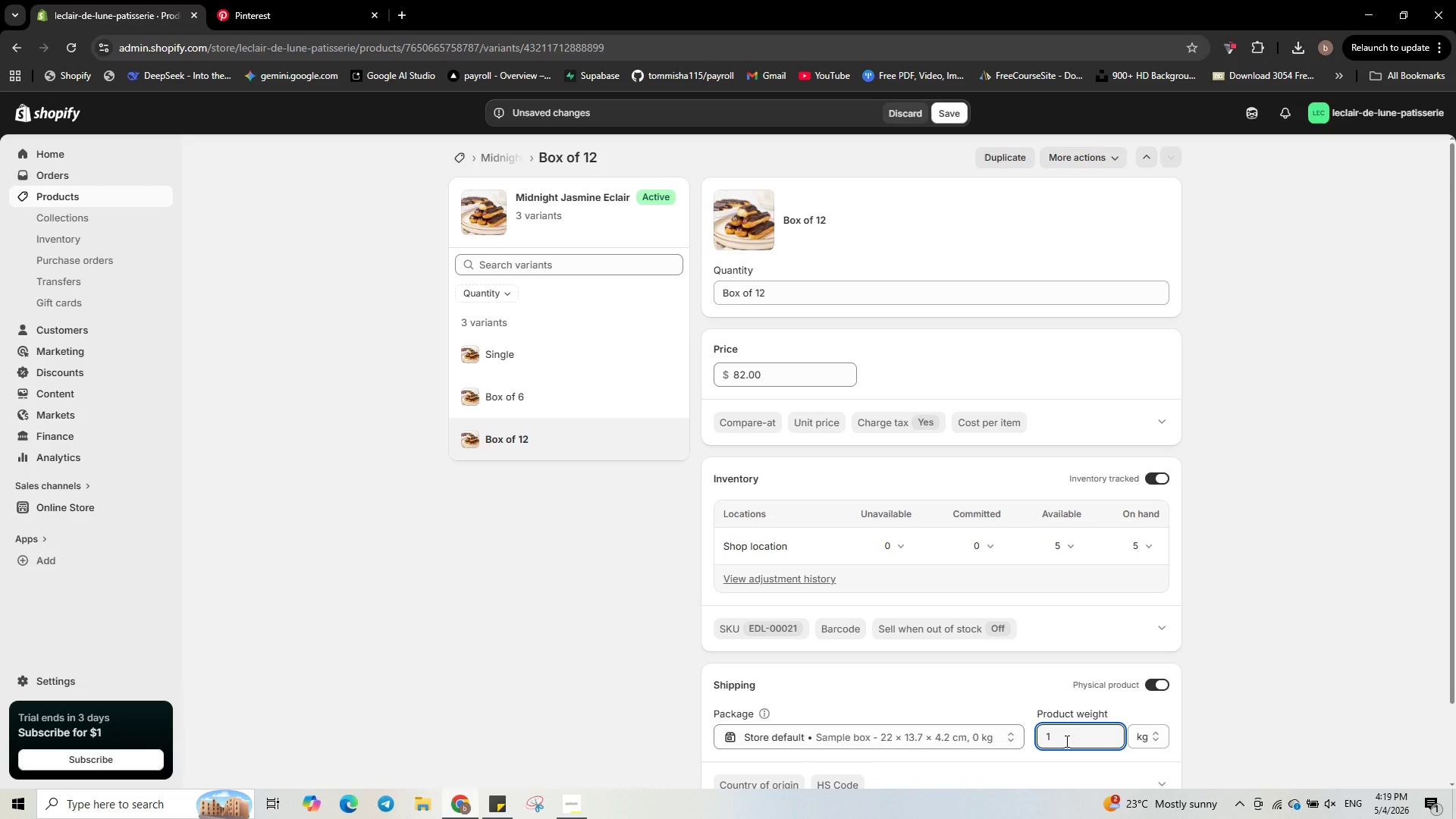 
key(NumpadDecimal)
 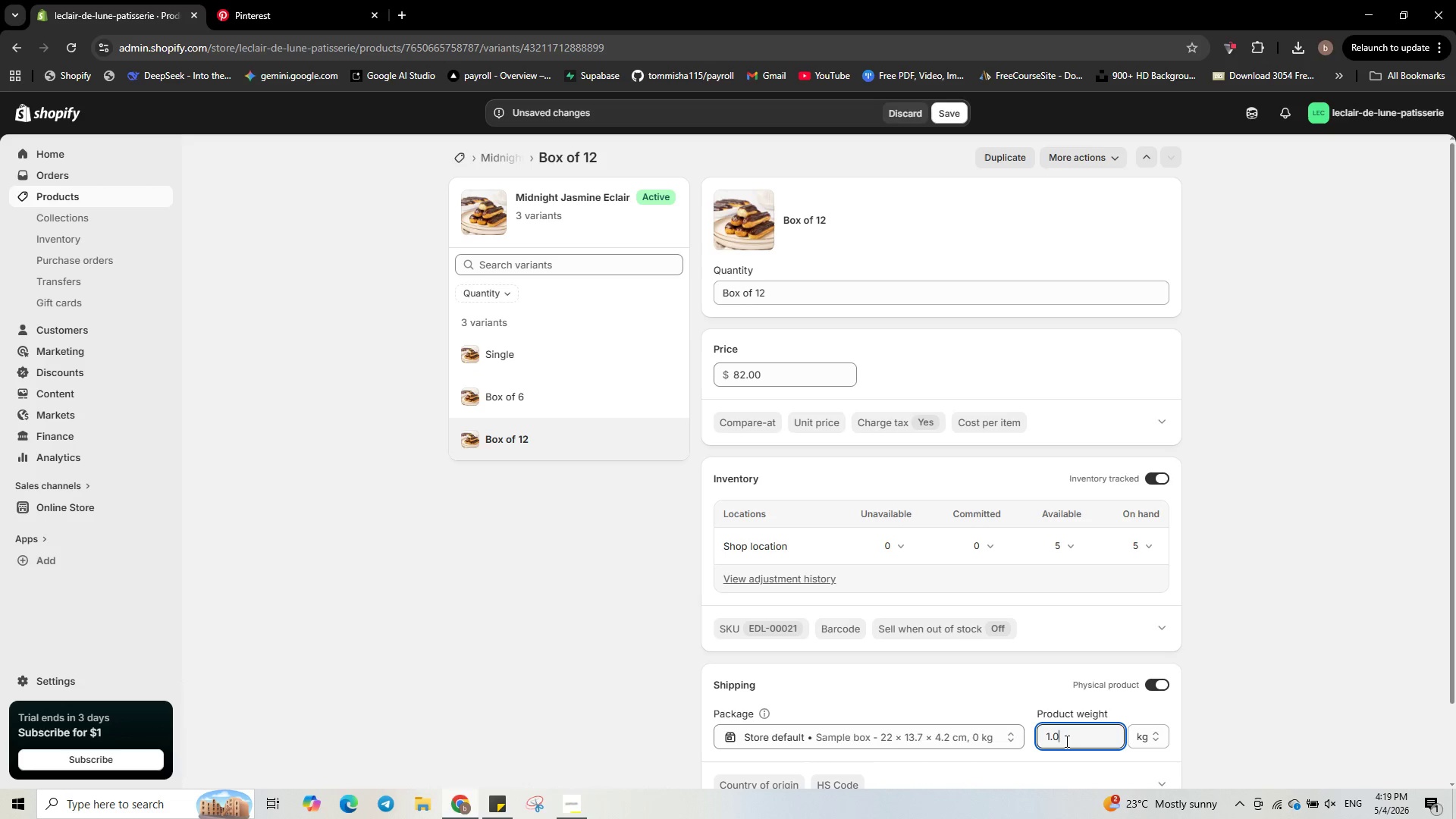 
key(Numpad0)
 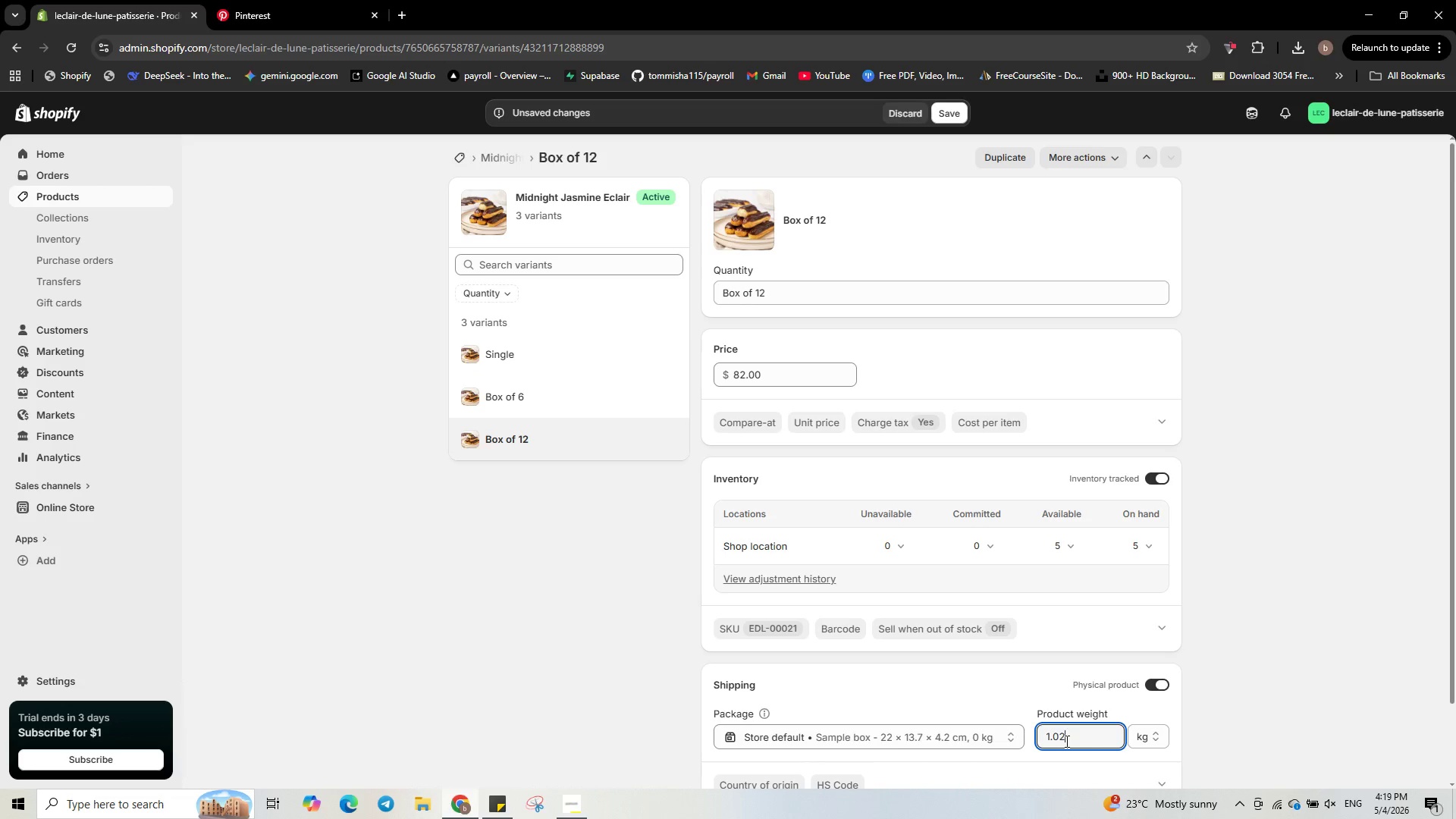 
key(Numpad2)
 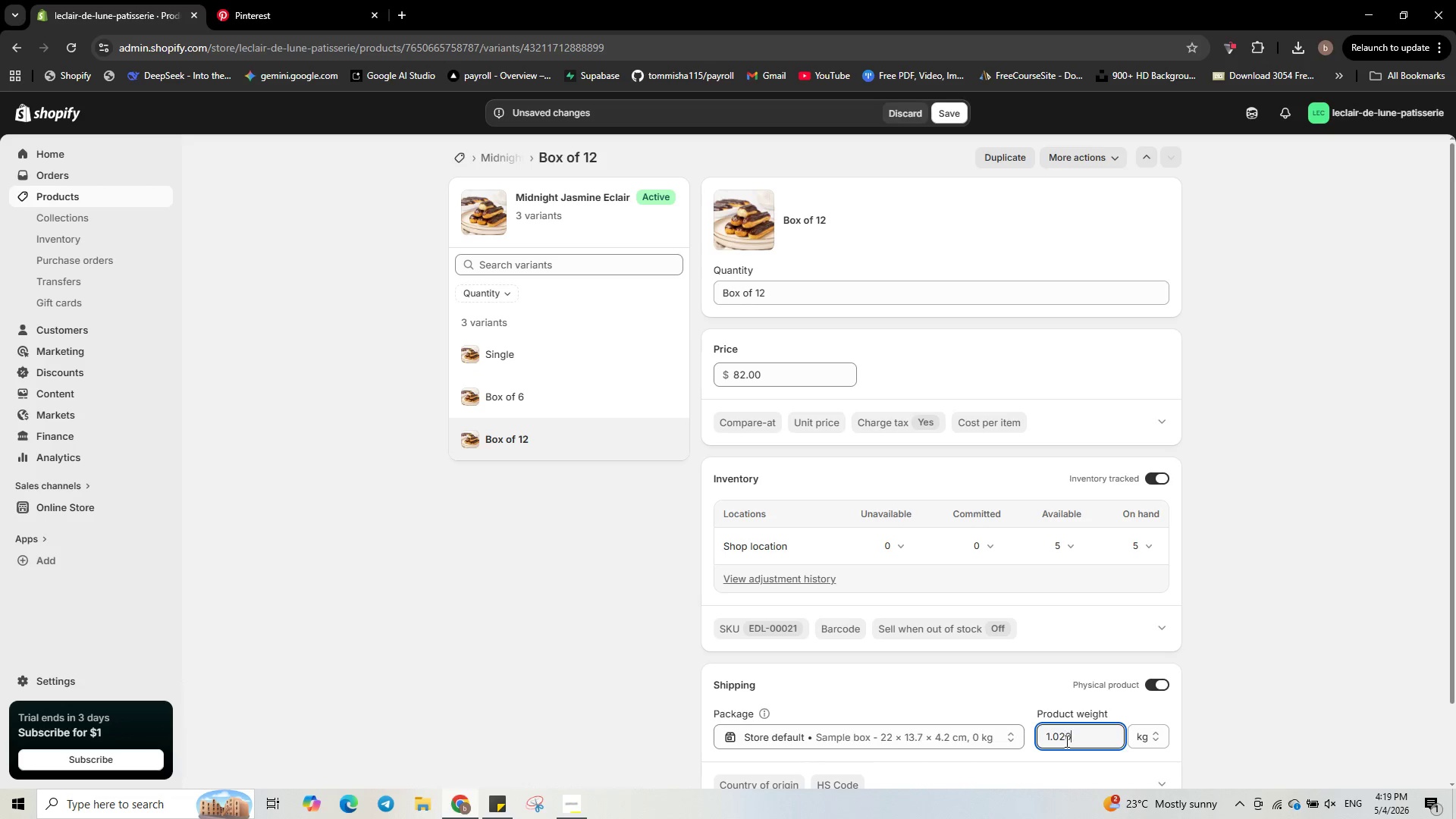 
key(Numpad0)
 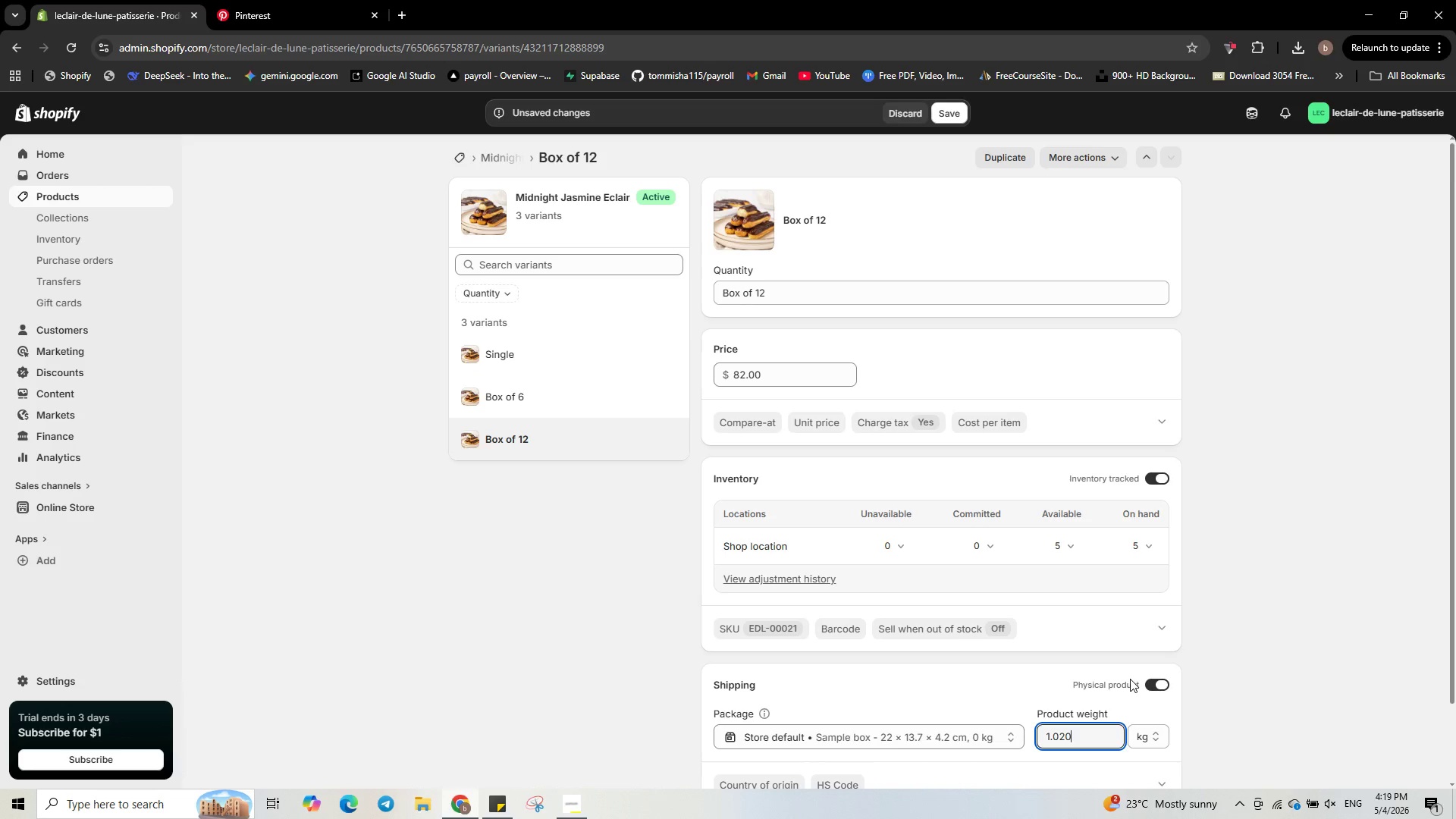 
scroll: coordinate [1131, 678], scroll_direction: down, amount: 1.0
 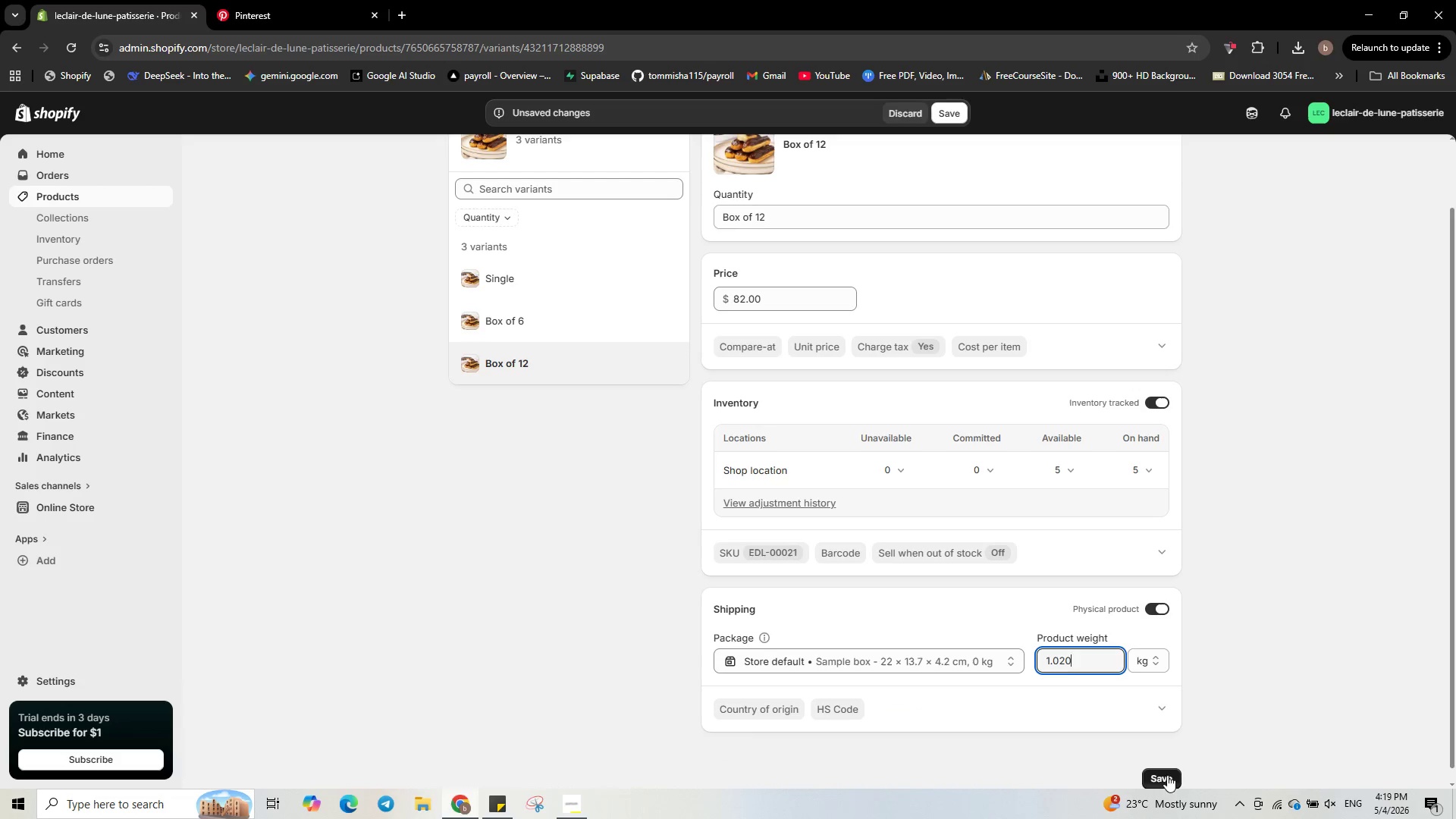 
left_click([1159, 775])
 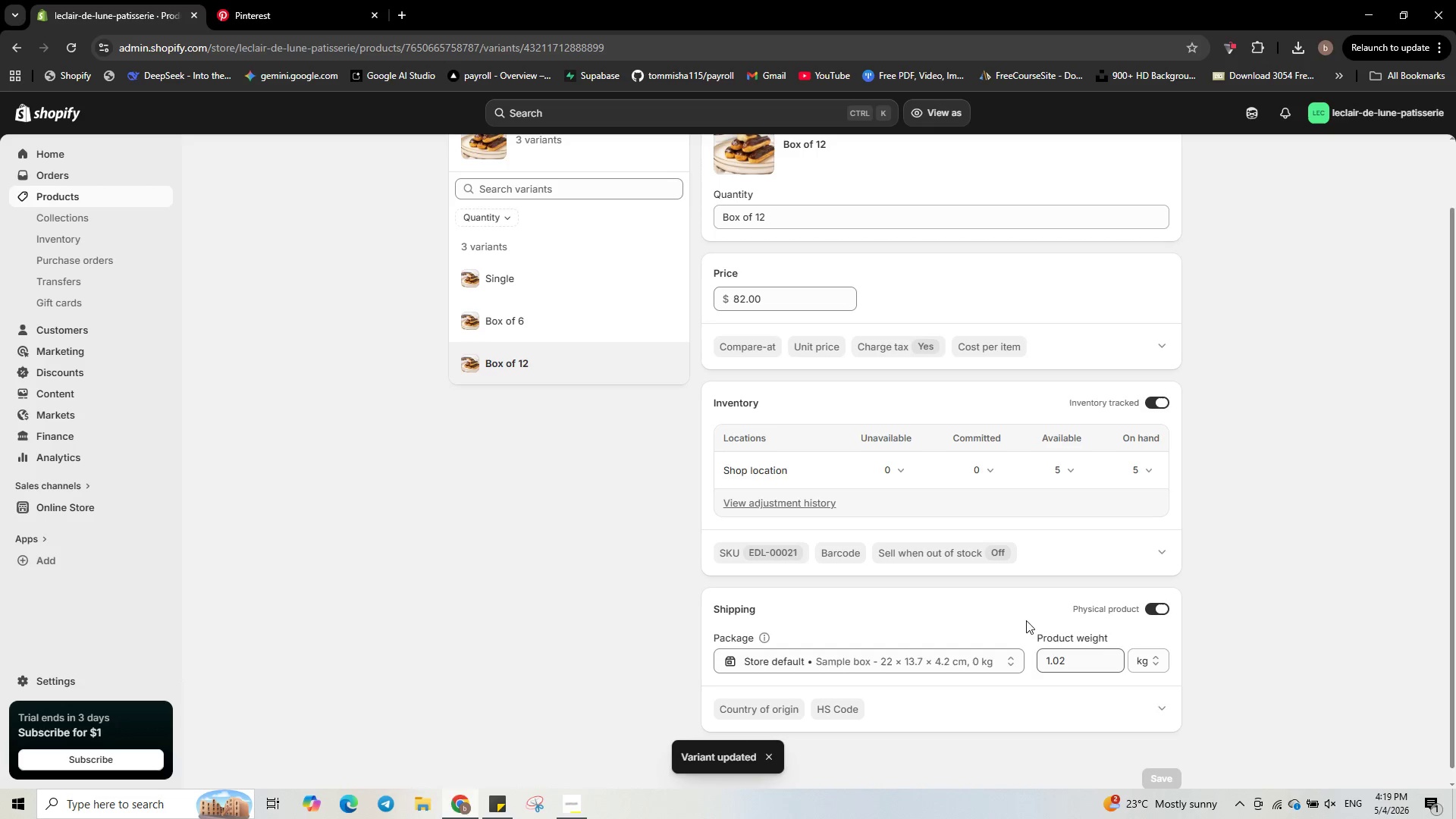 
scroll: coordinate [938, 574], scroll_direction: up, amount: 6.0
 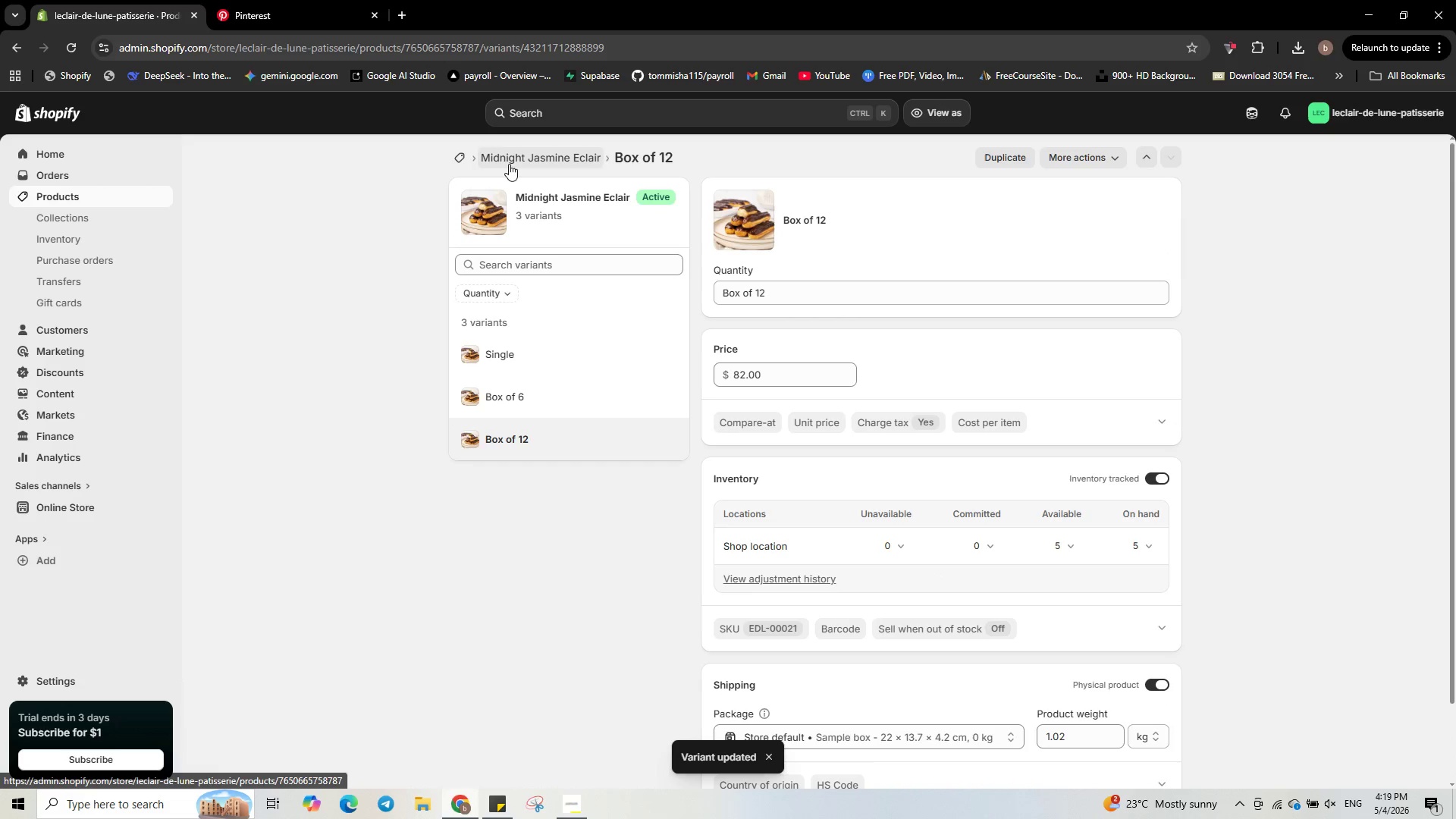 
left_click([509, 162])
 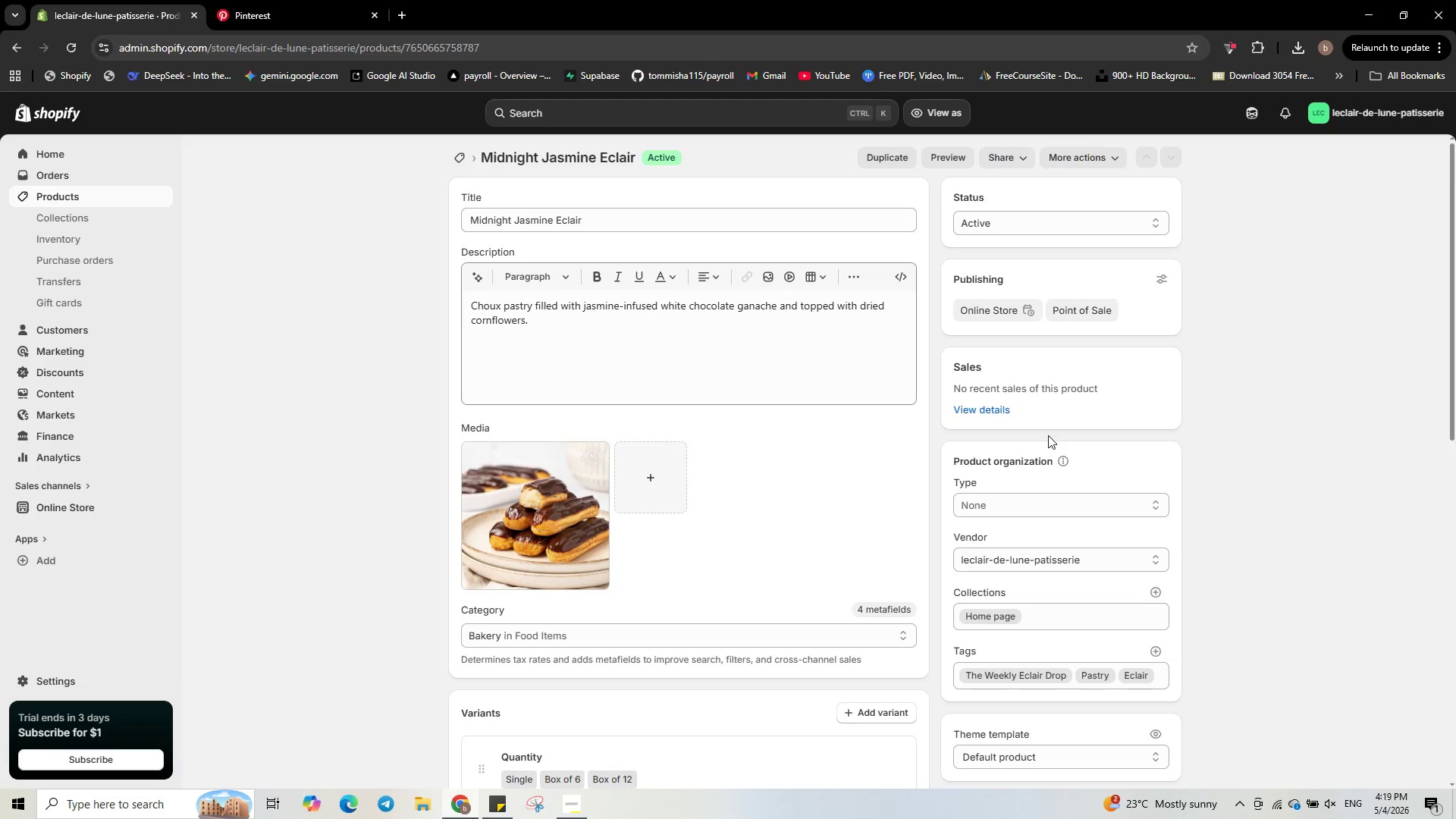 
wait(13.41)
 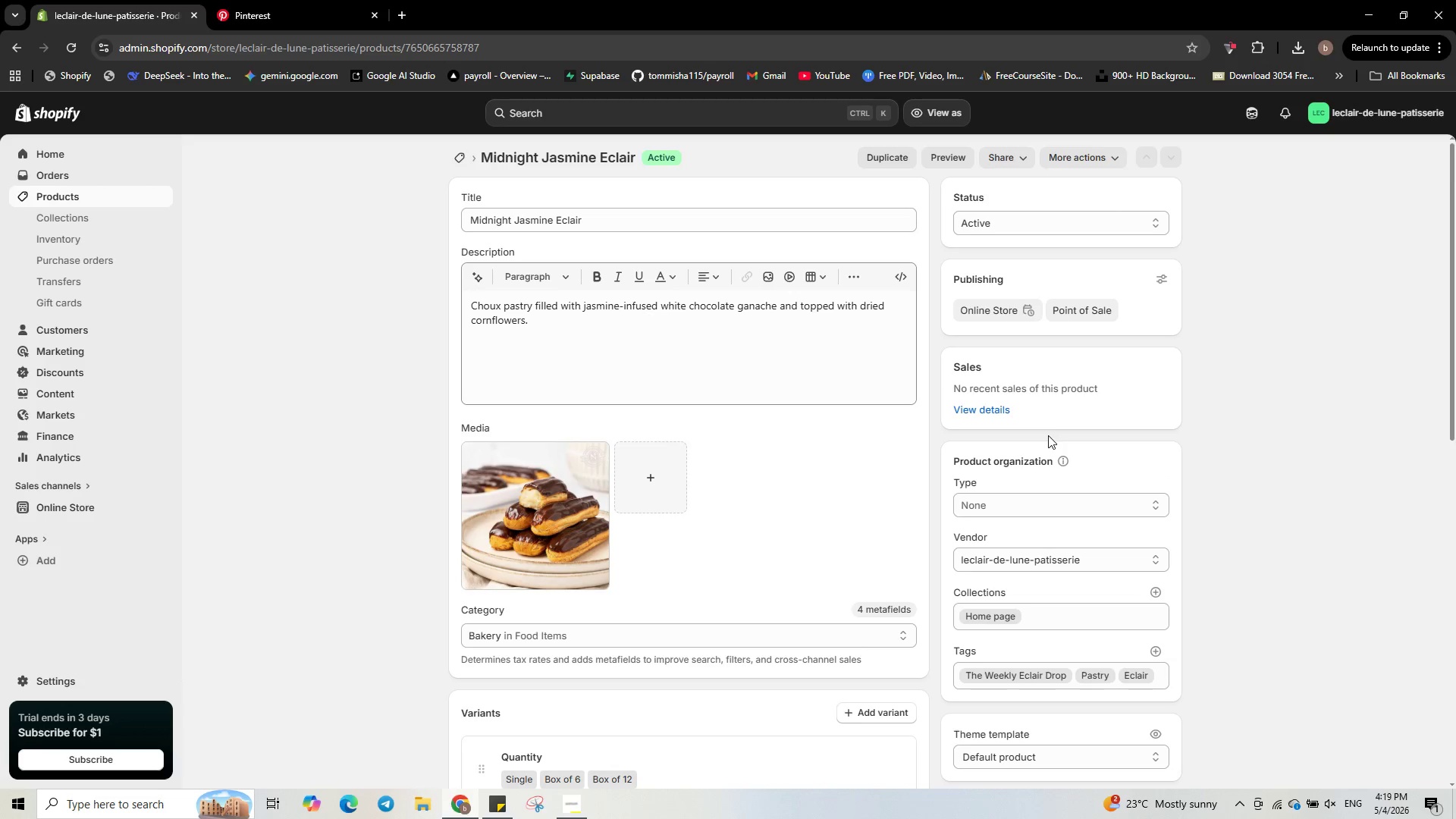 
key(Meta+MetaLeft)
 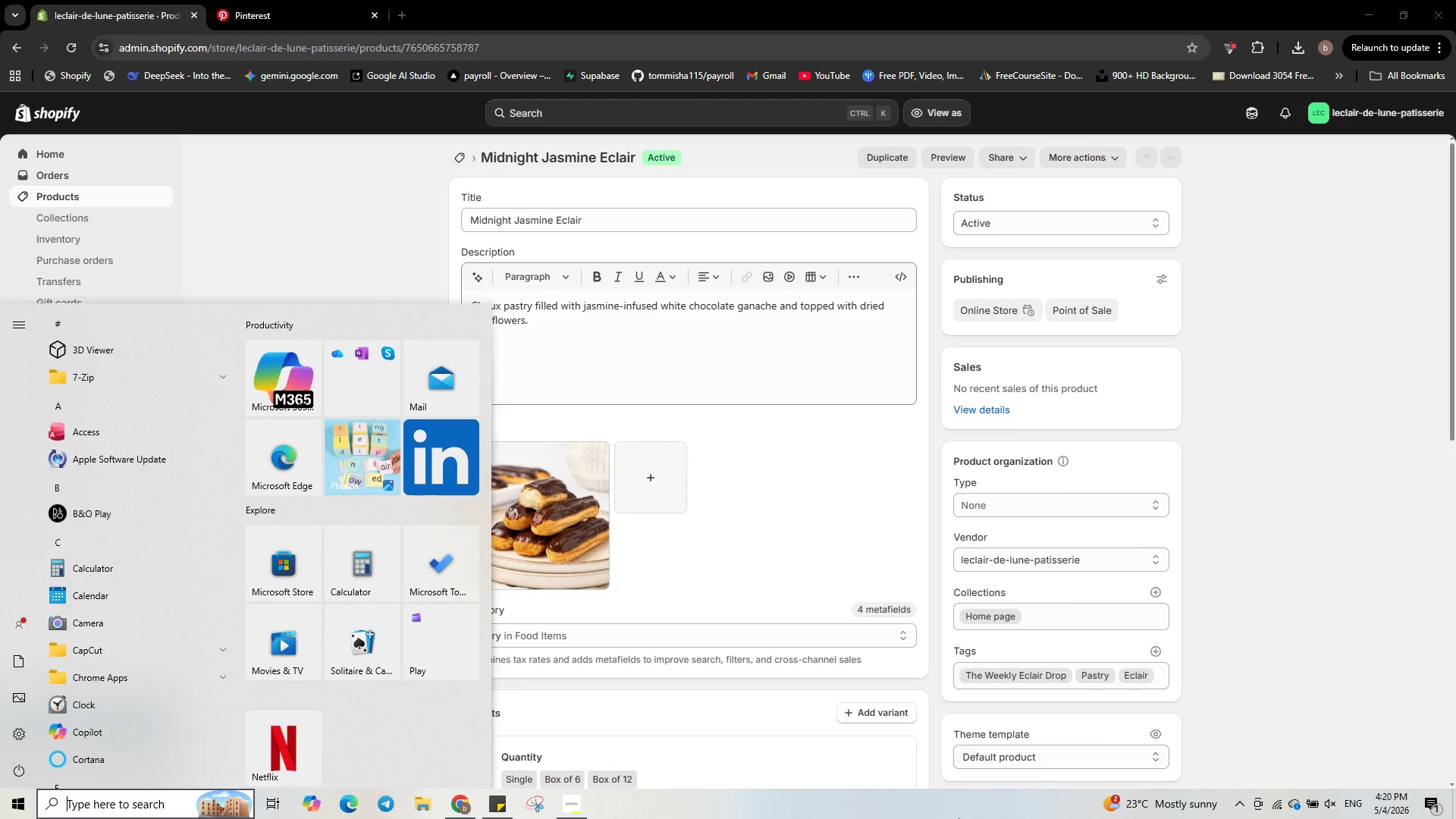 
wait(6.2)
 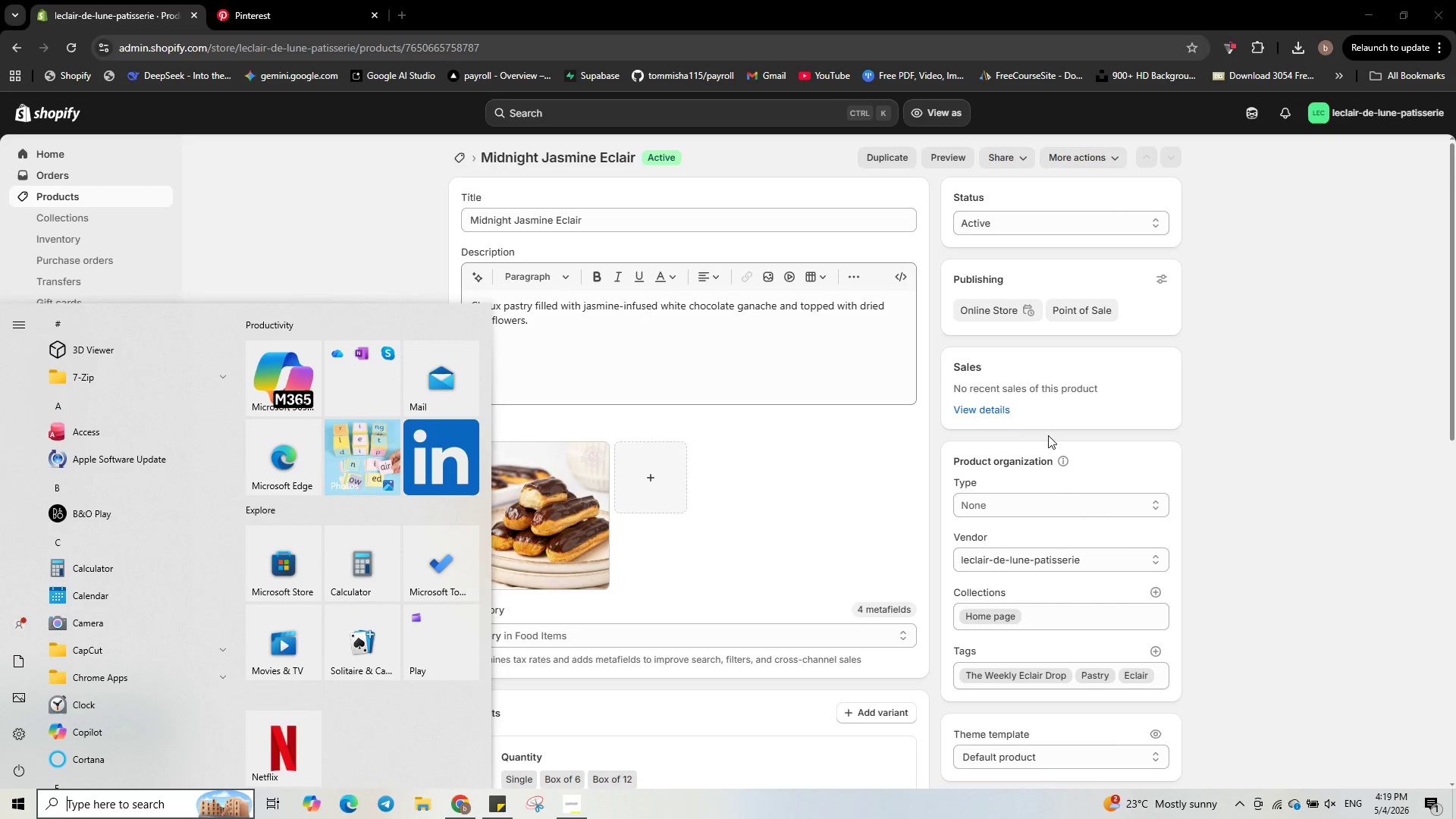 
left_click([430, 806])
 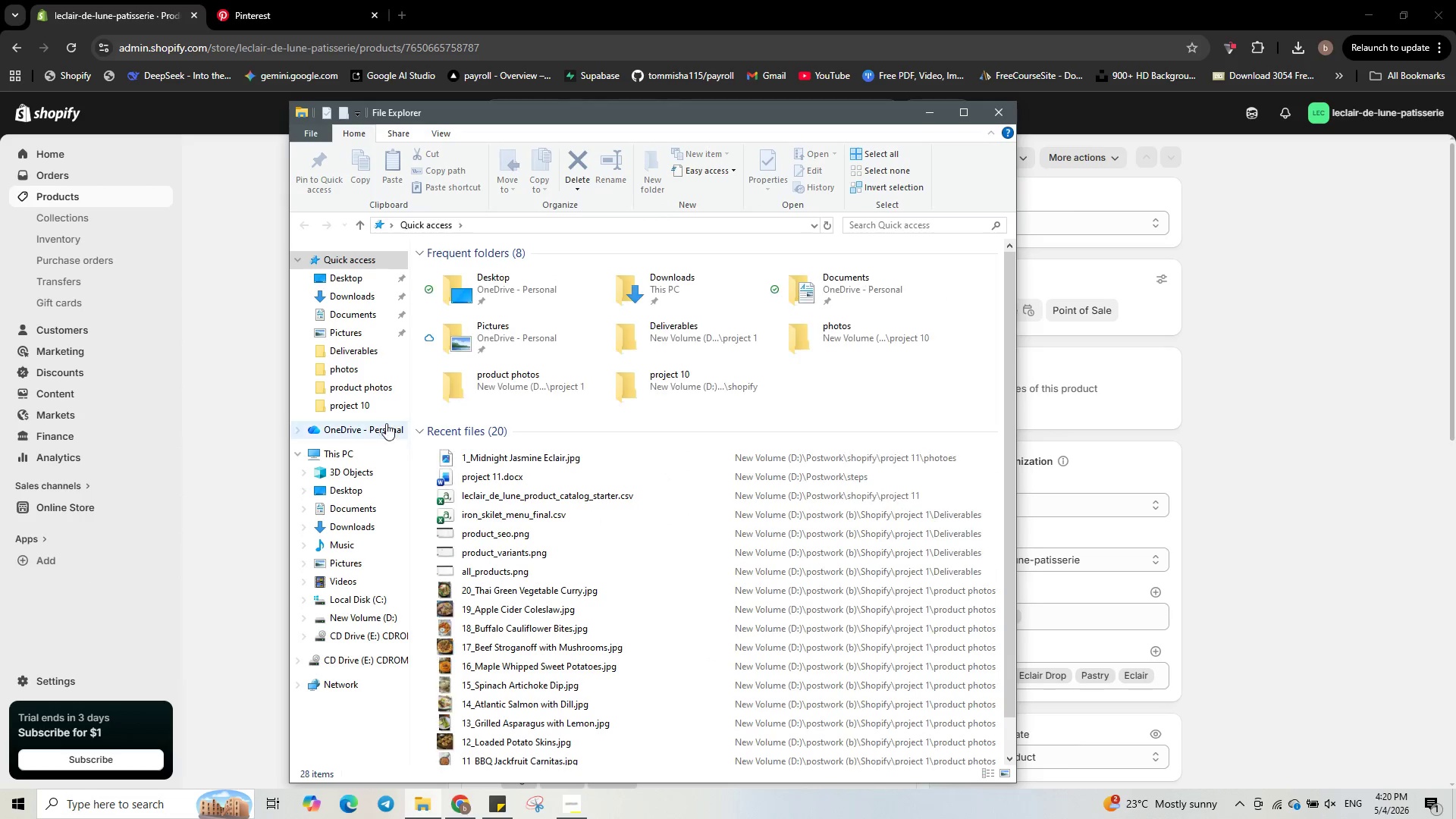 
left_click([378, 403])
 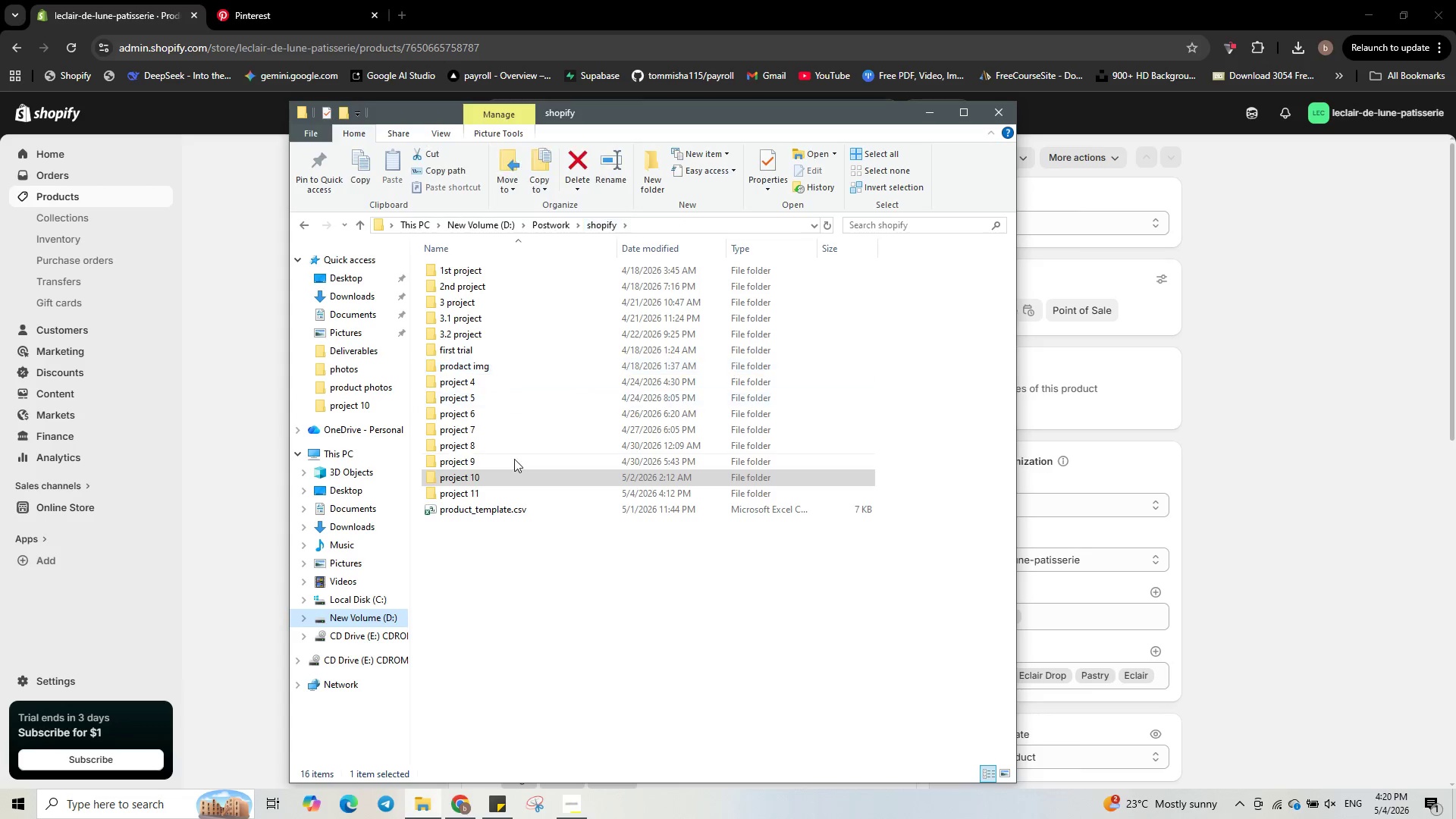 
double_click([491, 495])
 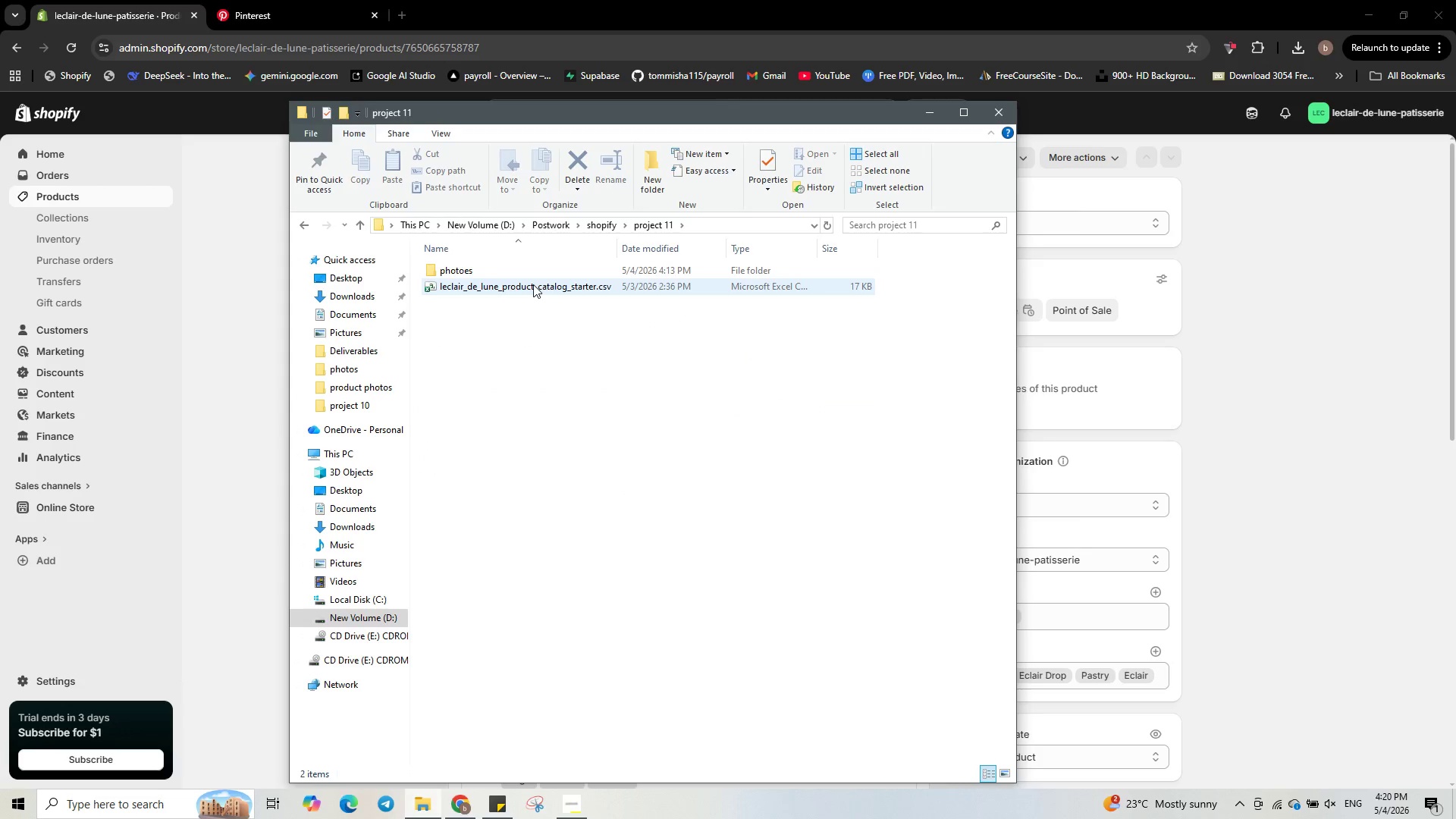 
double_click([533, 284])
 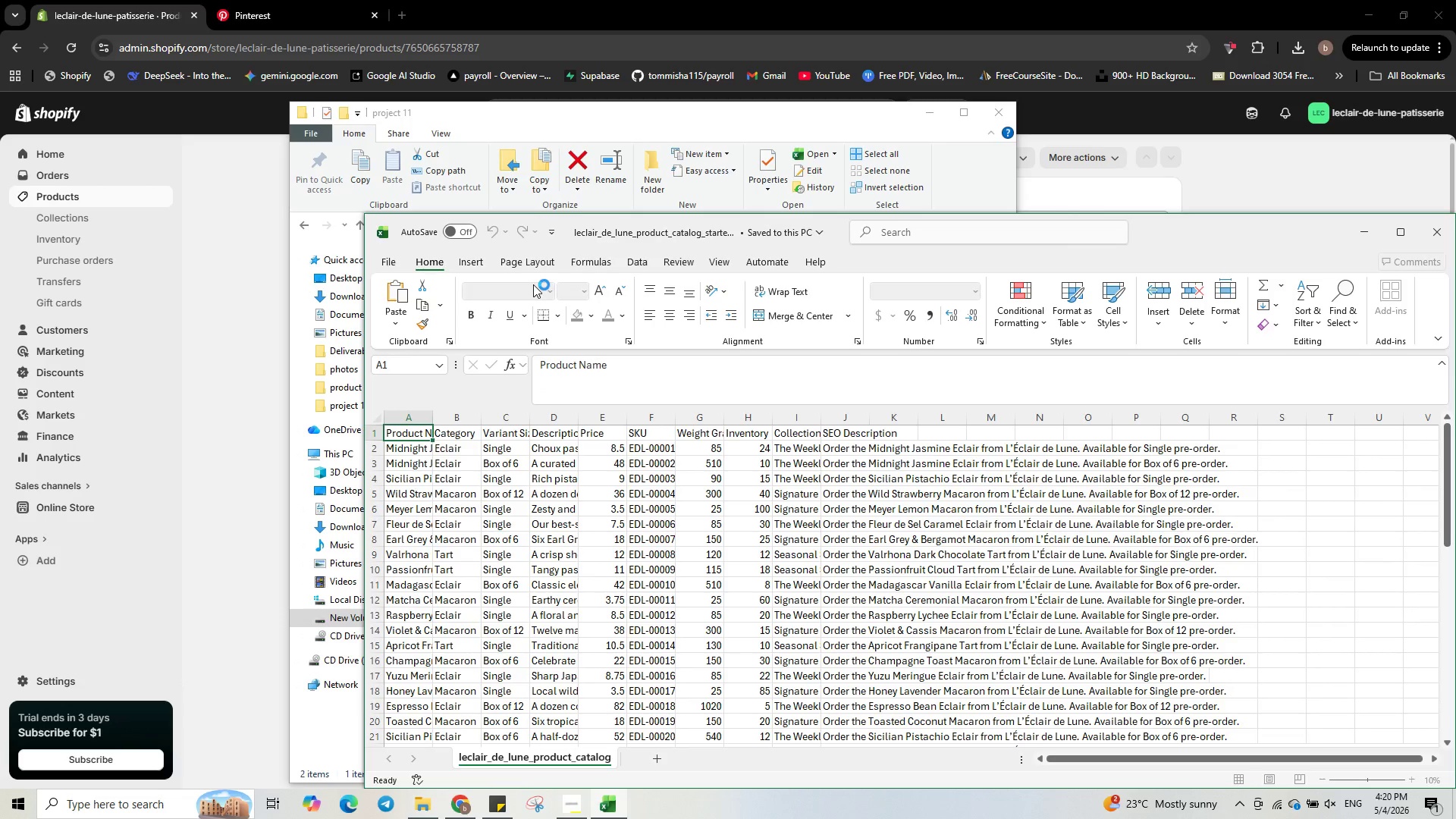 
wait(9.48)
 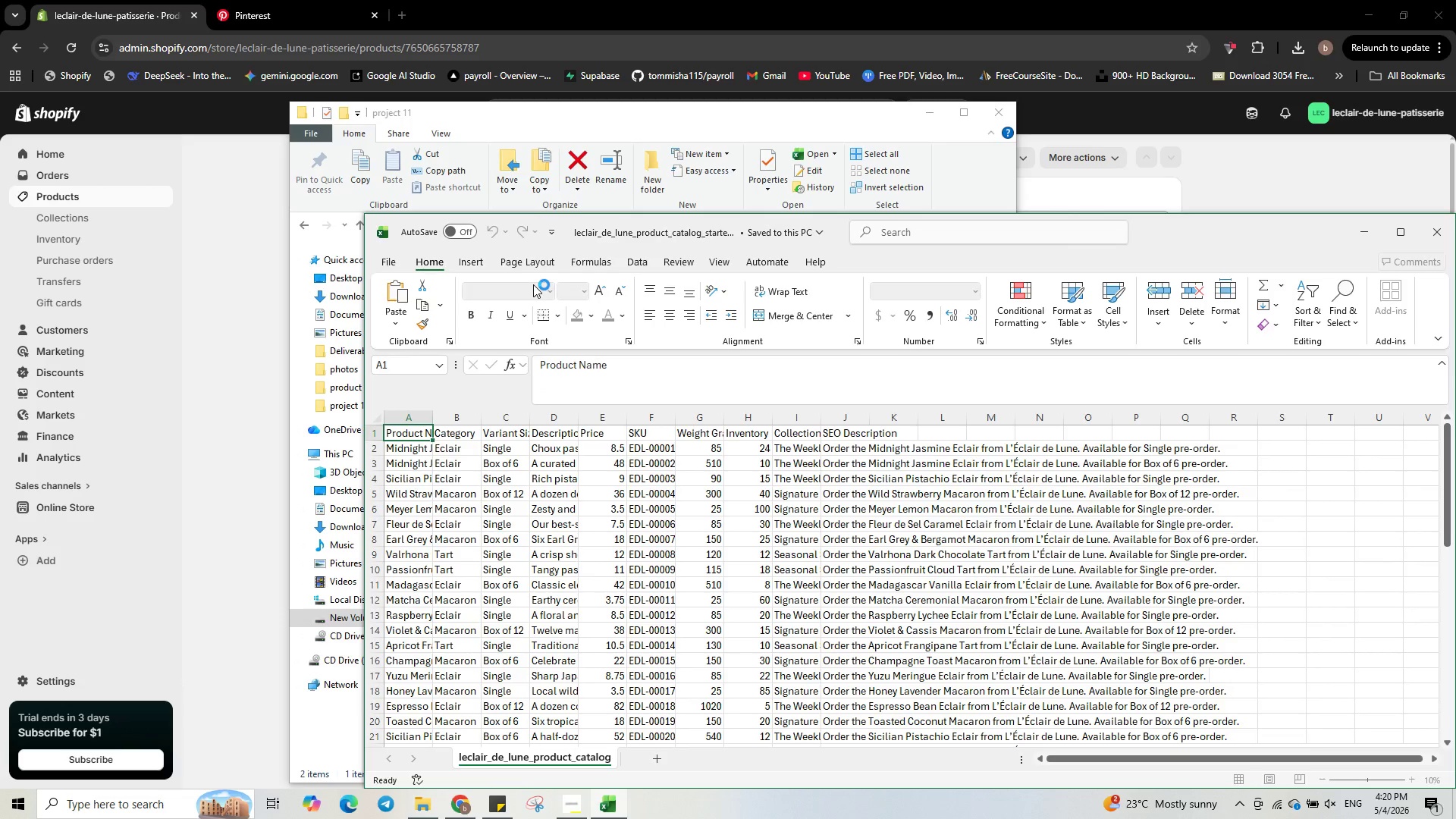 
left_click([1401, 235])
 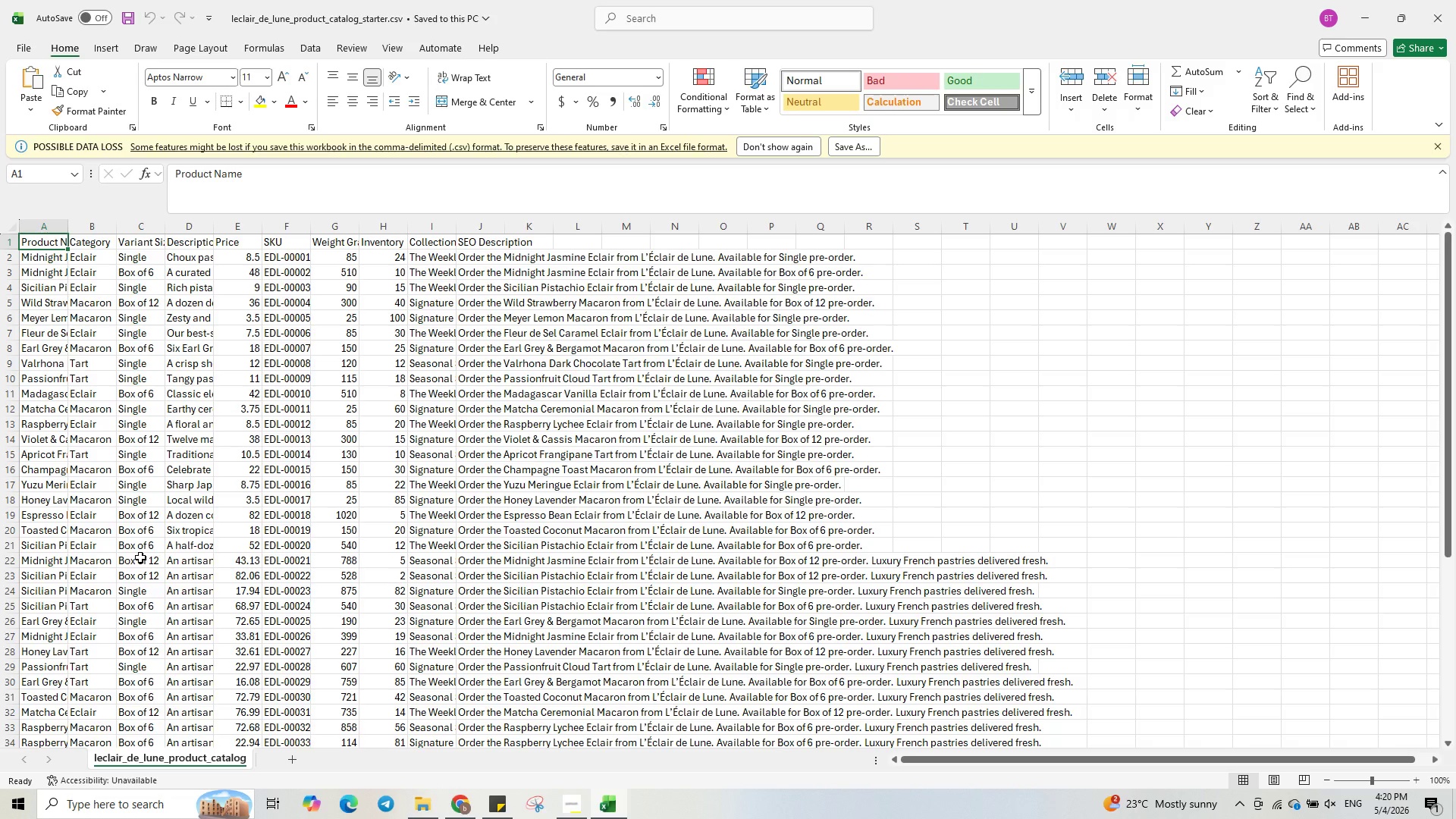 
wait(34.66)
 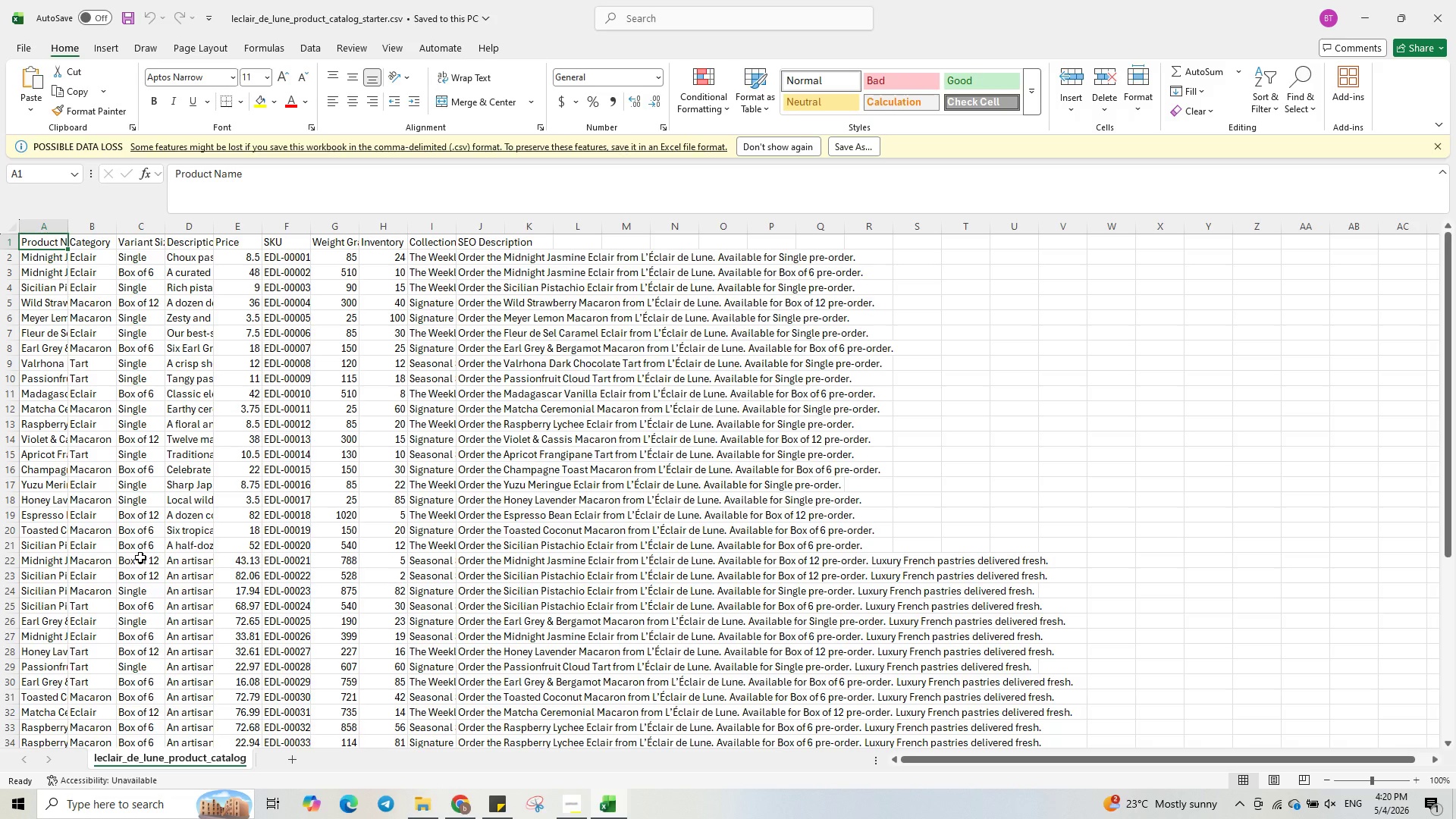 
left_click([1376, 6])
 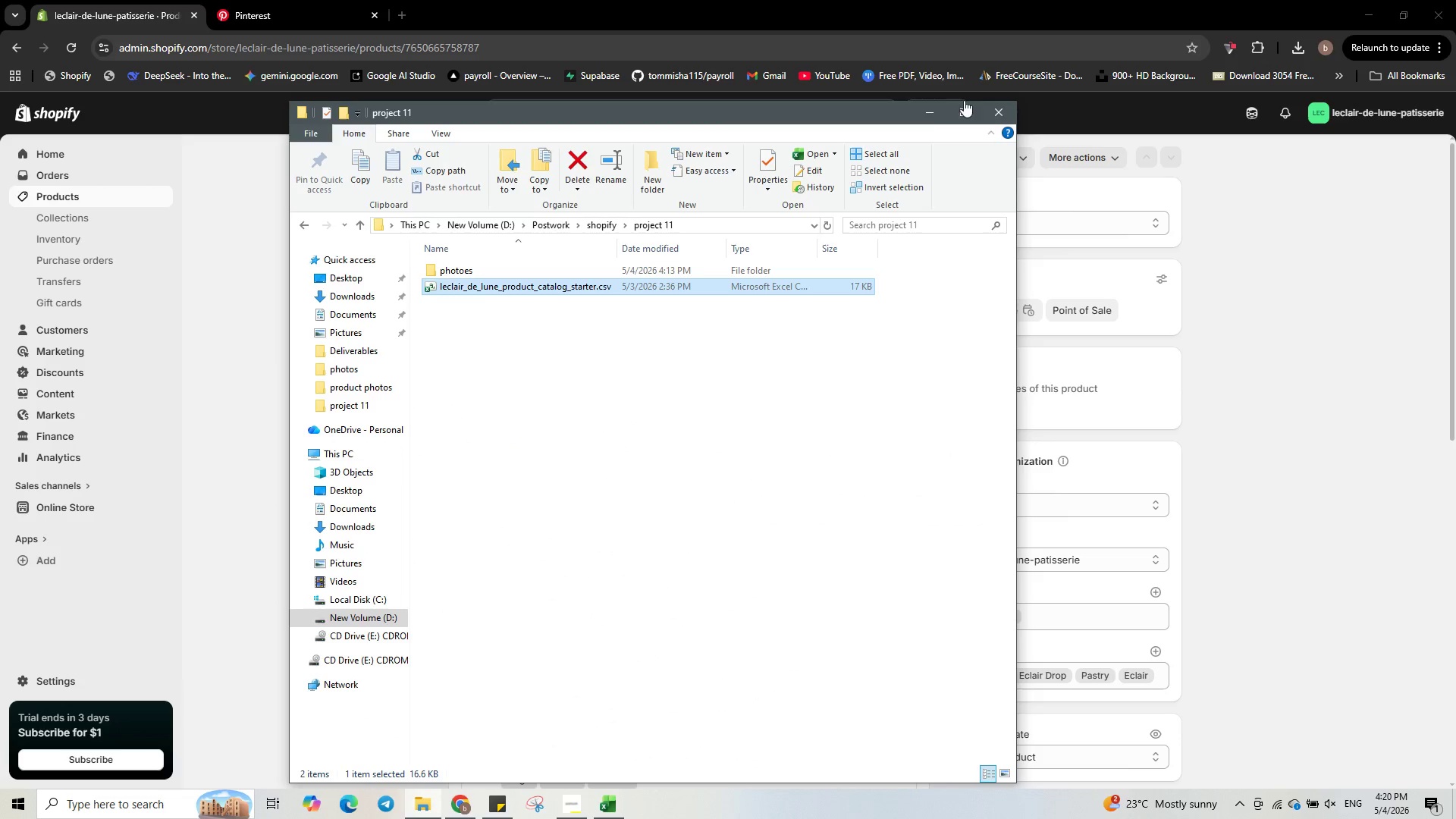 
left_click([930, 109])
 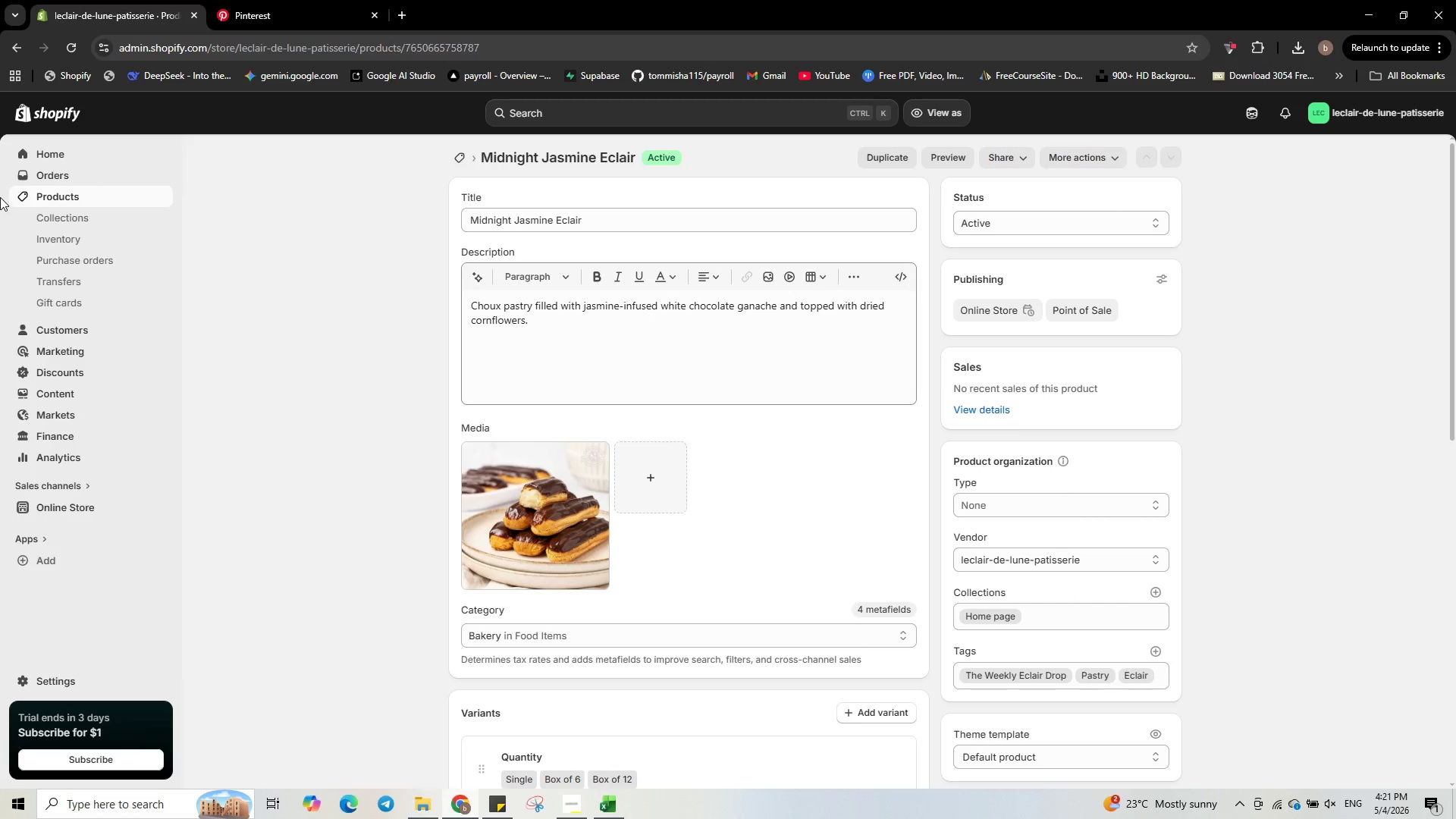 
left_click([101, 191])
 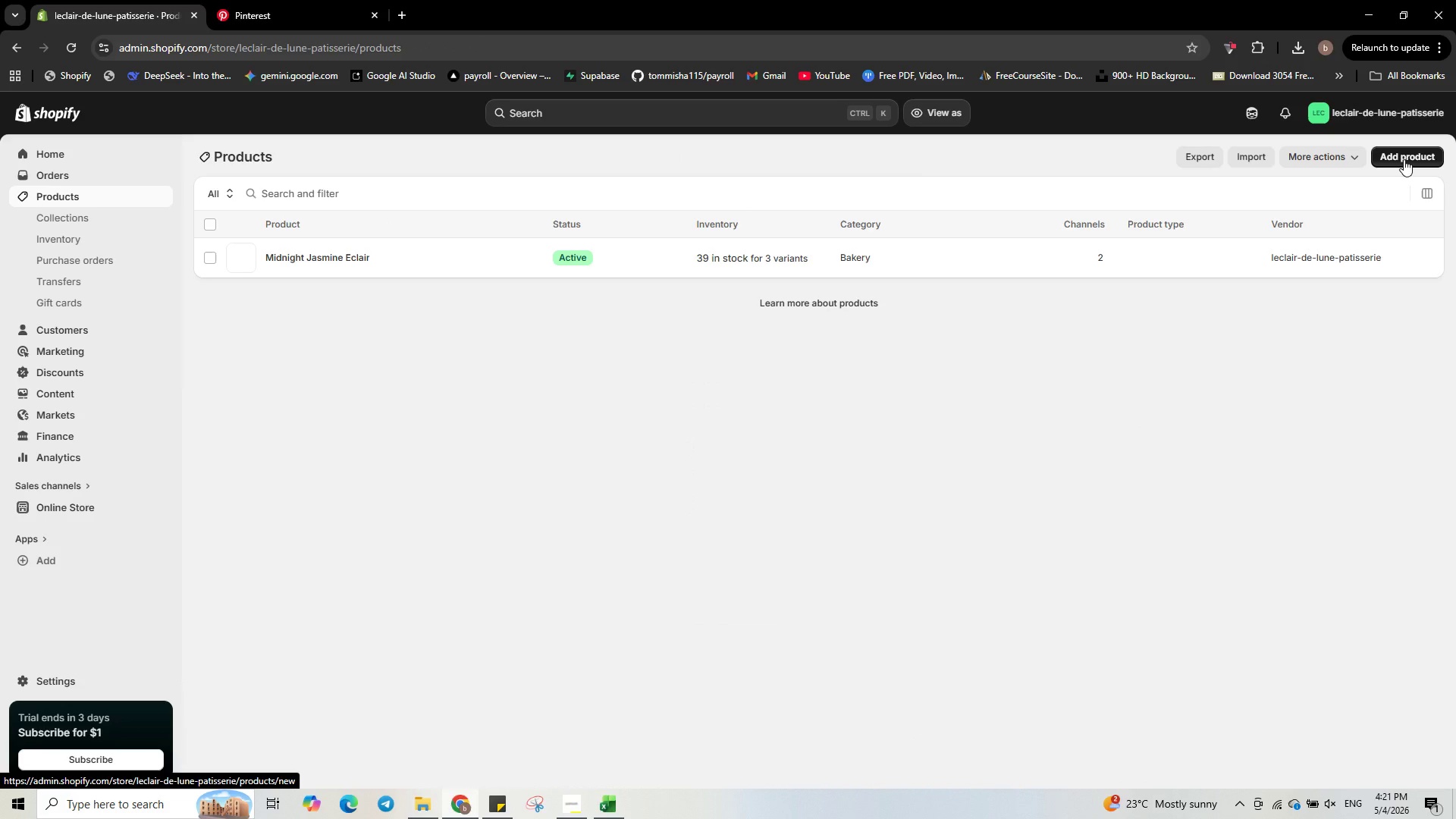 
left_click([1404, 159])
 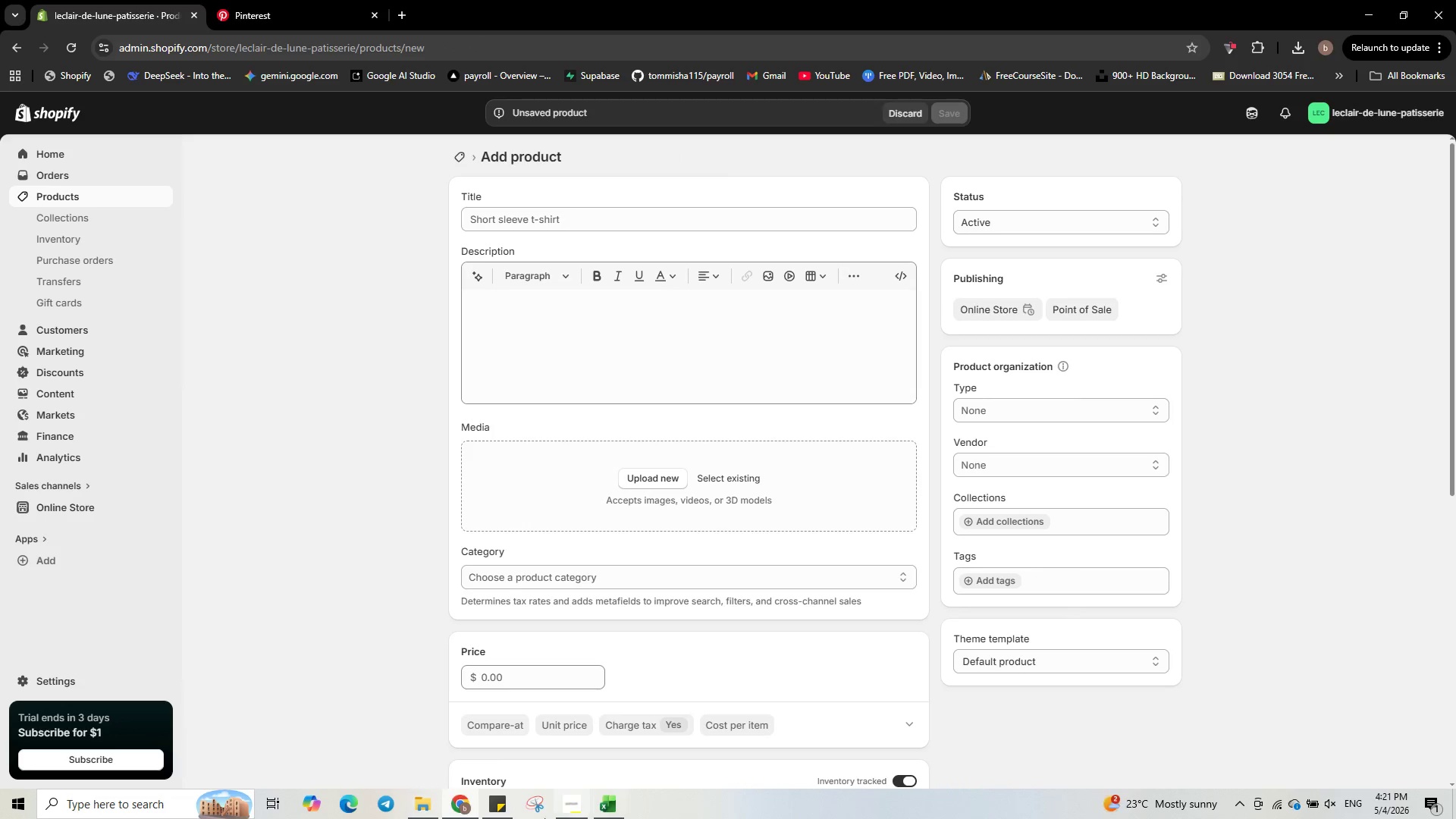 
left_click([601, 811])
 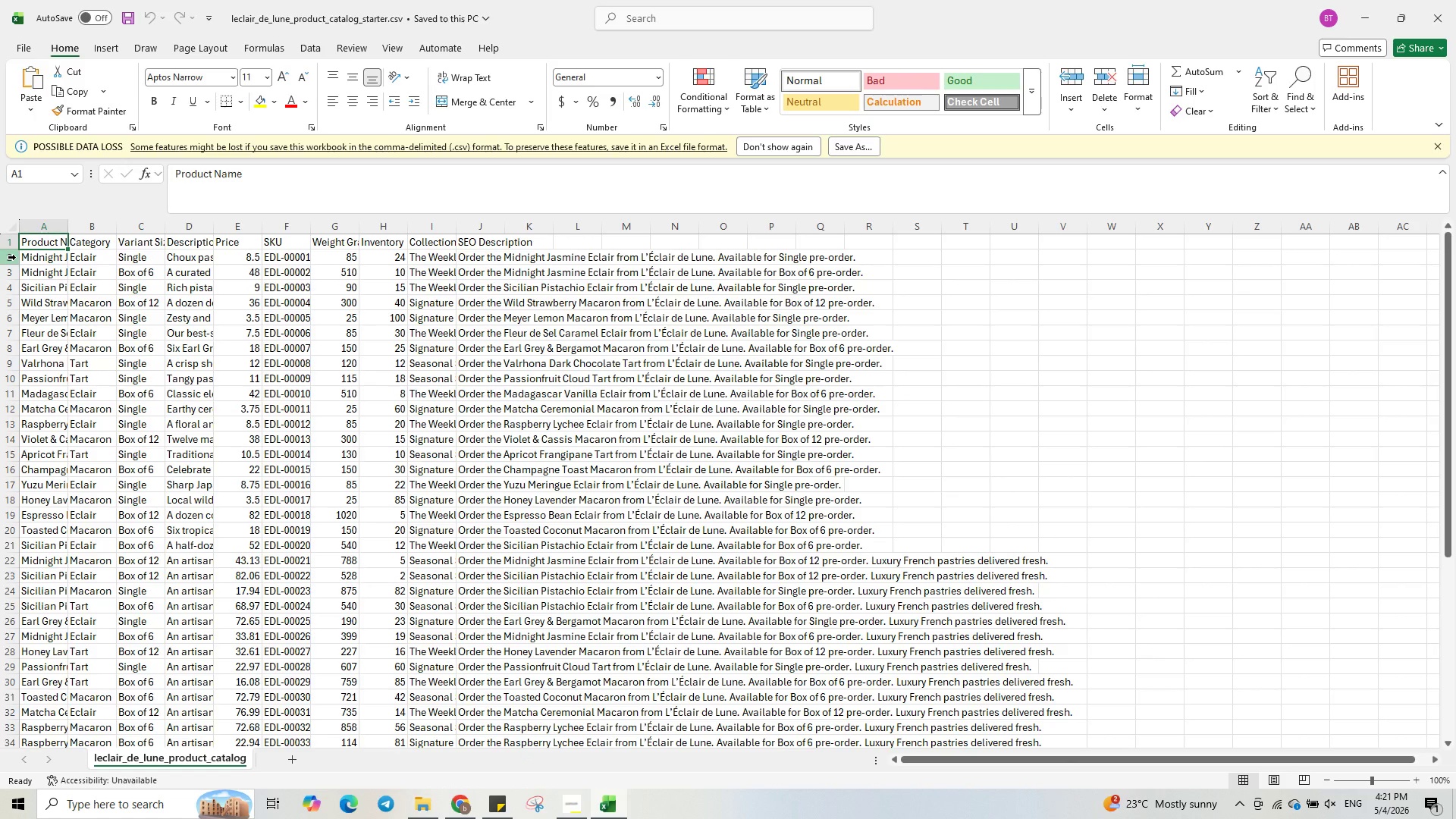 
wait(5.16)
 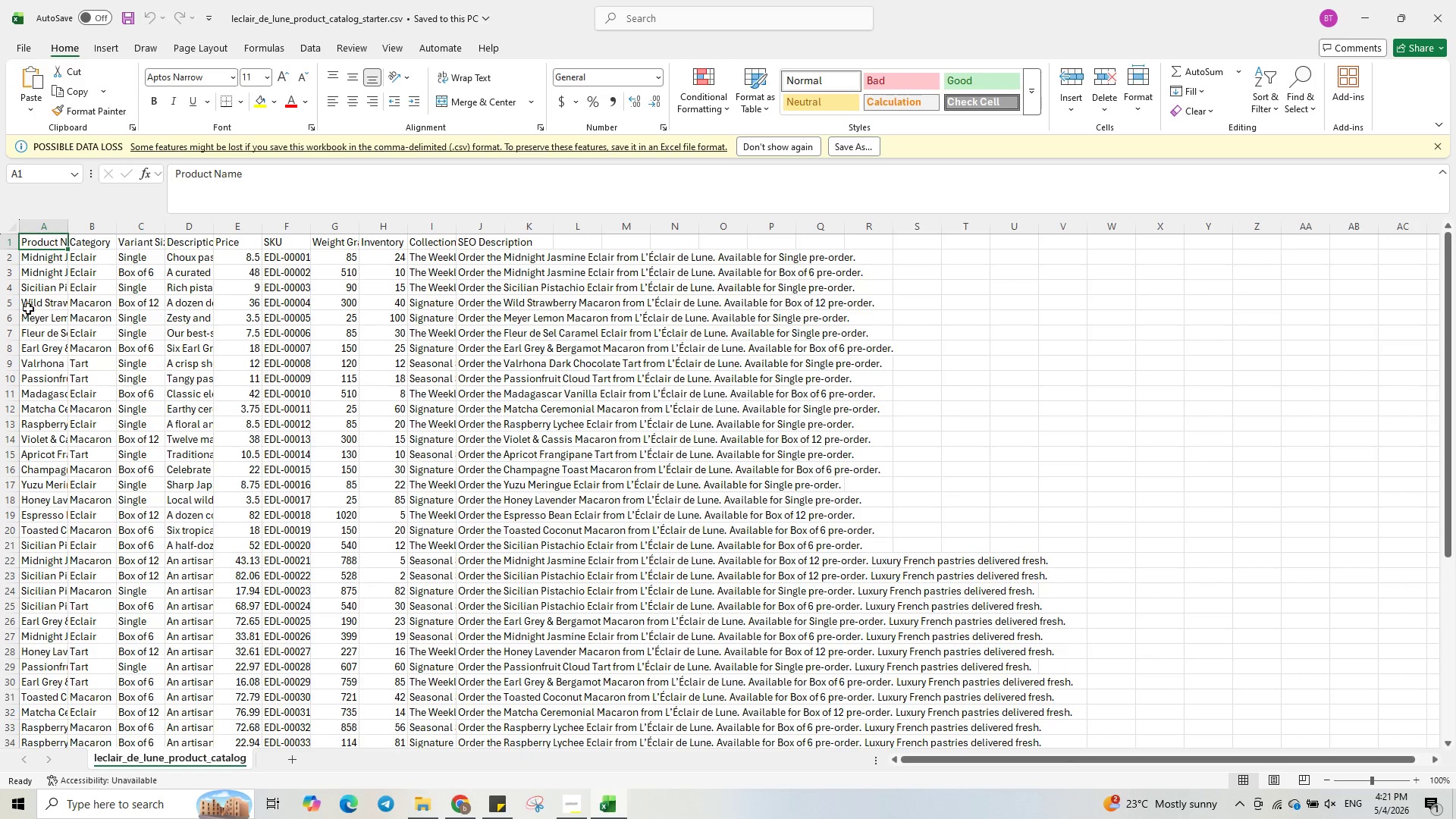 
left_click([16, 257])
 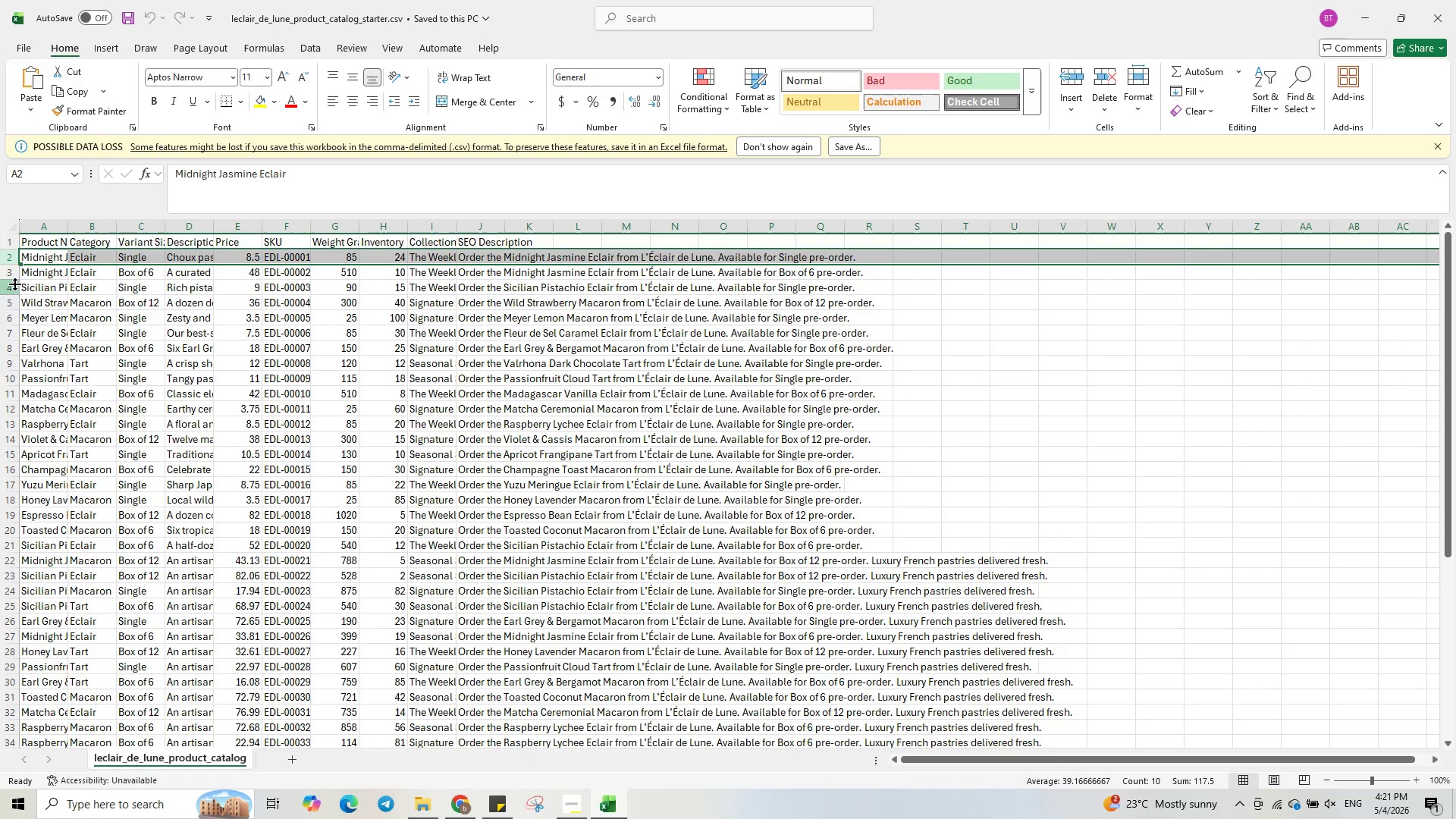 
hold_key(key=ControlLeft, duration=0.75)
 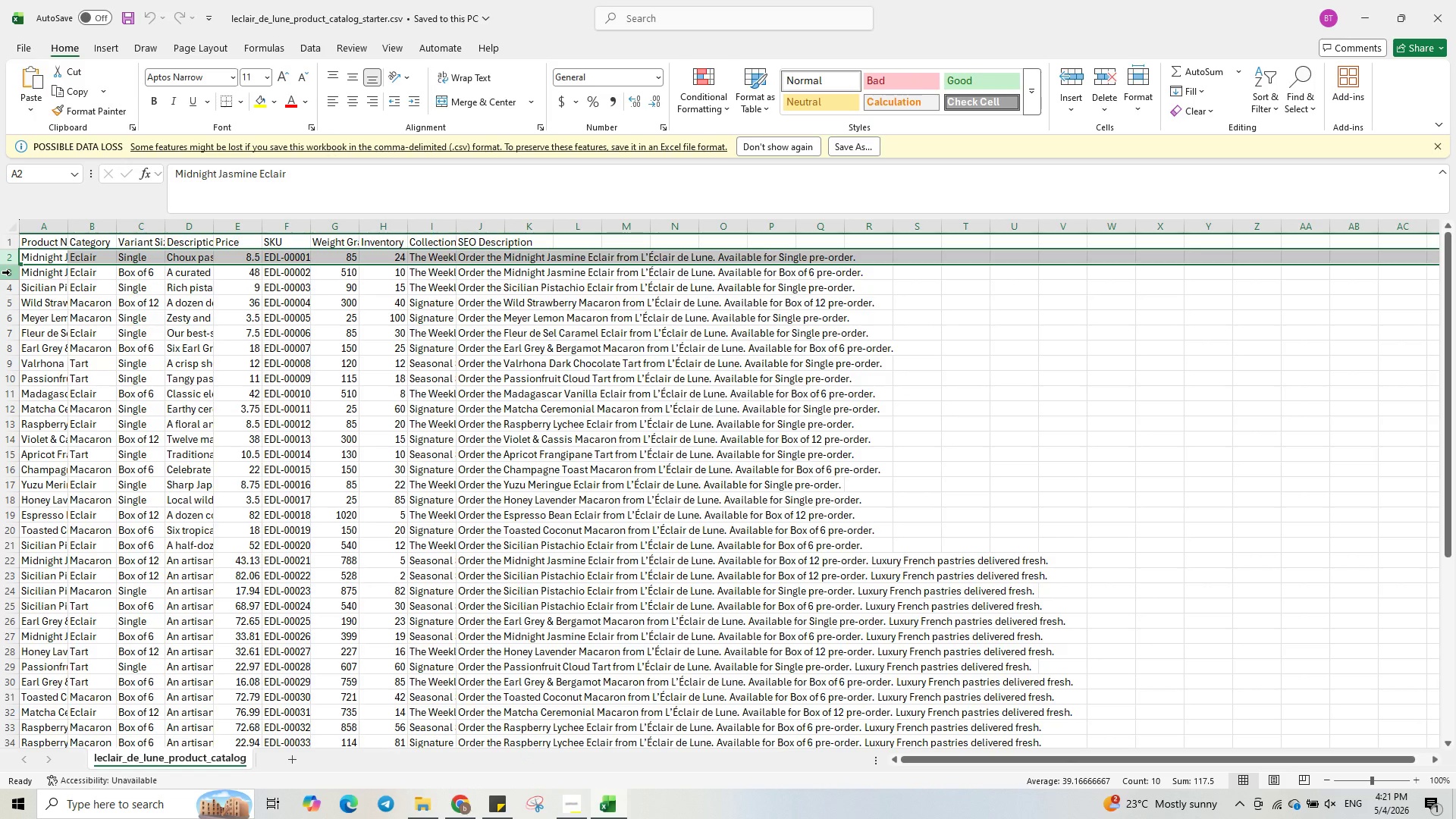 
hold_key(key=ControlLeft, duration=4.41)
left_click([10, 272])
 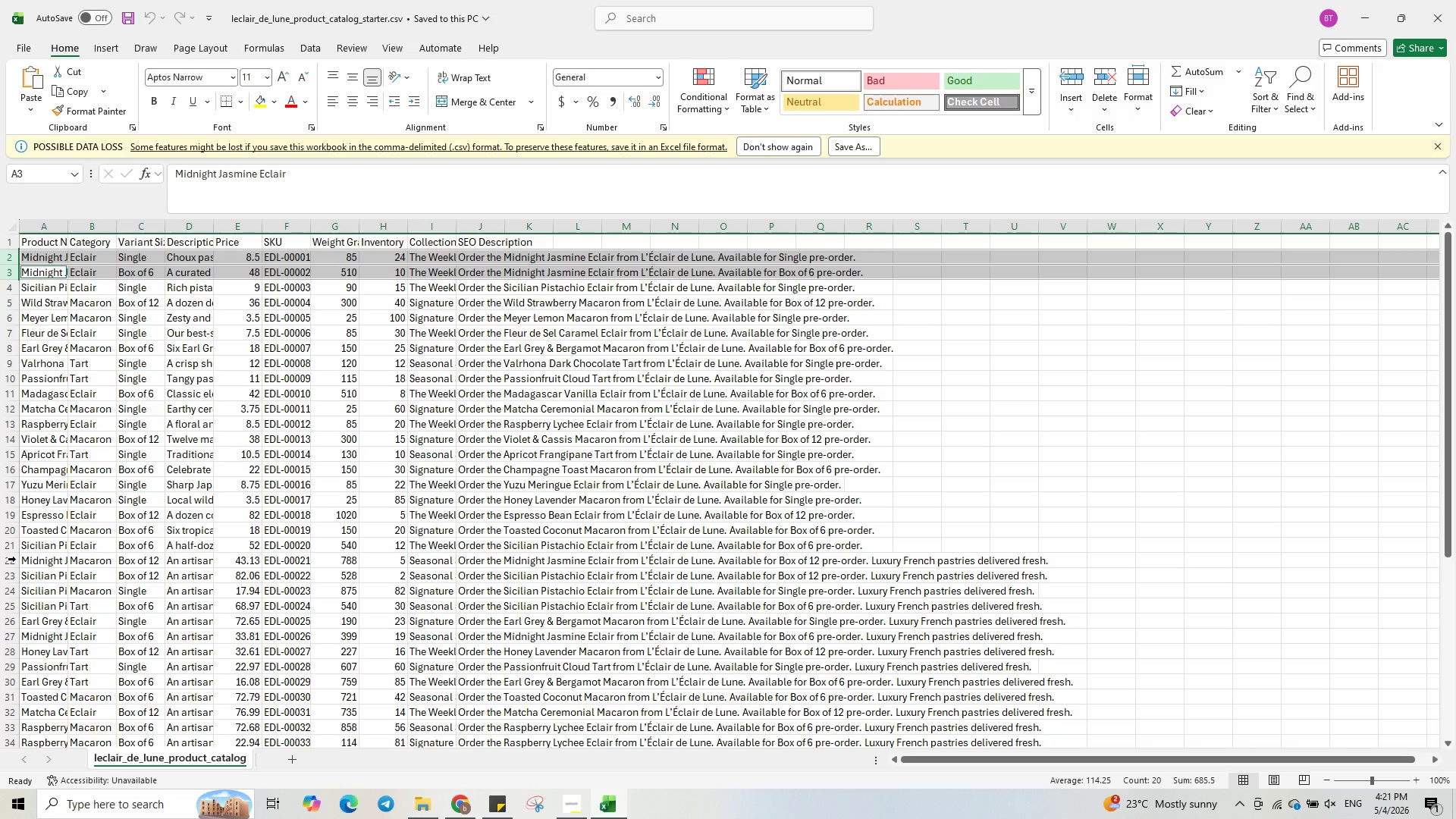 
left_click([10, 559])
 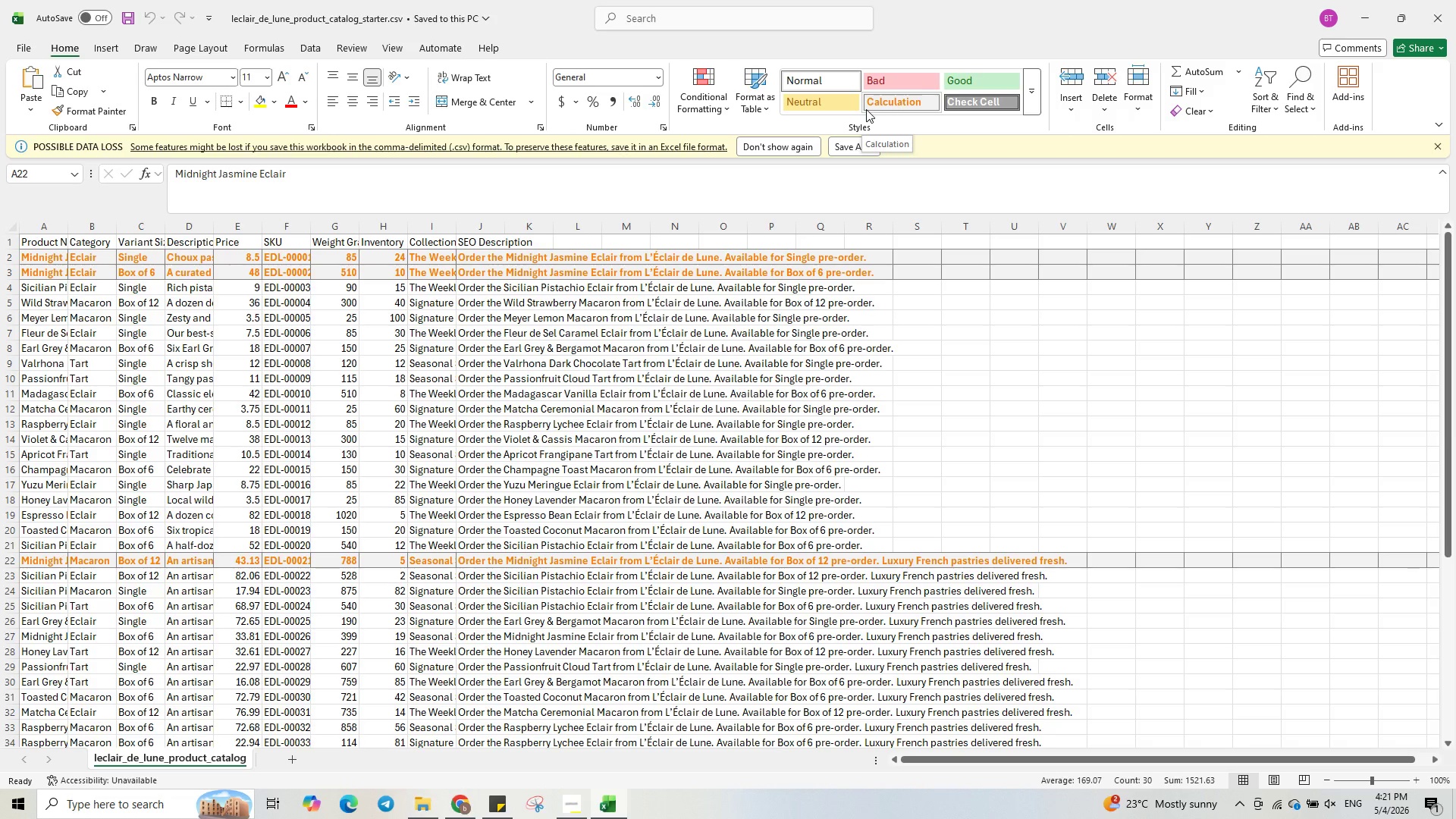 
wait(13.19)
 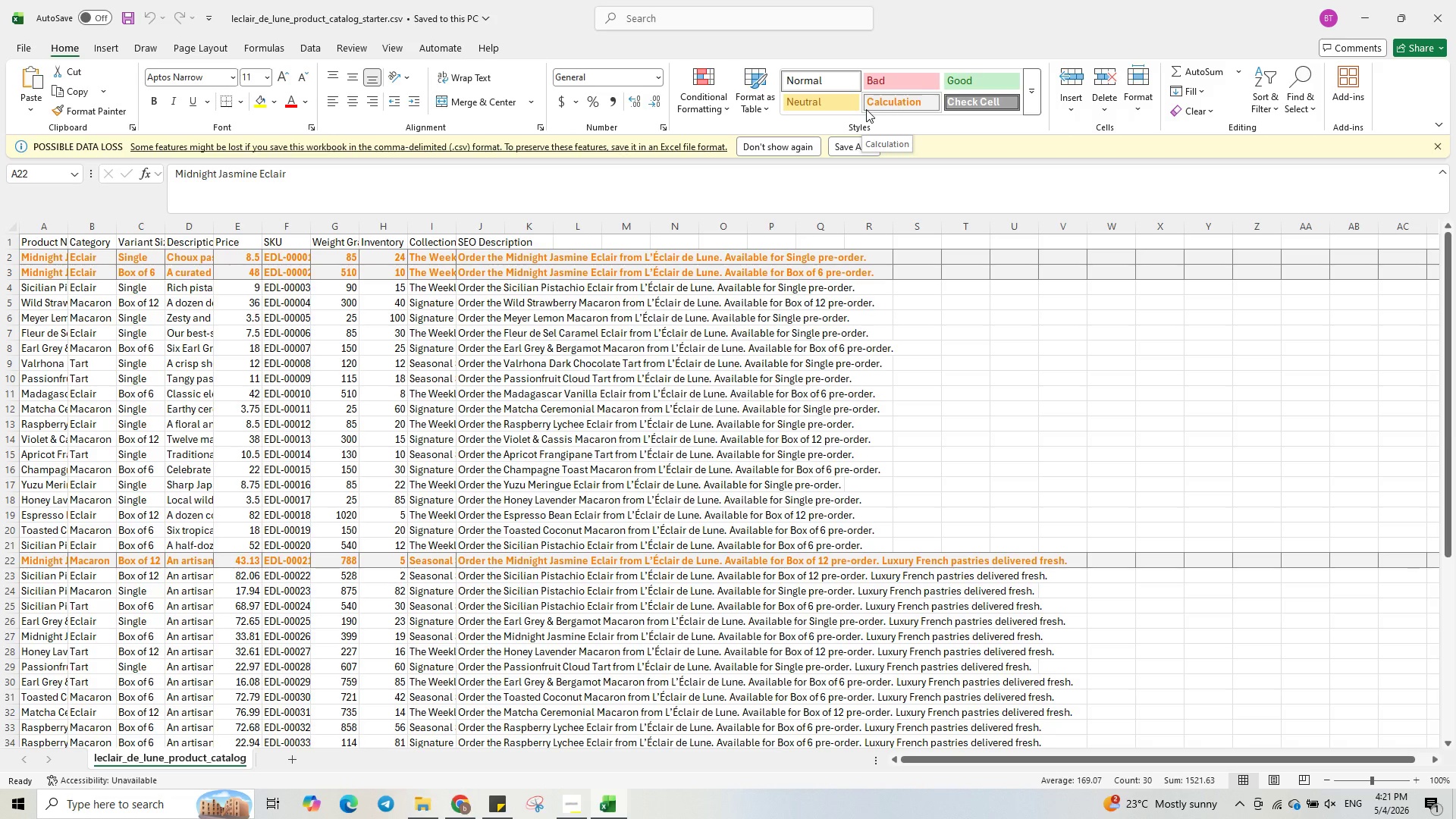 
left_click([276, 104])
 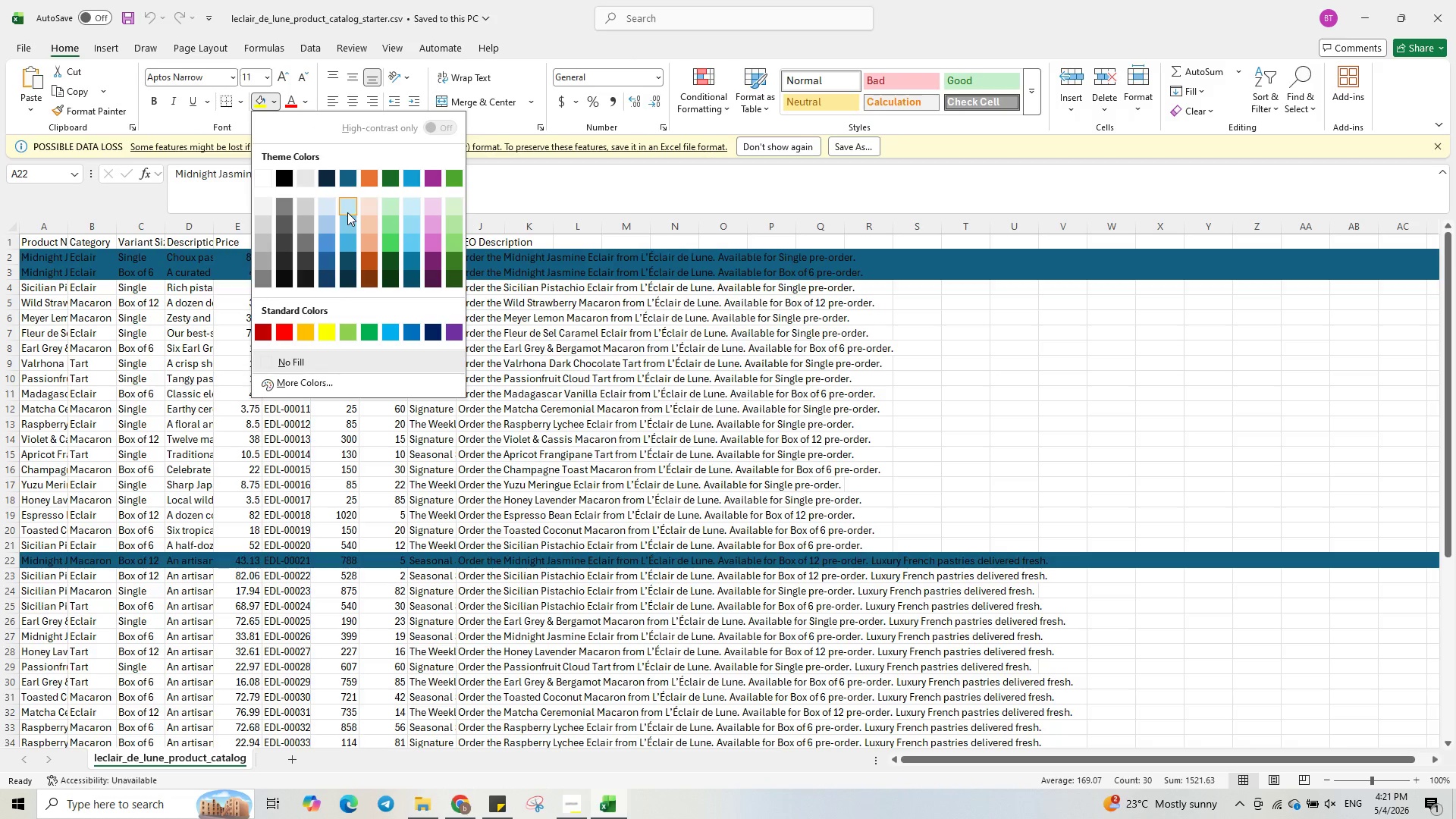 
wait(5.36)
 